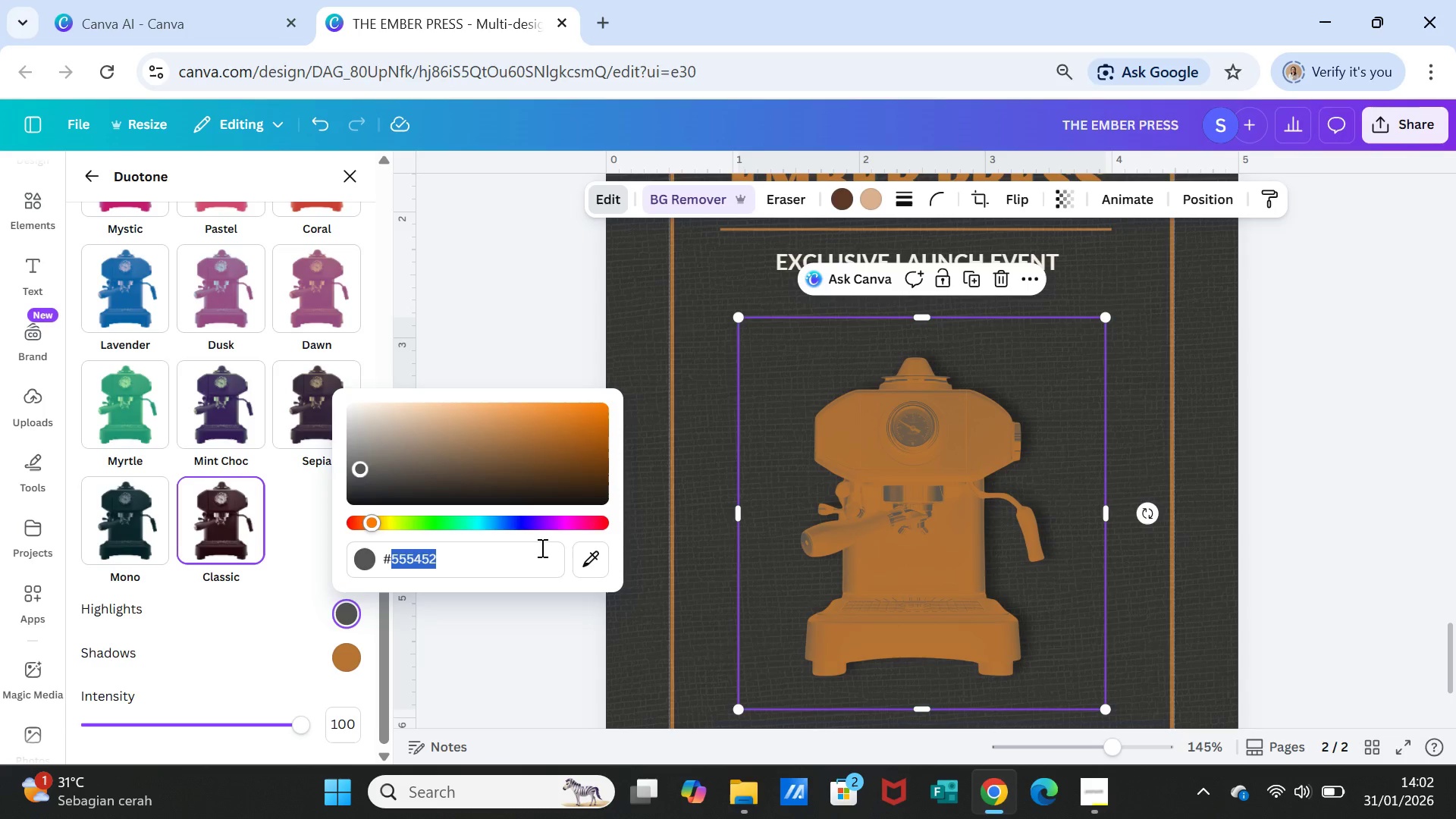 
wait(30.69)
 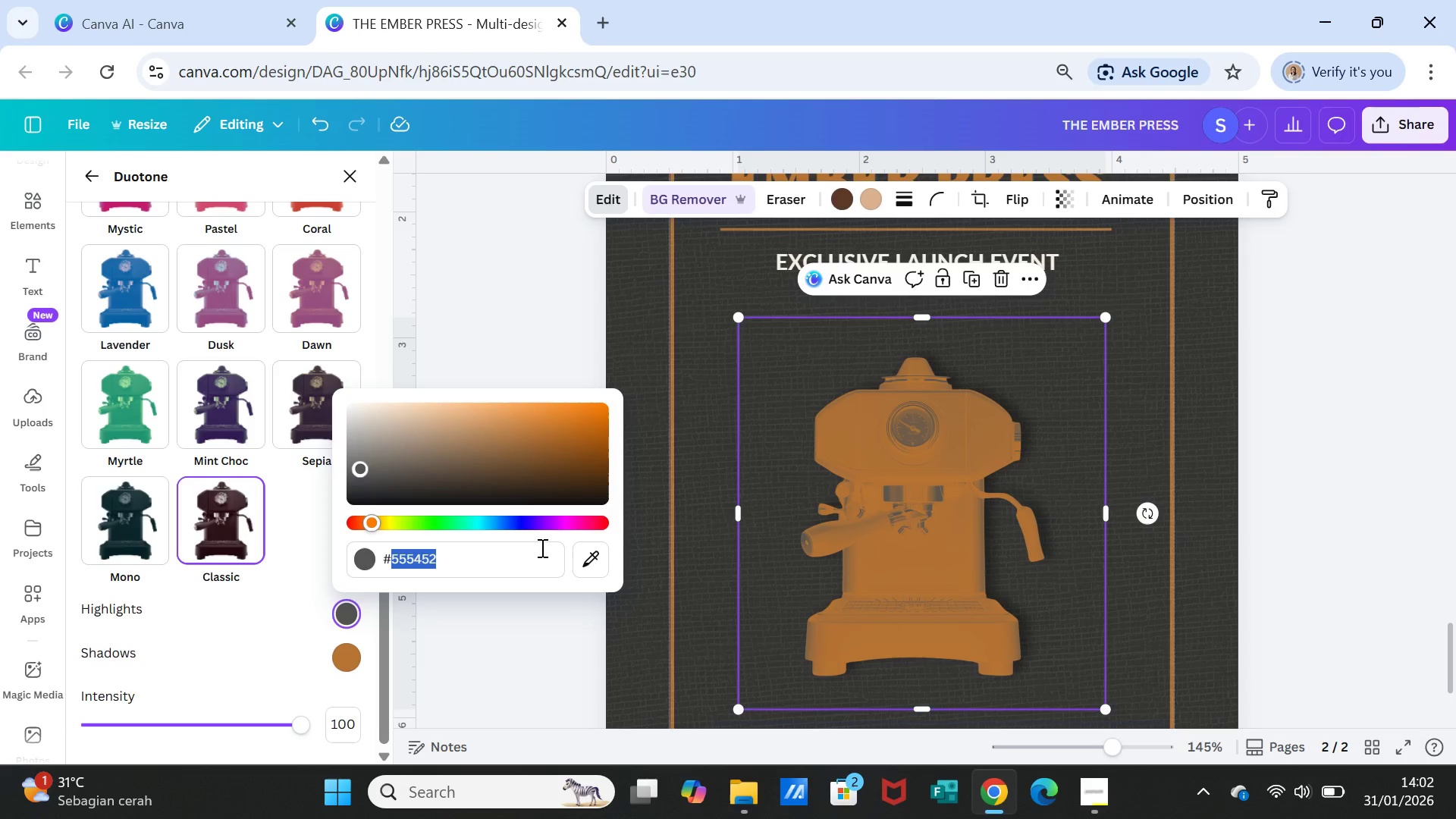 
type(2B2B)
 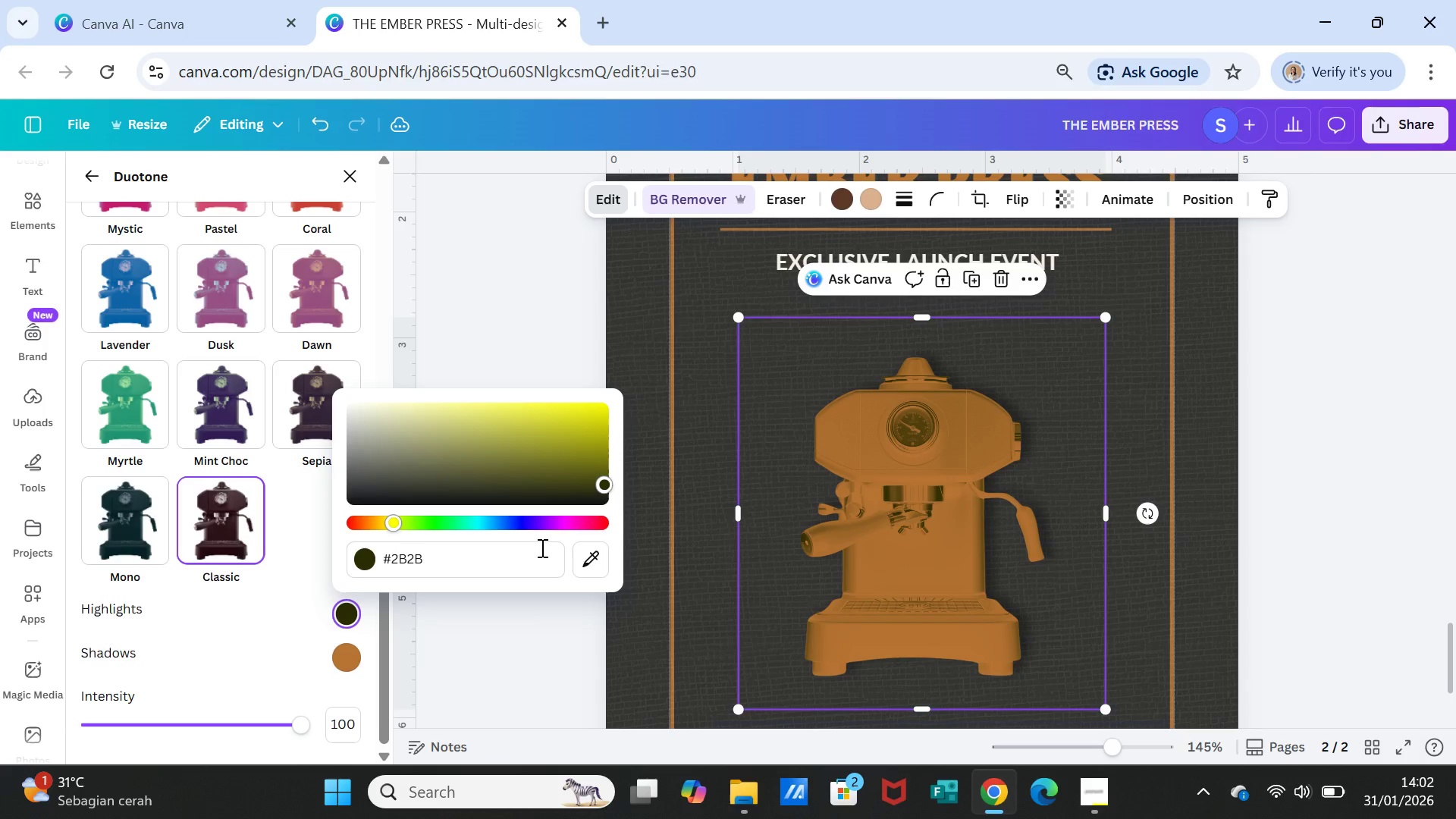 
type(2B)
 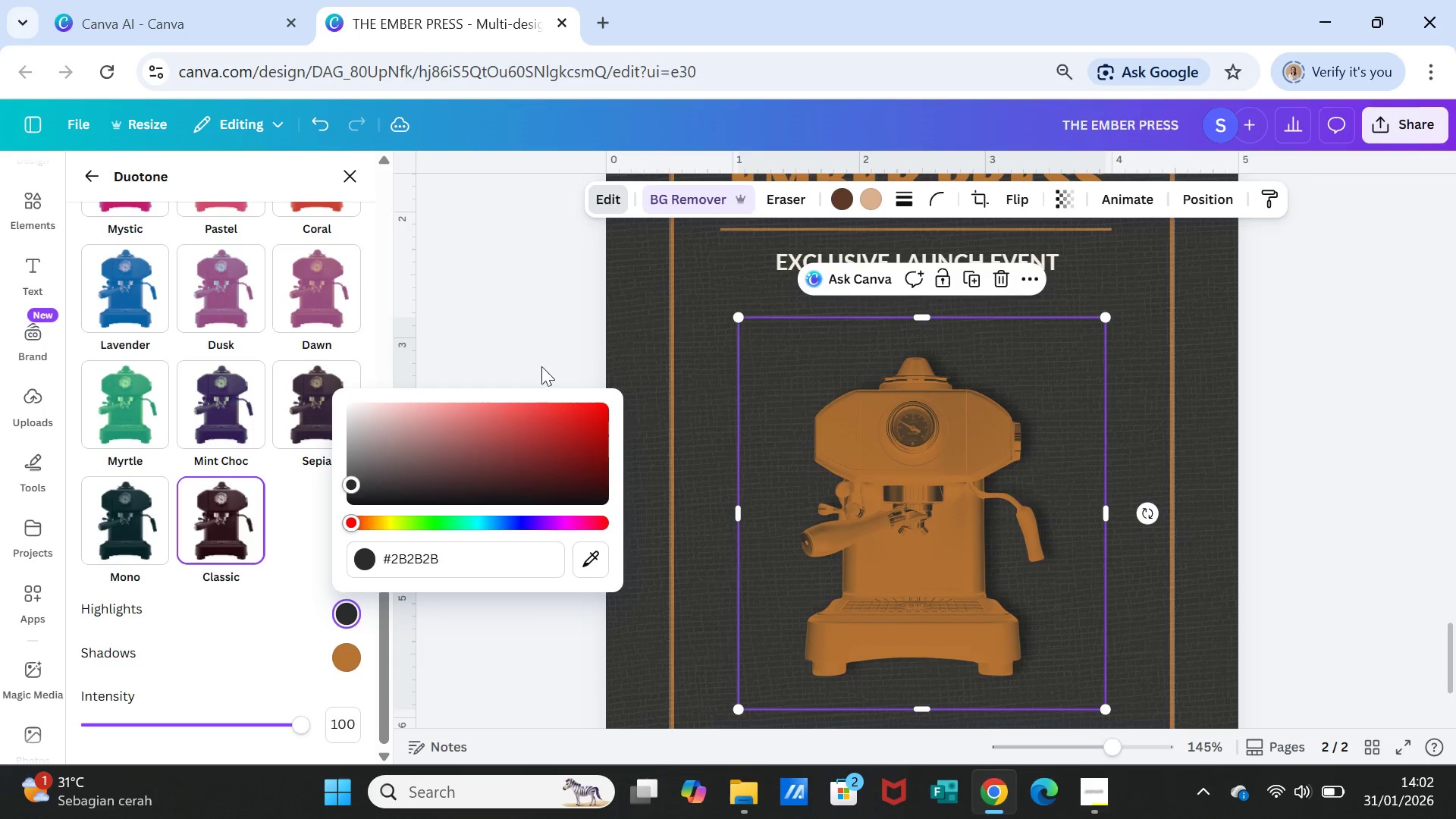 
left_click([522, 281])
 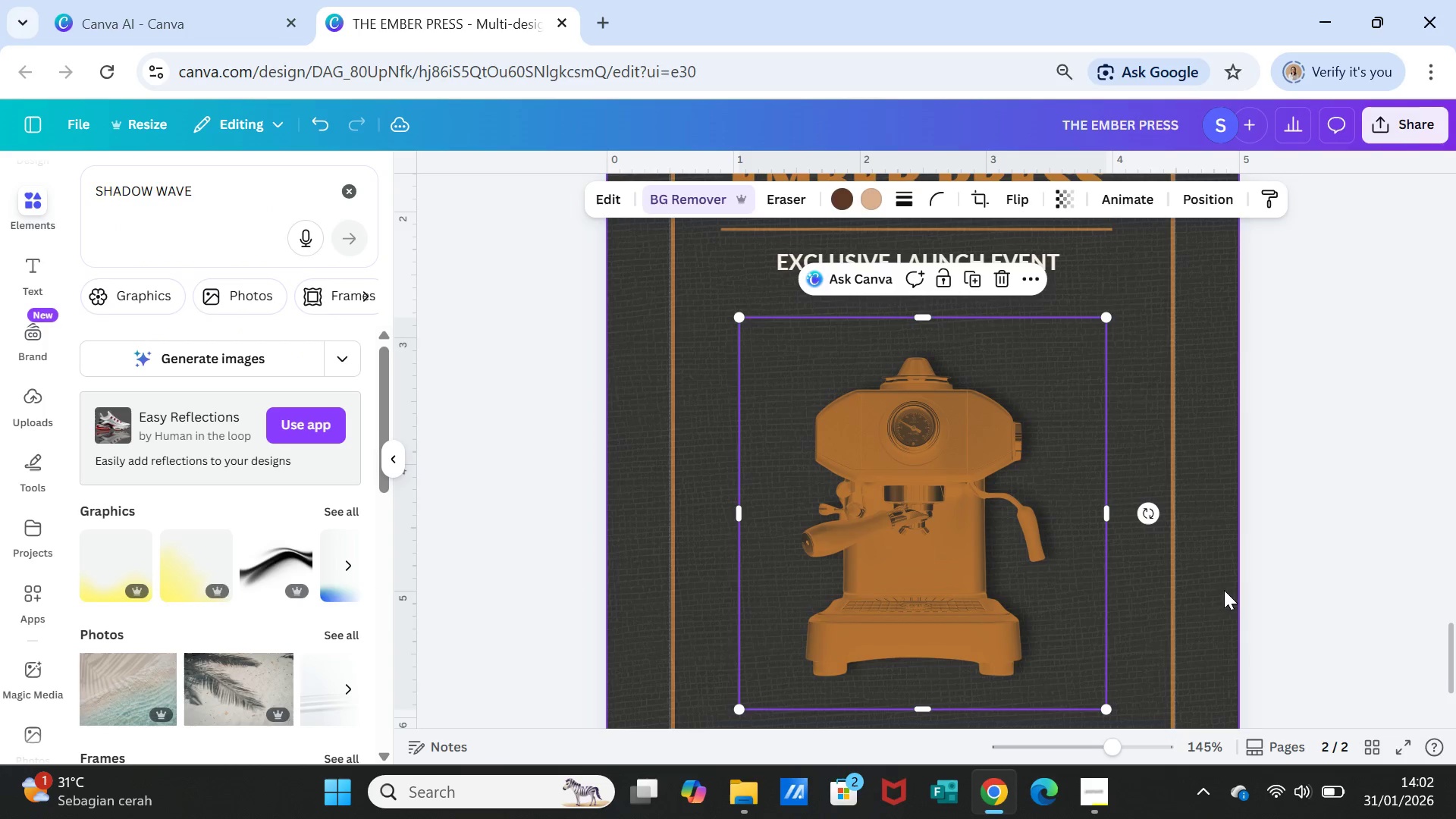 
left_click([1247, 584])
 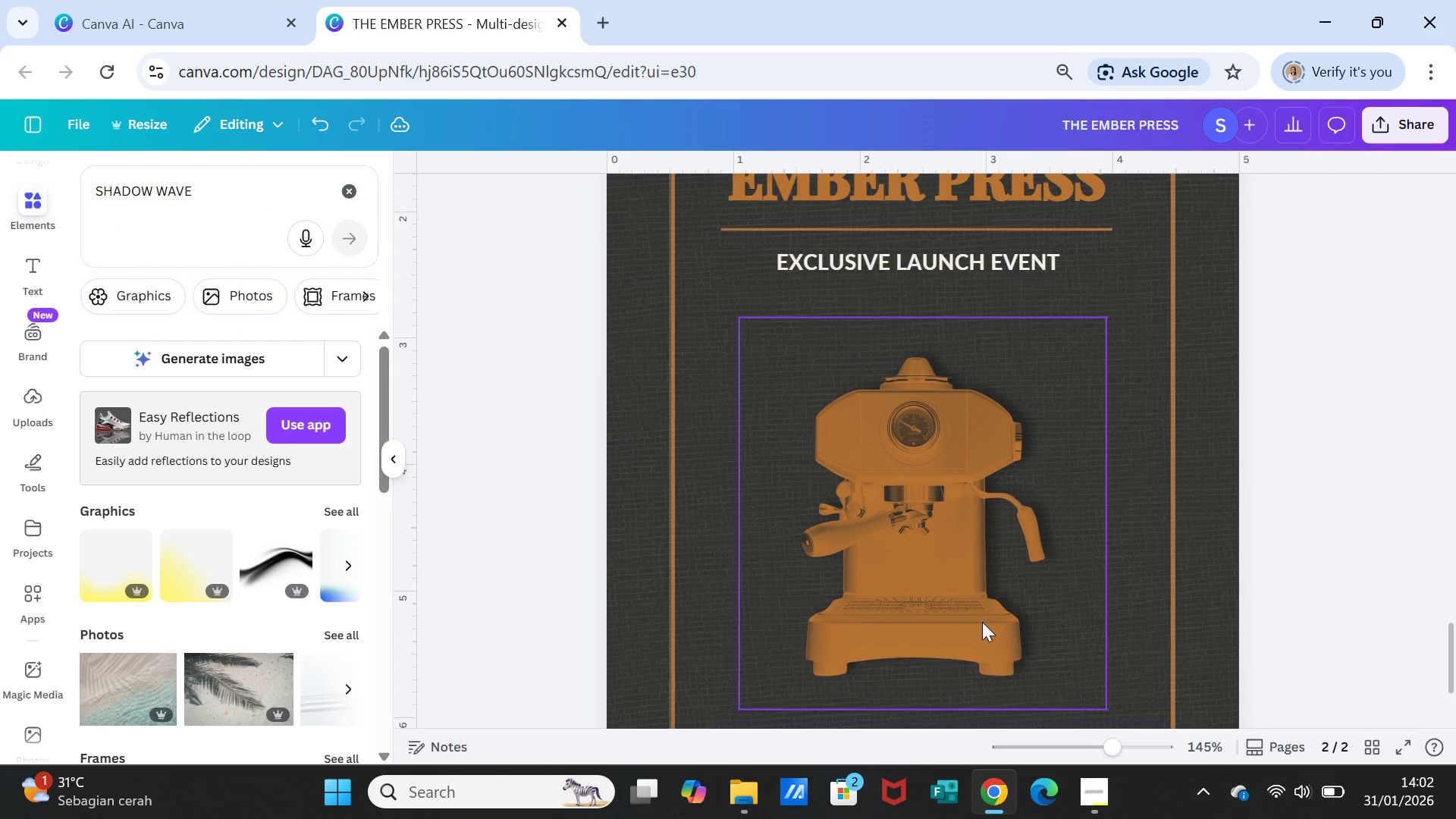 
left_click([982, 622])
 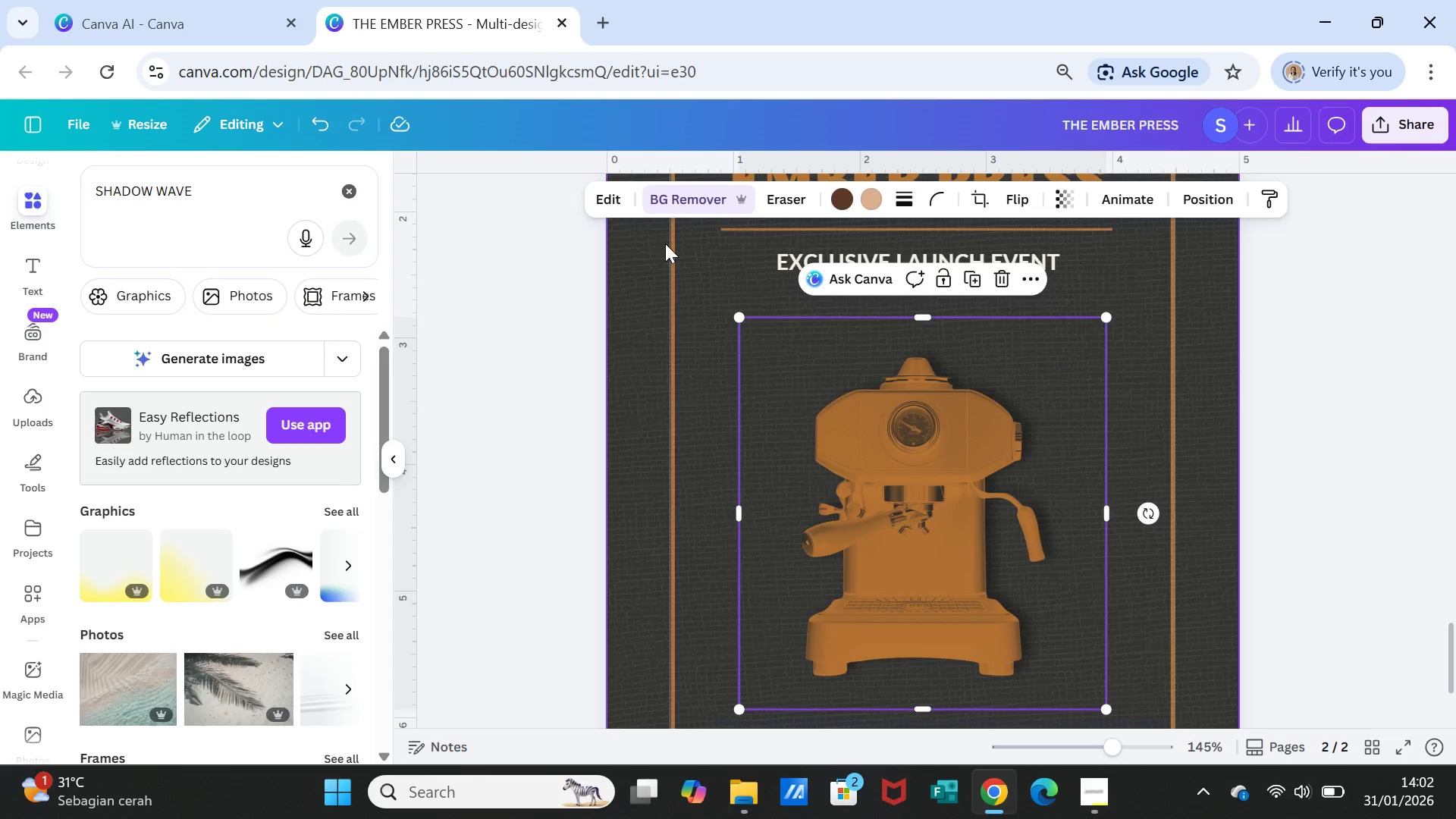 
wait(7.75)
 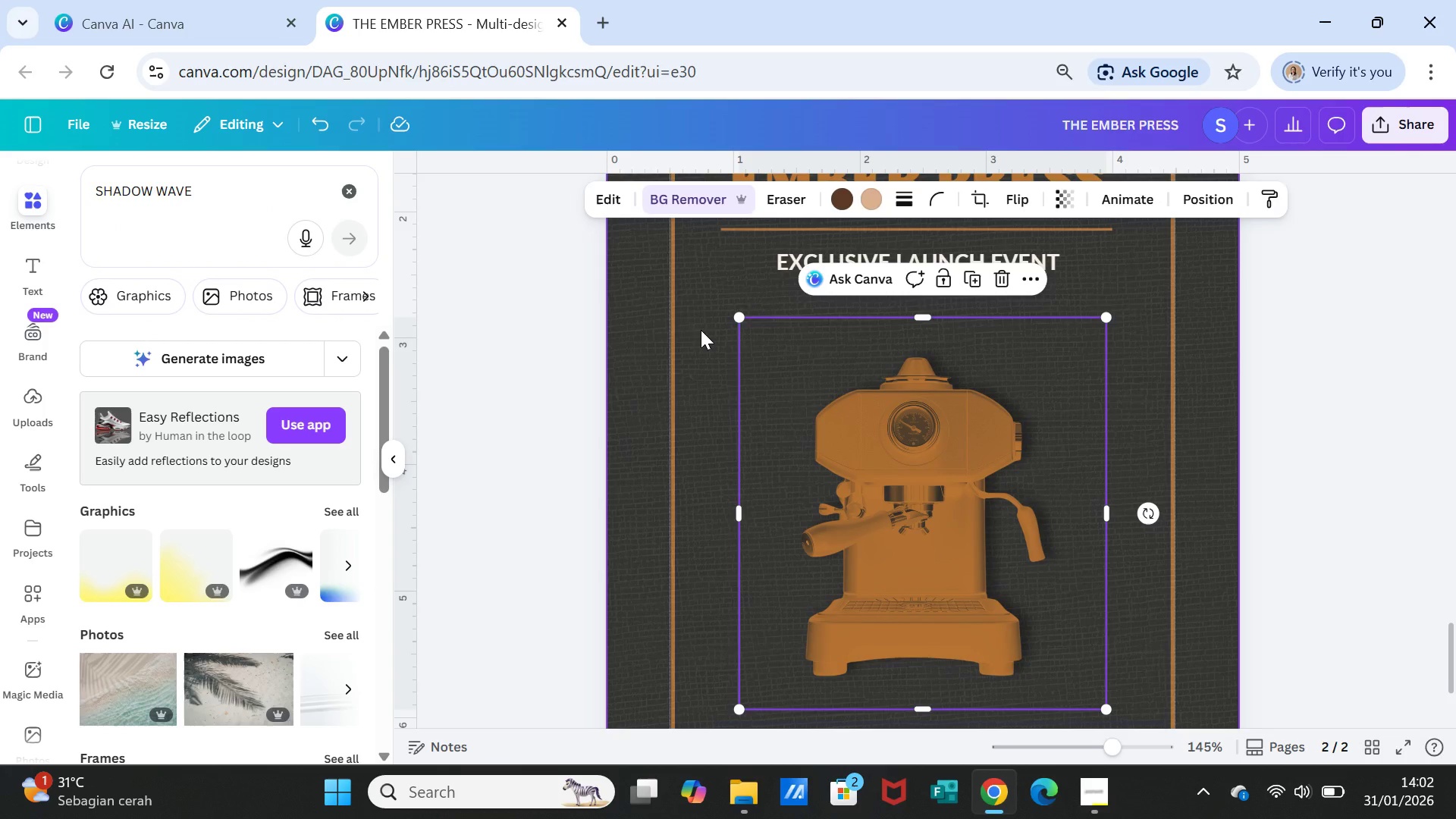 
left_click([603, 199])
 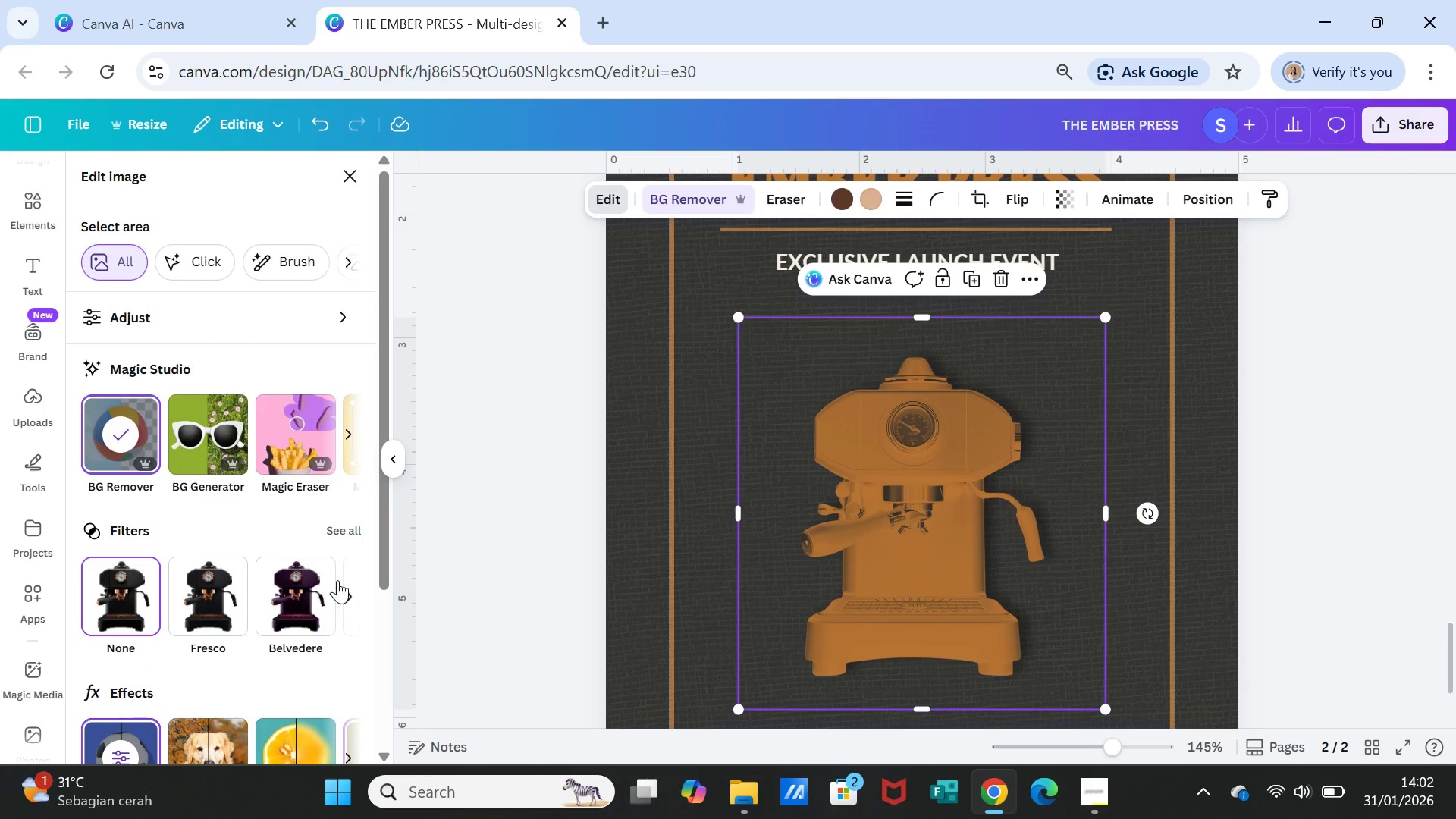 
scroll: coordinate [345, 605], scroll_direction: down, amount: 2.0
 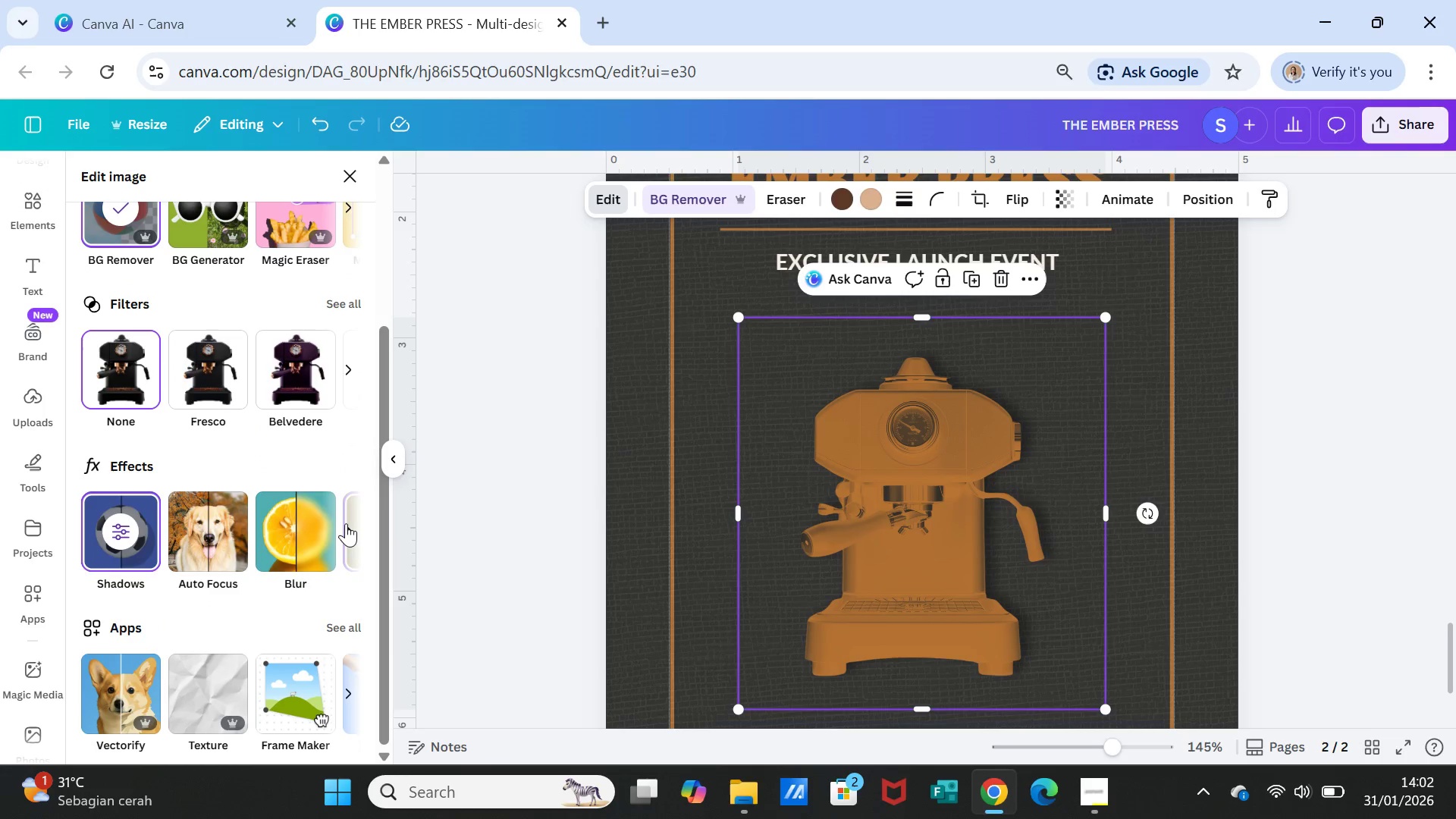 
left_click([346, 522])
 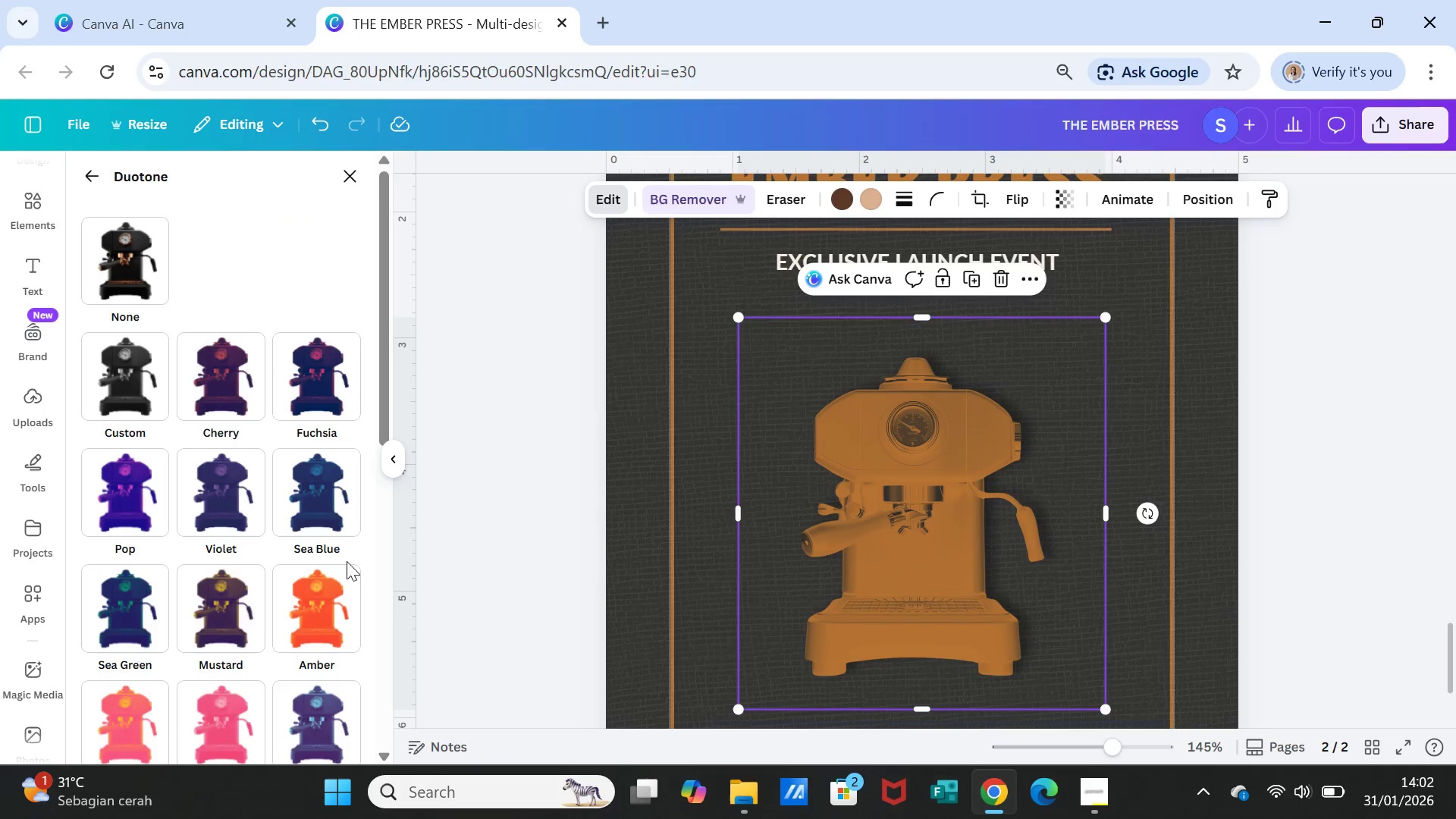 
scroll: coordinate [353, 603], scroll_direction: down, amount: 13.0
 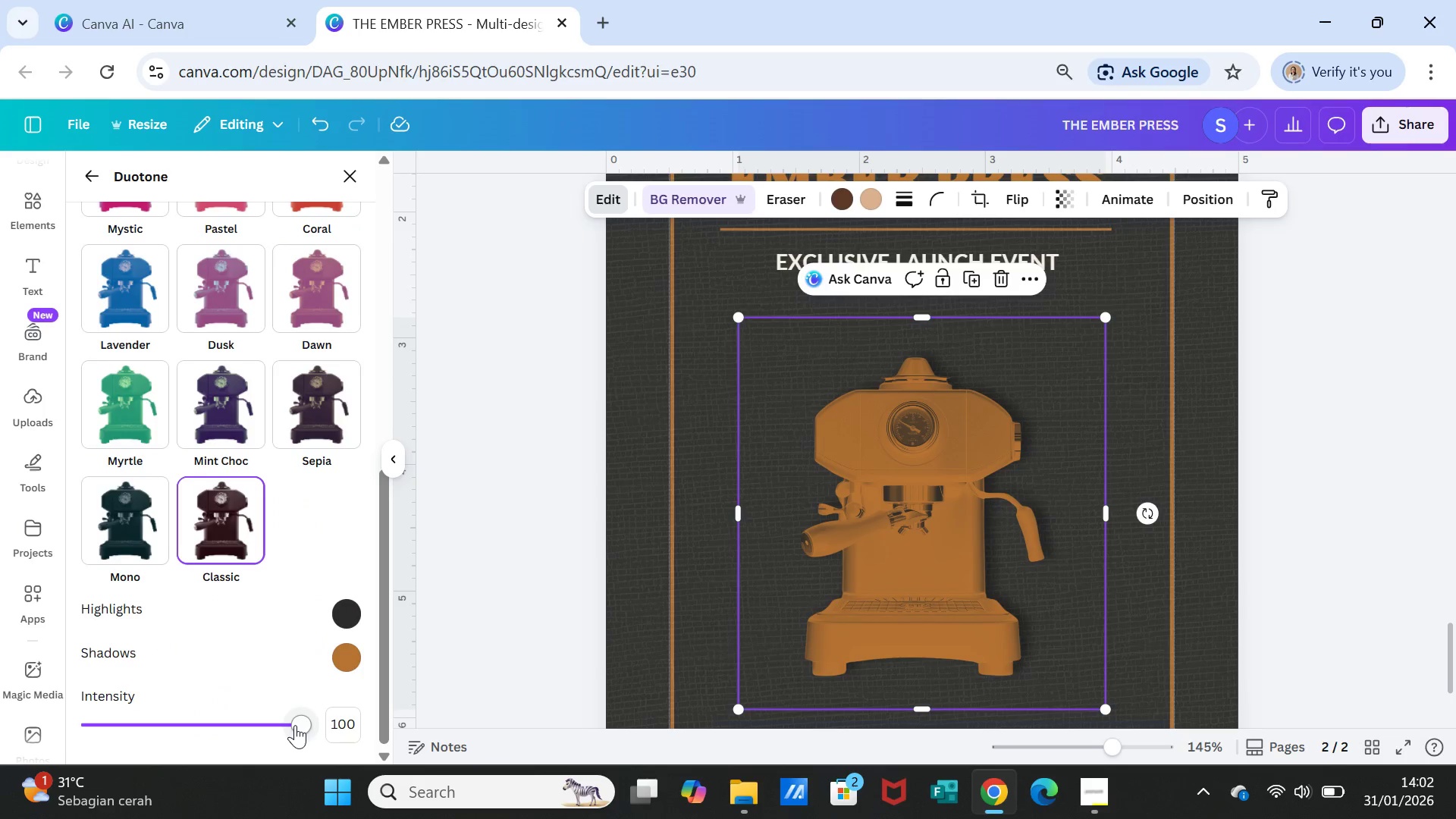 
left_click_drag(start_coordinate=[295, 725], to_coordinate=[152, 706])
 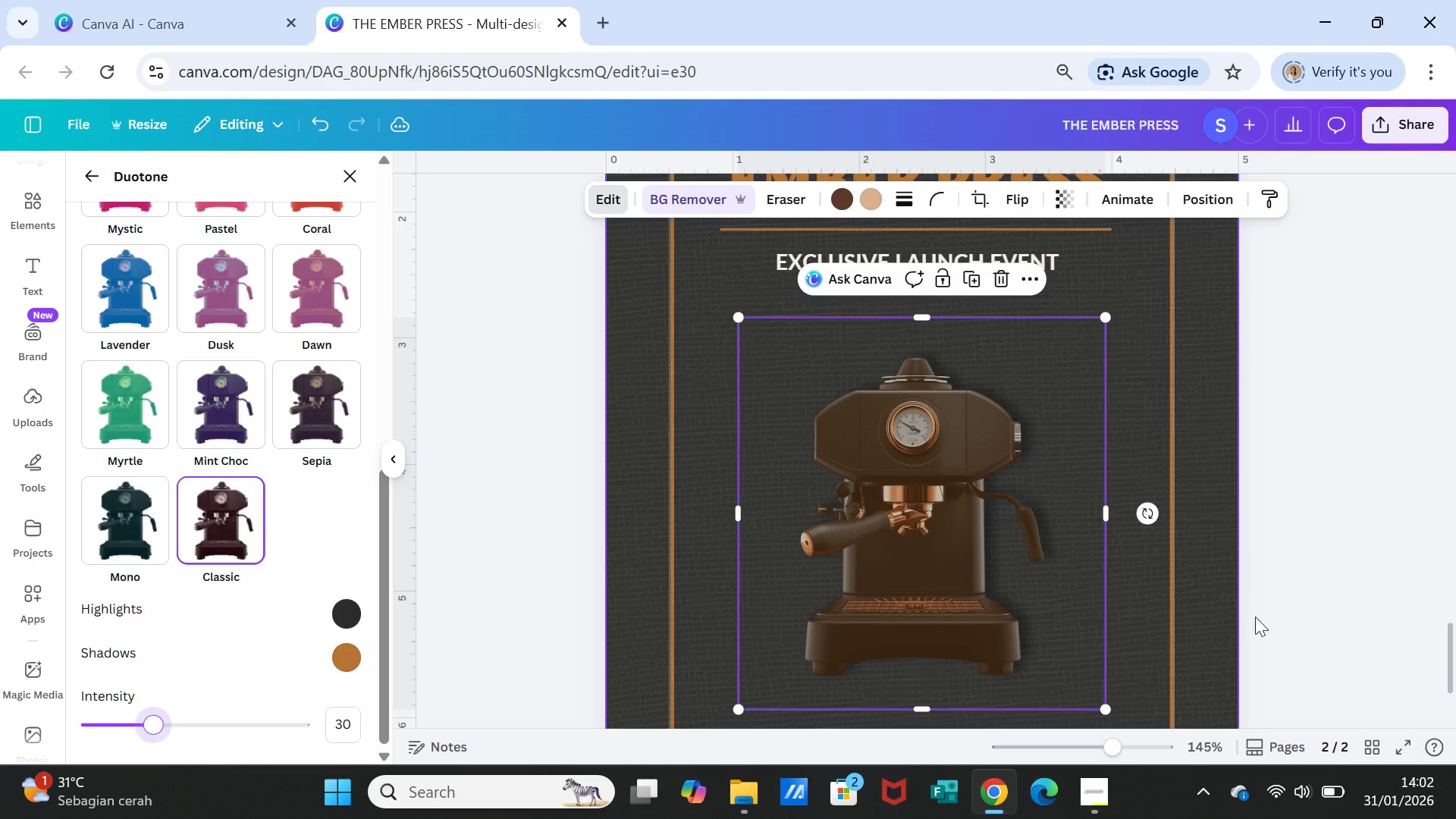 
double_click([1286, 598])
 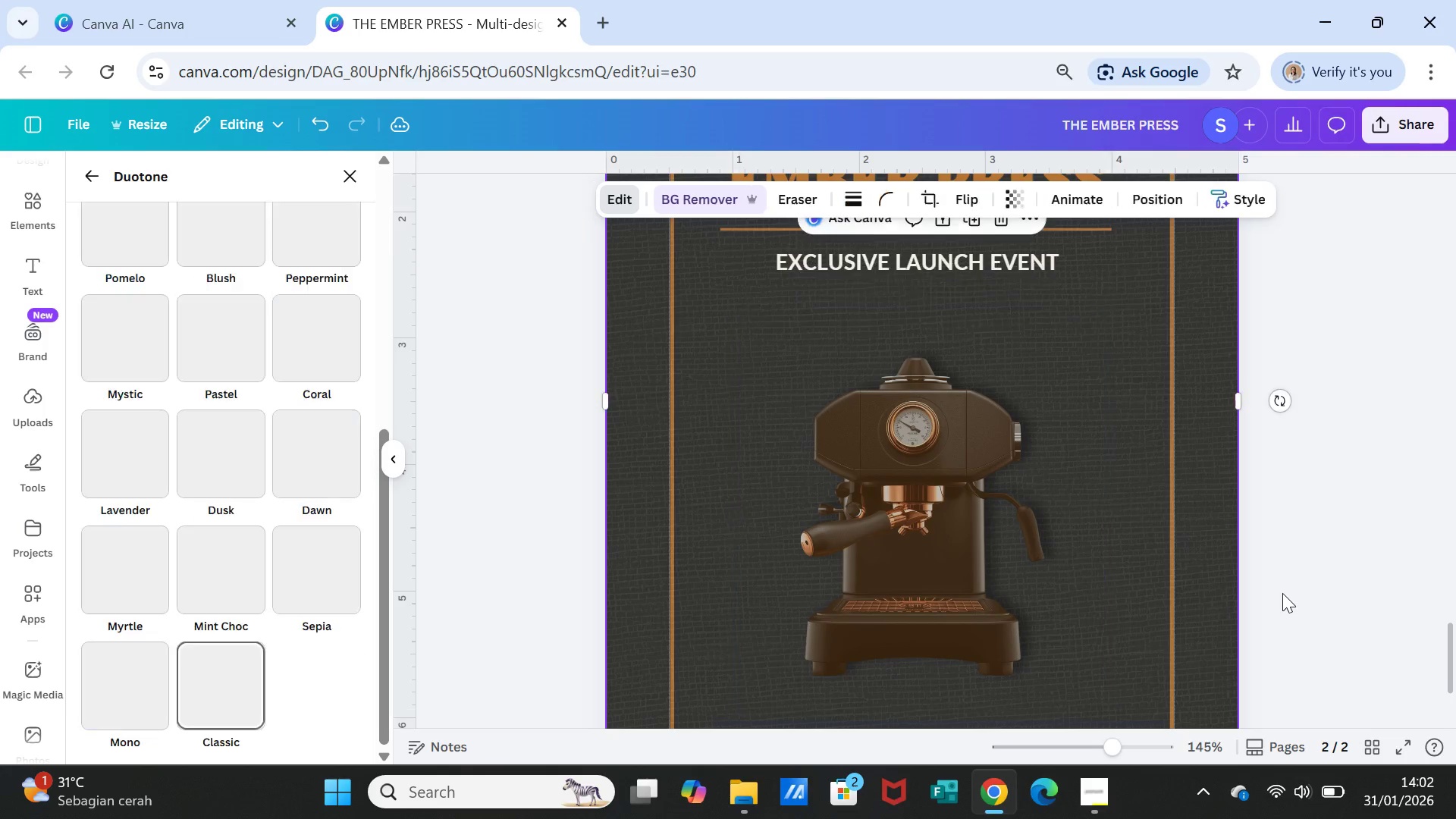 
left_click([1282, 593])
 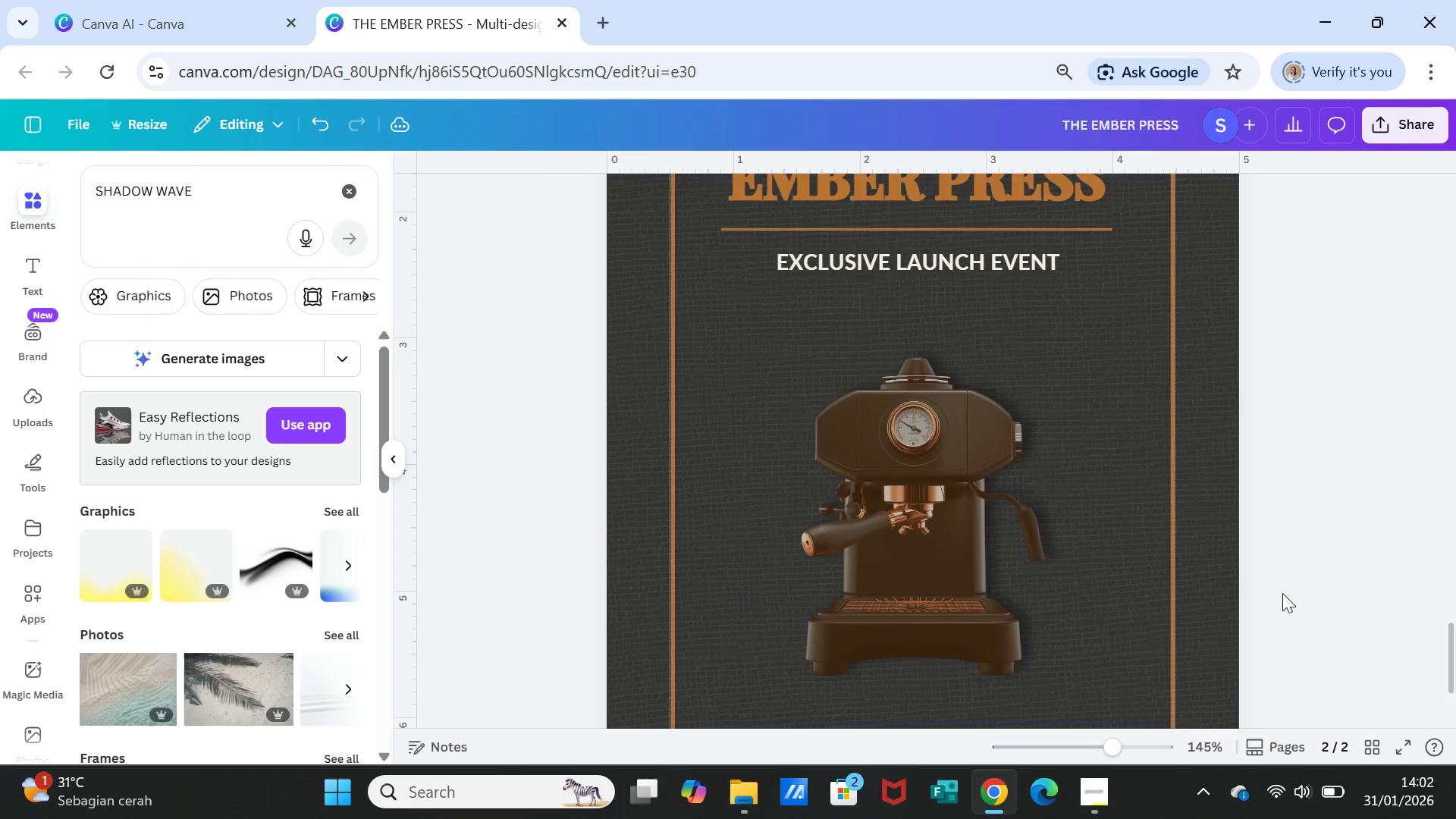 
scroll: coordinate [1282, 593], scroll_direction: down, amount: 1.0
 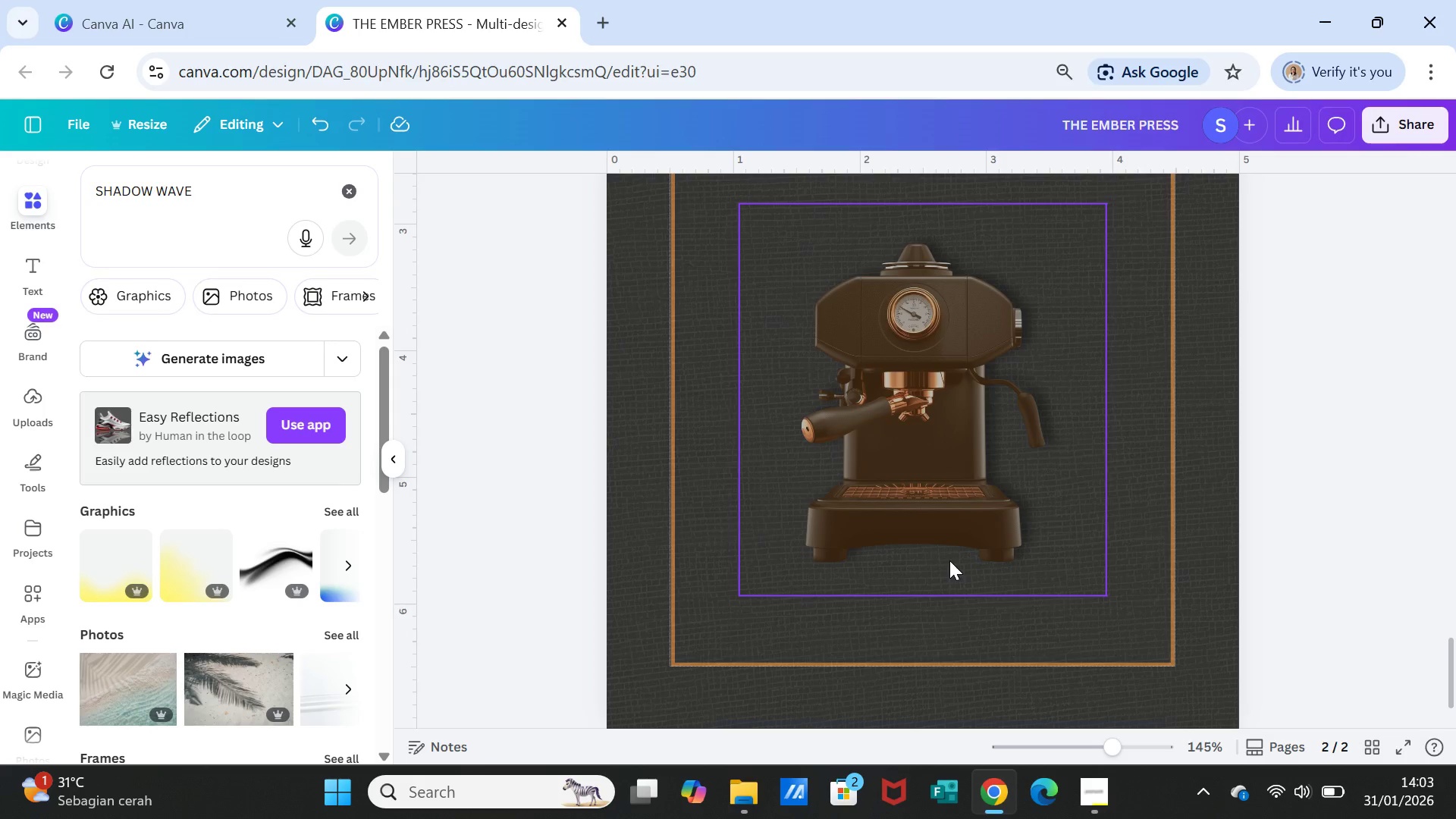 
wait(24.78)
 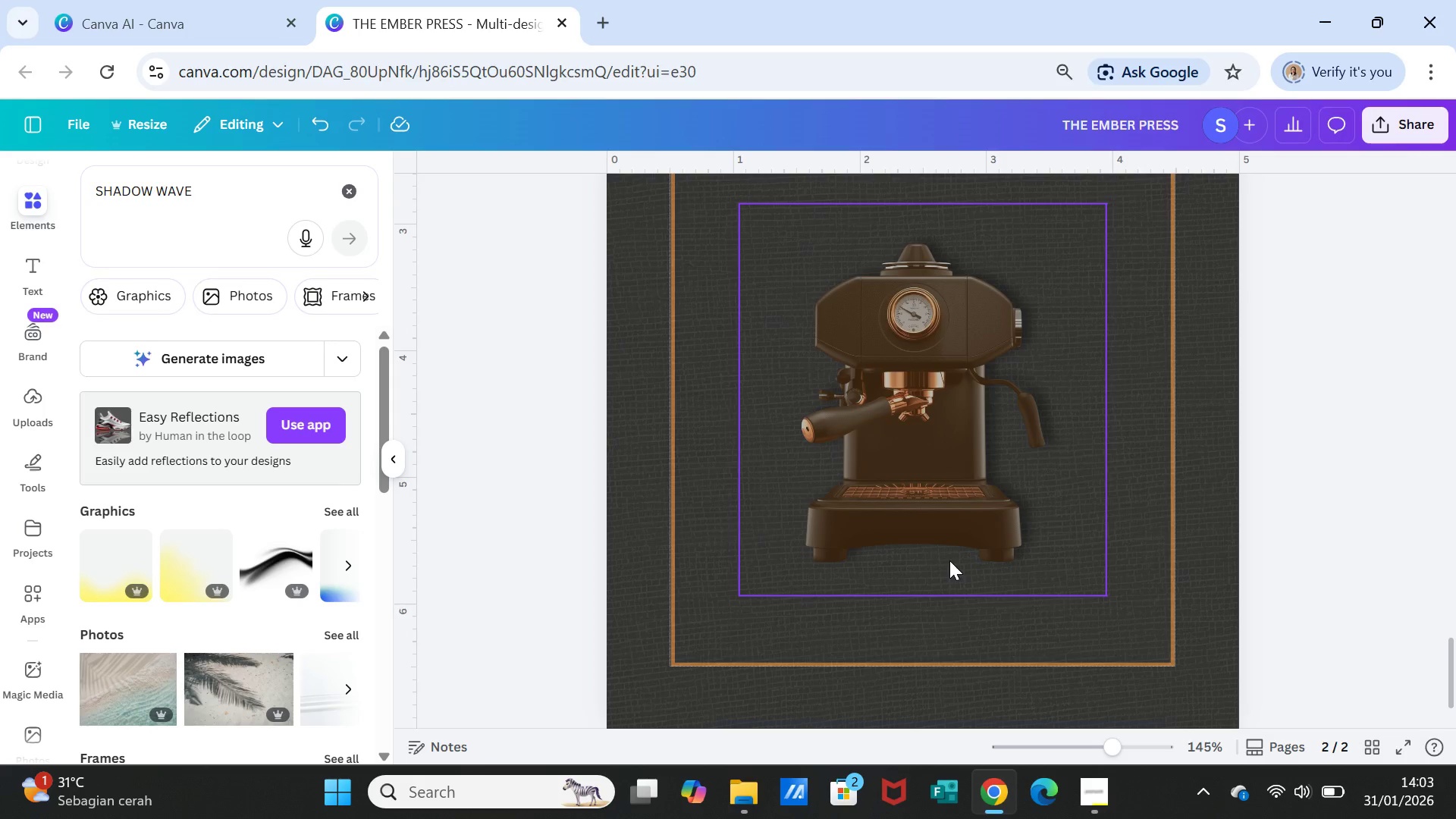 
left_click_drag(start_coordinate=[205, 193], to_coordinate=[74, 193])
 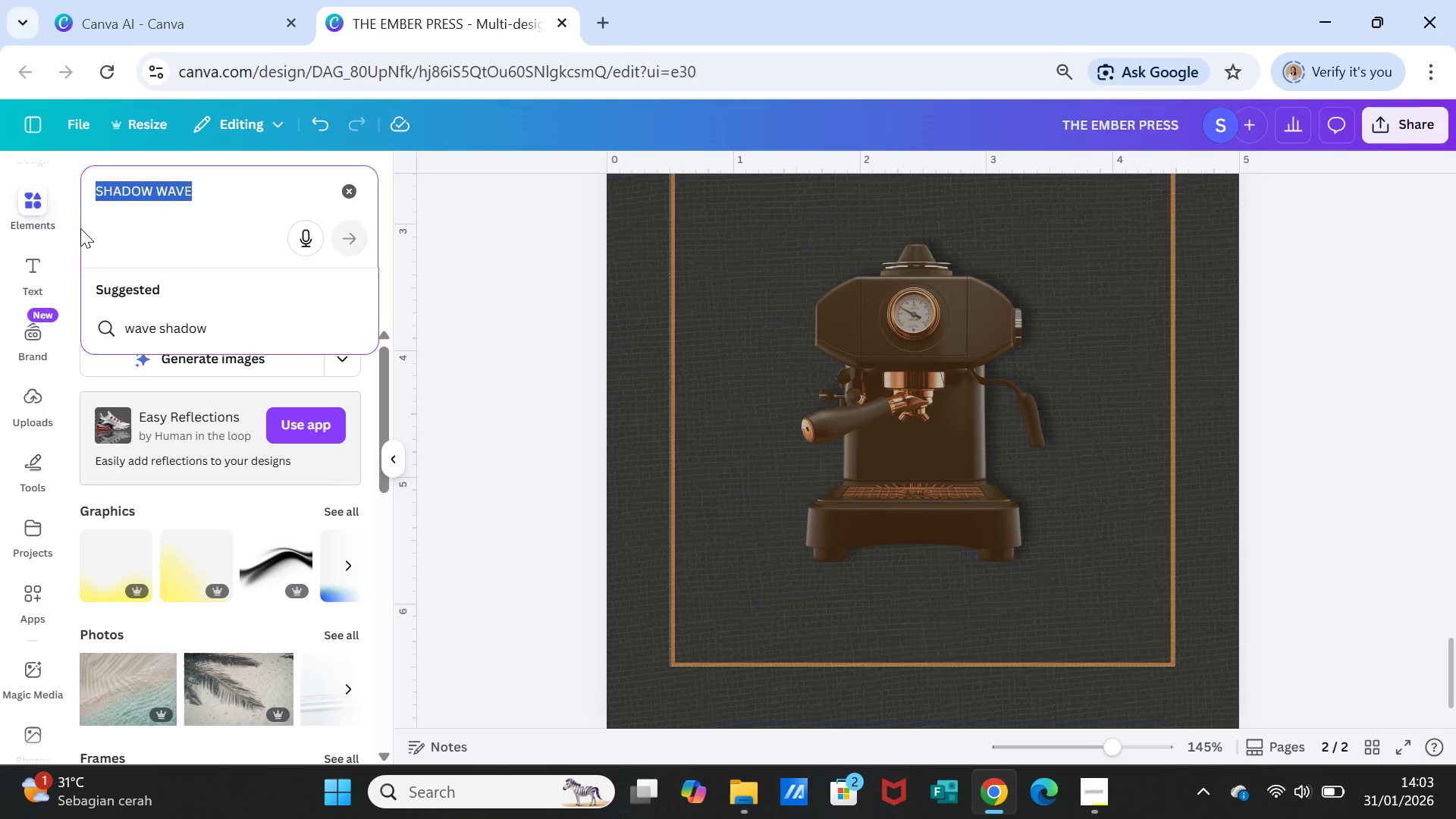 
type(ABSTRACT FLOWIMG GOLD WAVE LINE, K)
key(Backspace)
type(MINIMALIST LUXURY STYLE, METALLIC COPPER TONE, DARK BACKGROU)
key(Backspace)
type(UND, CLEAN COMPOSITION, )
 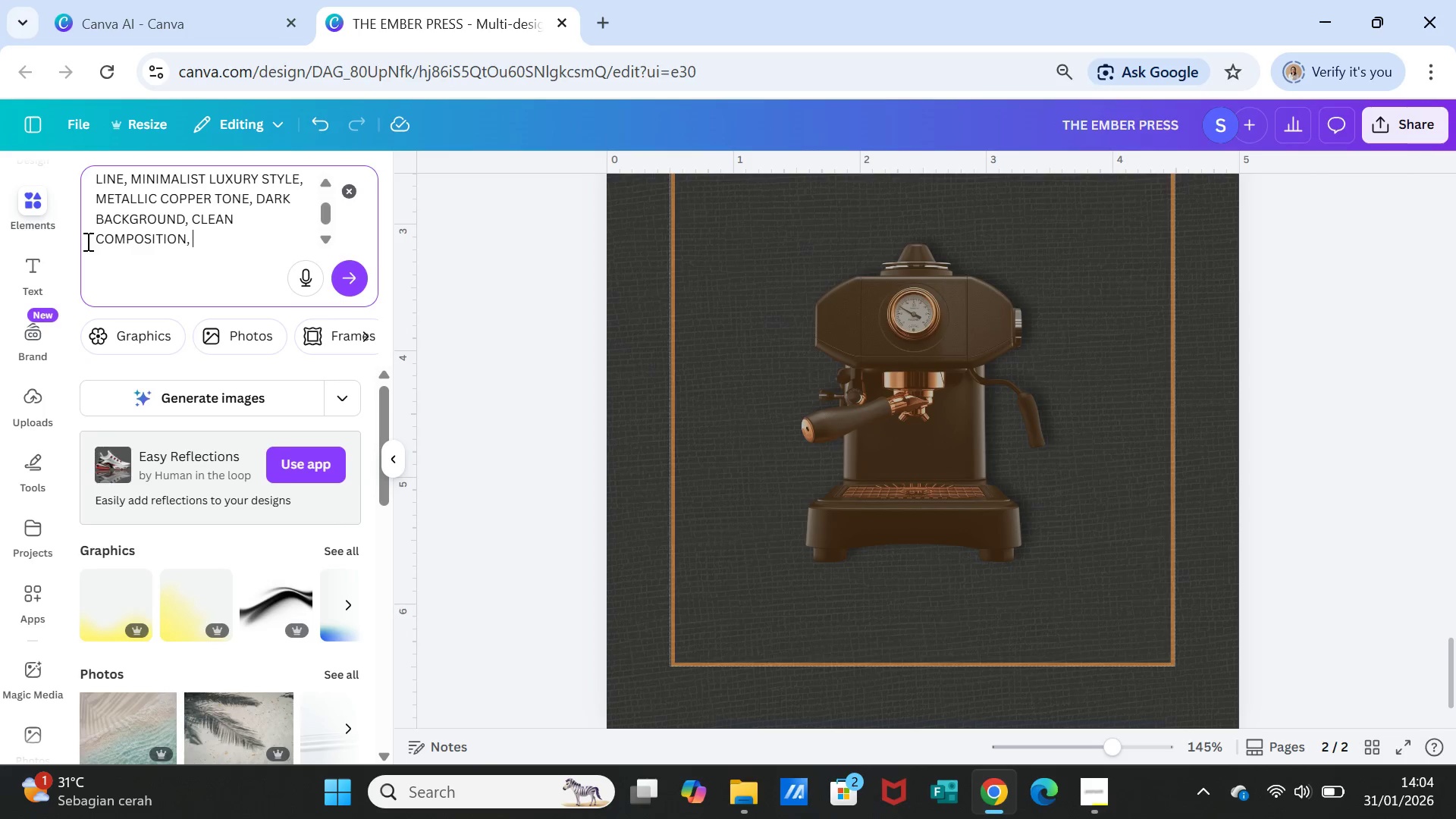 
type(NO TEXT)
 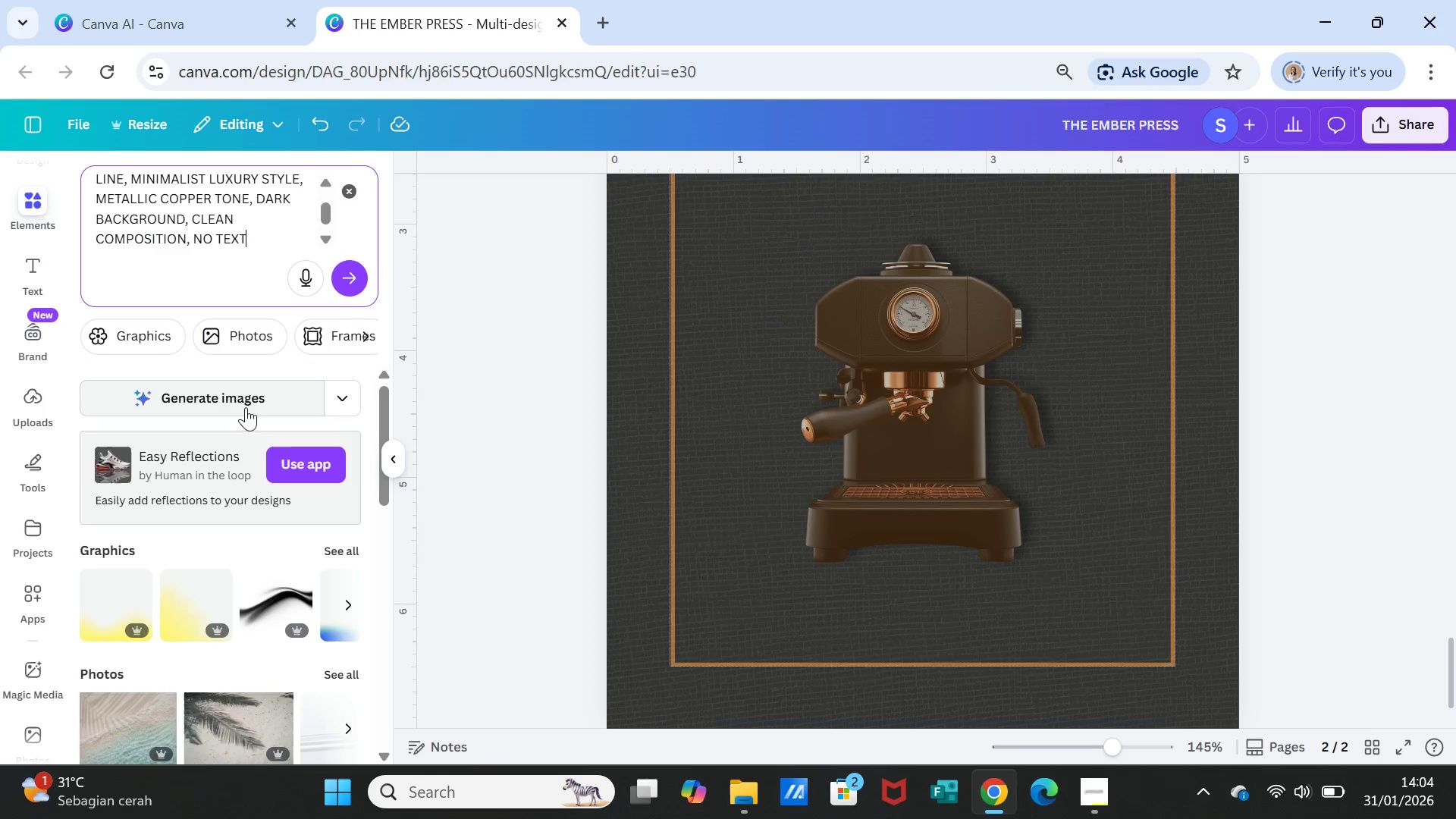 
left_click([357, 271])
 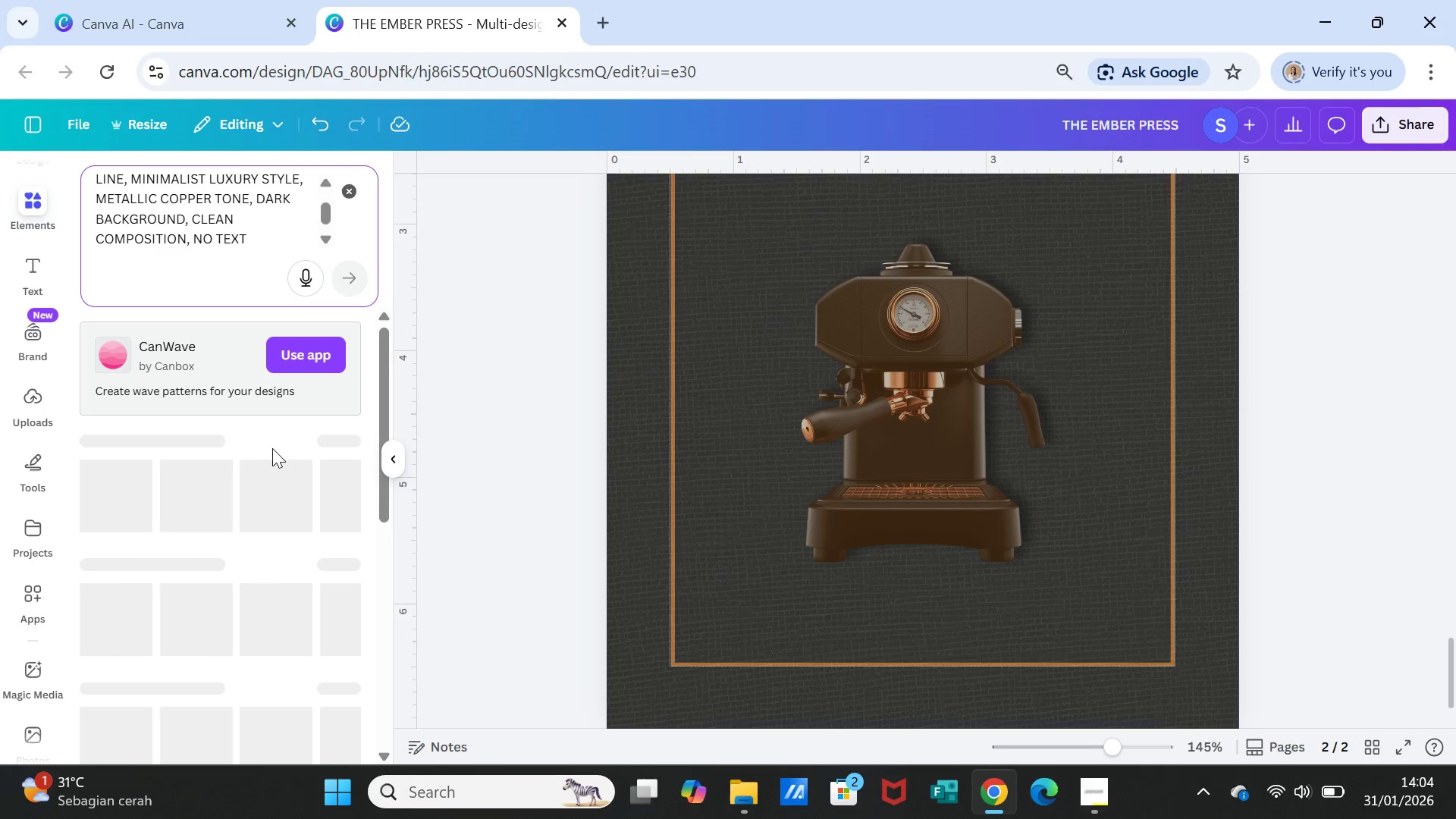 
mouse_move([266, 461])
 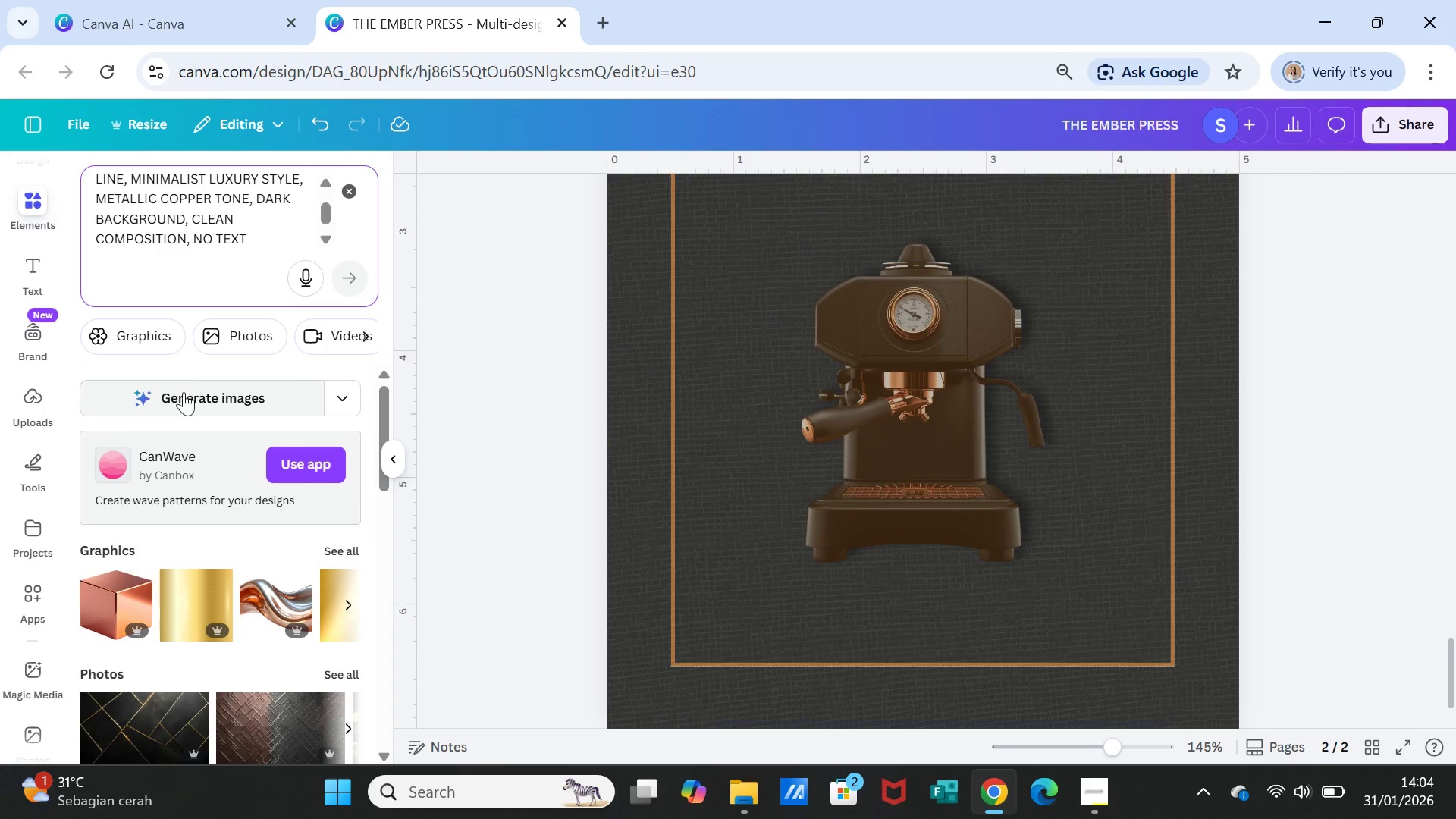 
left_click([186, 401])
 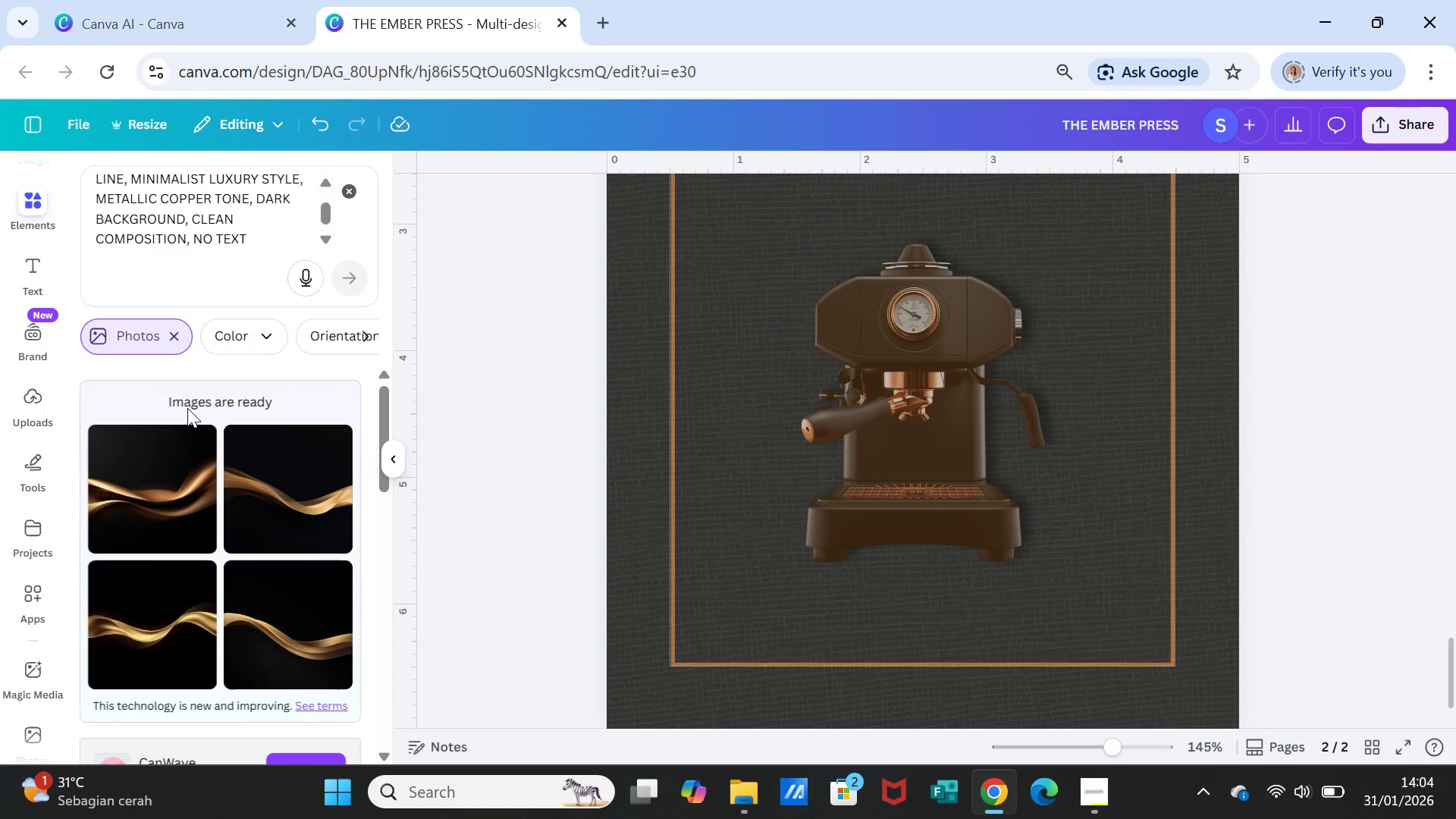 
wait(28.52)
 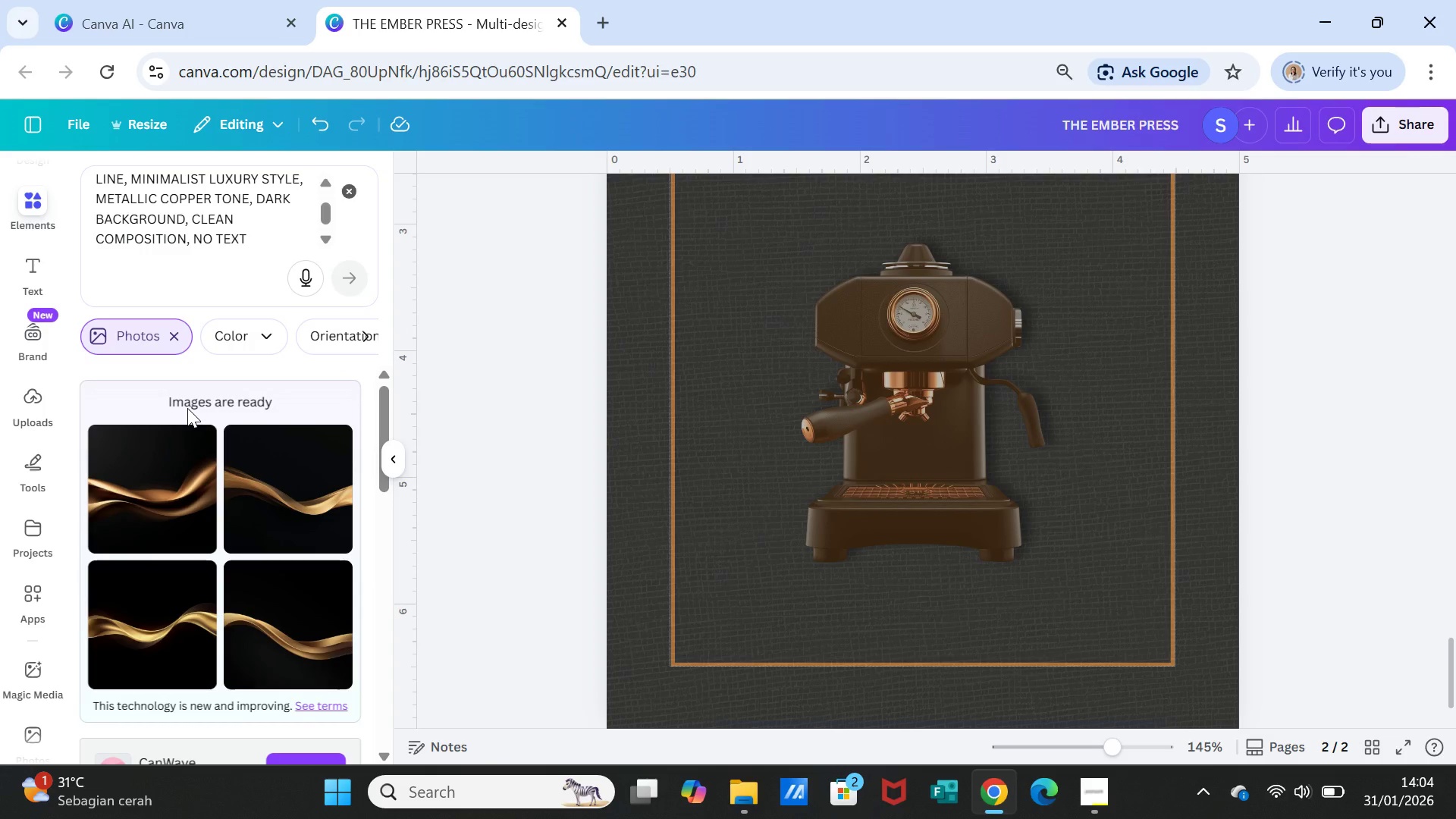 
scroll: coordinate [134, 242], scroll_direction: up, amount: 2.0
 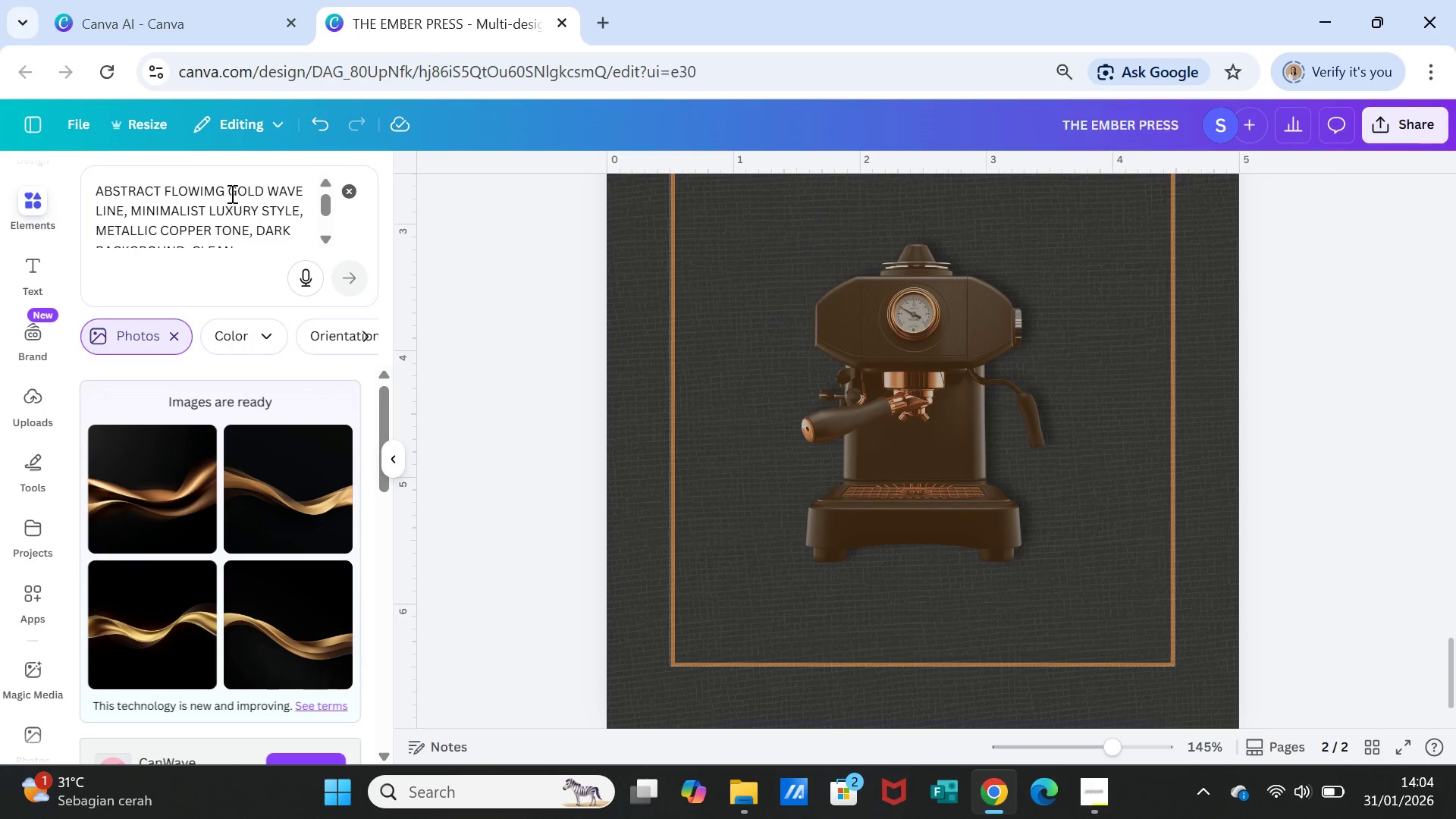 
left_click([216, 189])
 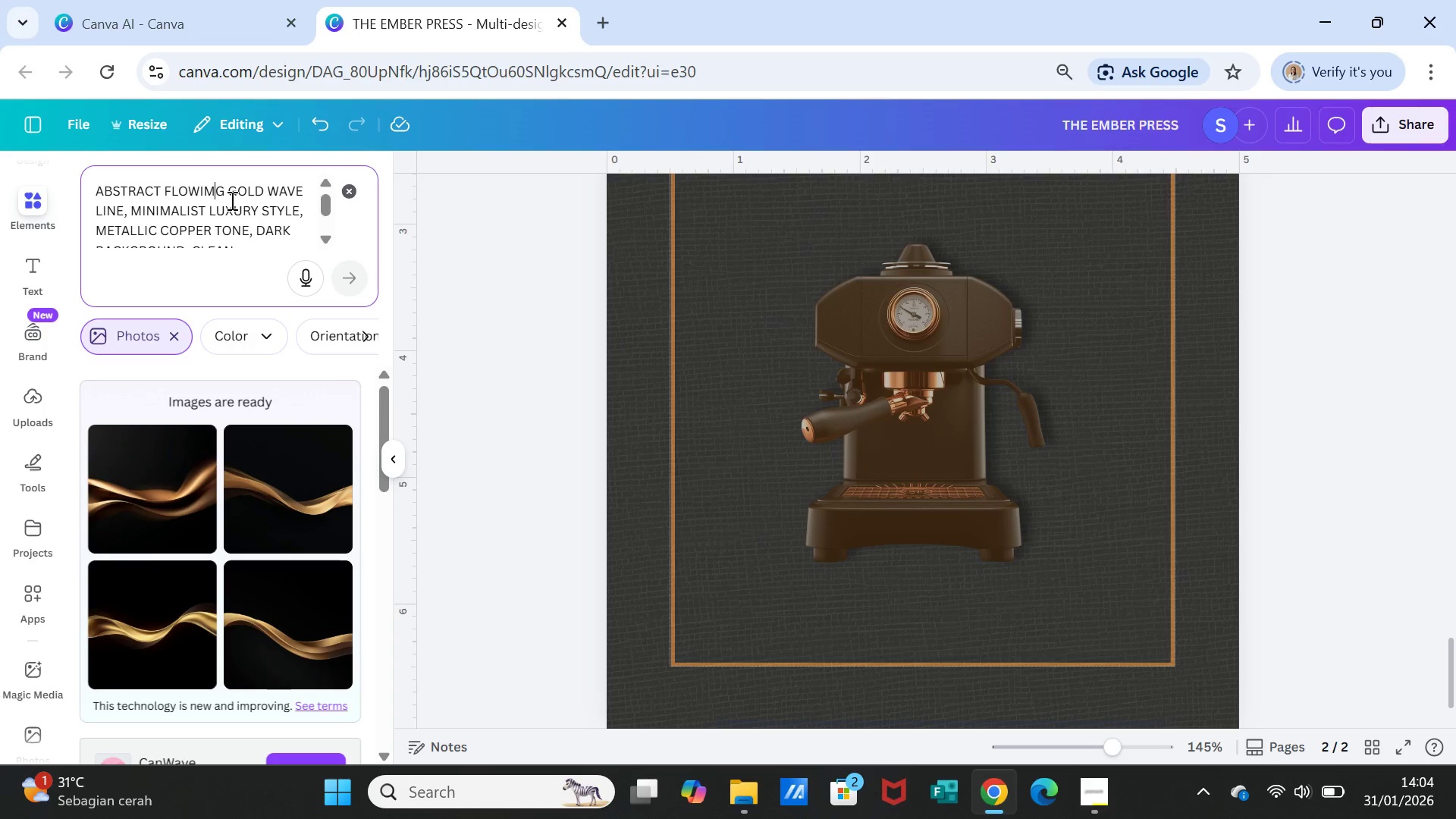 
key(Backspace)
 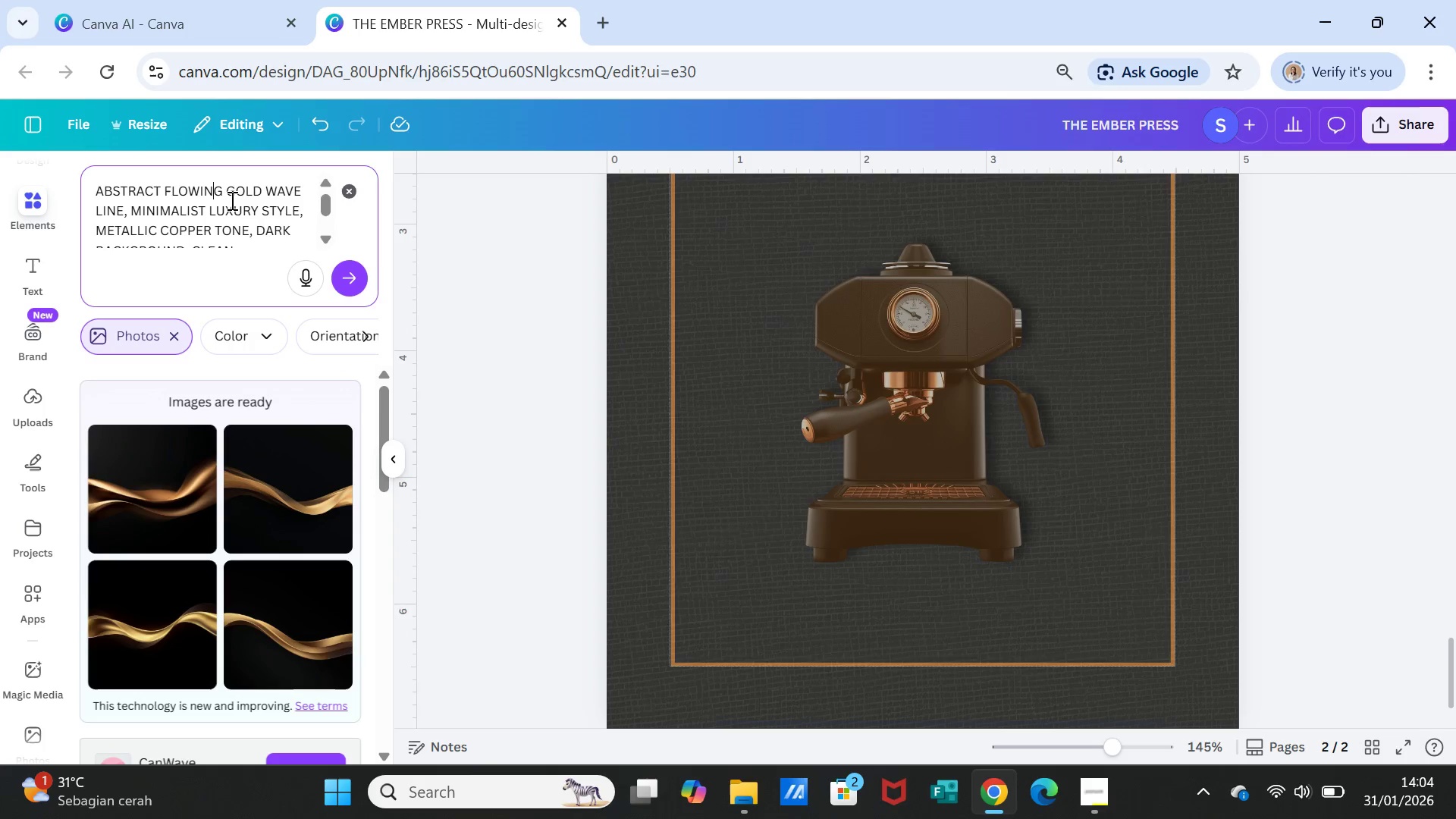 
key(N)
 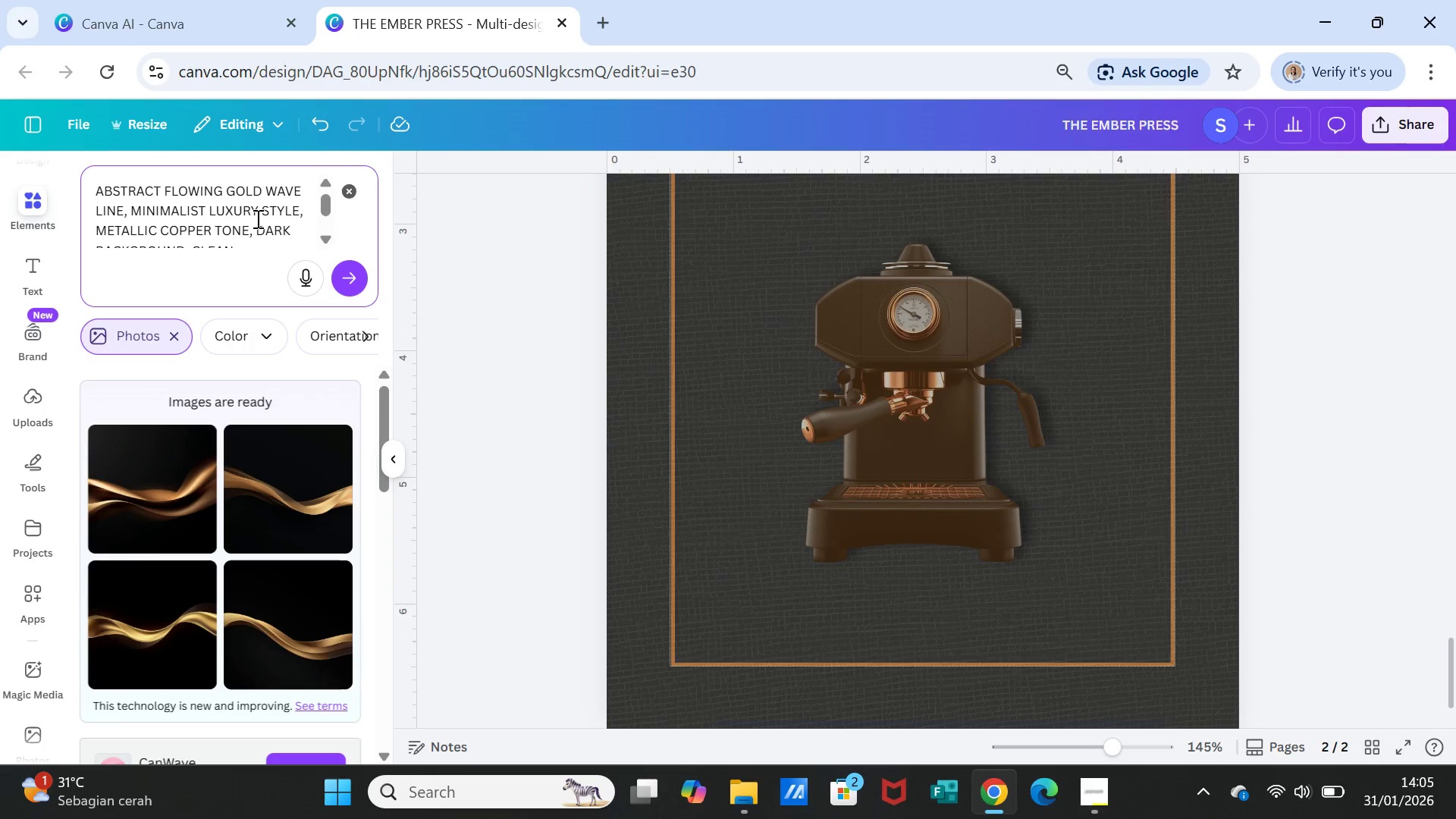 
wait(12.08)
 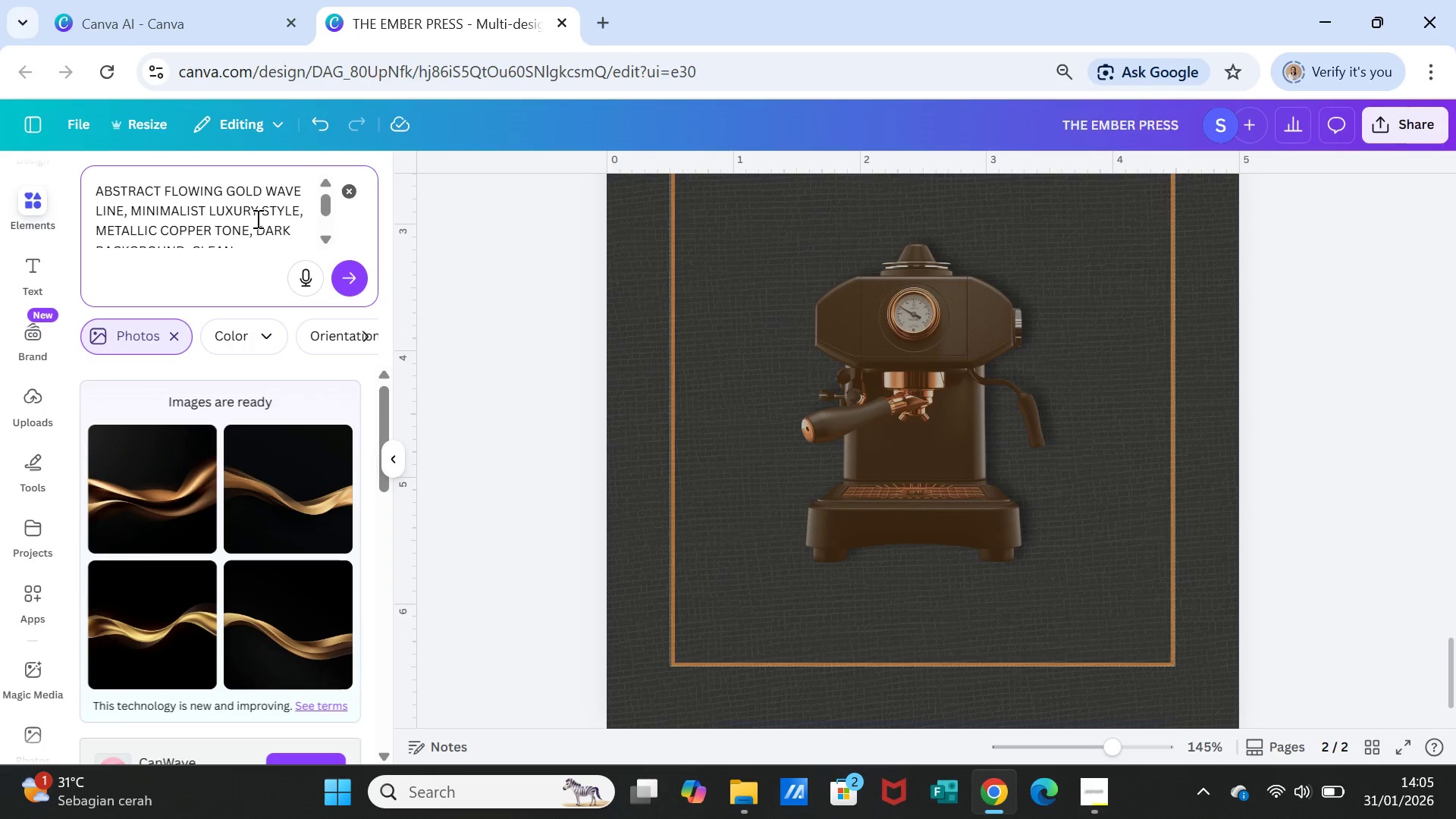 
scroll: coordinate [256, 219], scroll_direction: down, amount: 2.0
 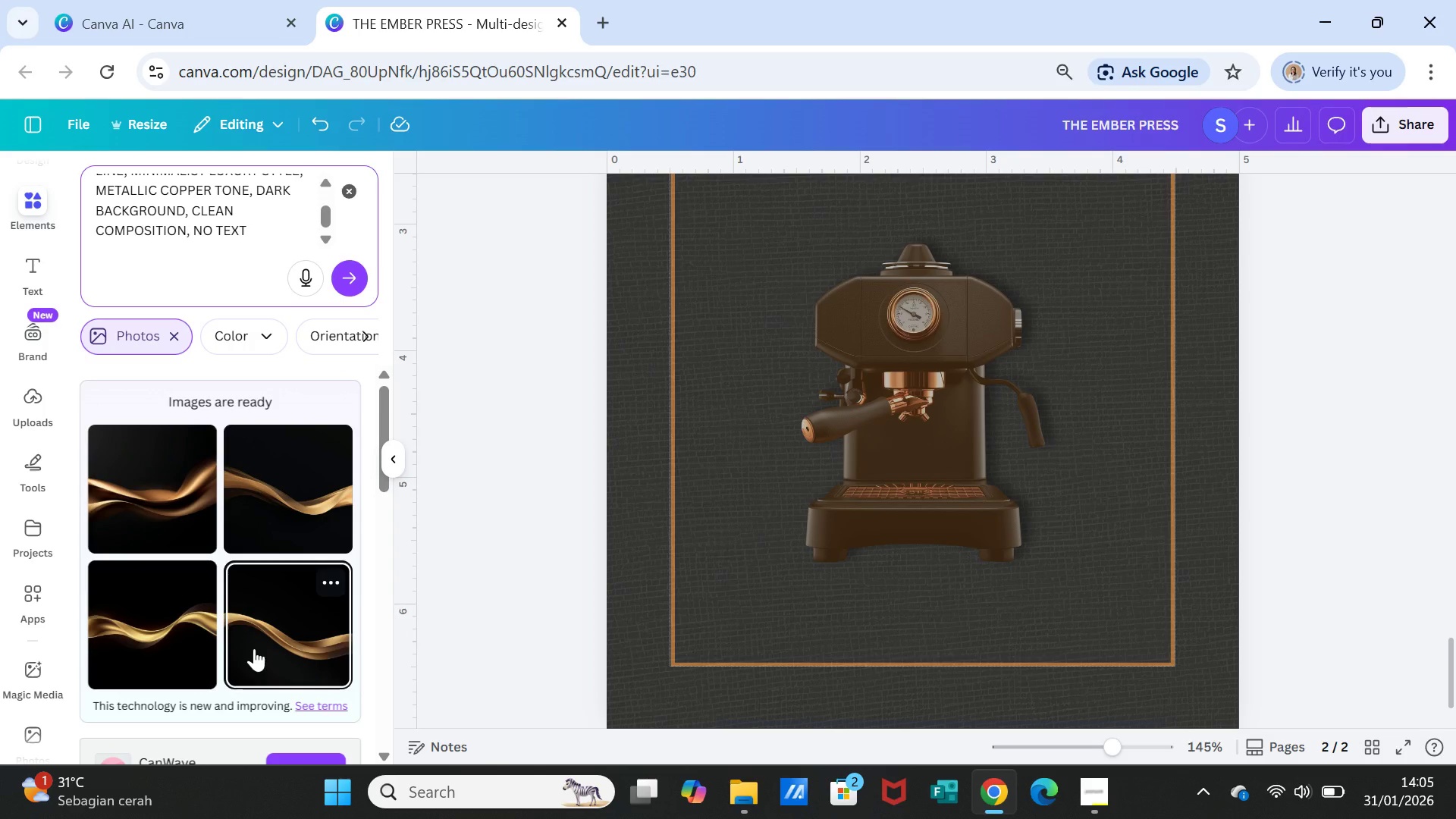 
left_click([158, 512])
 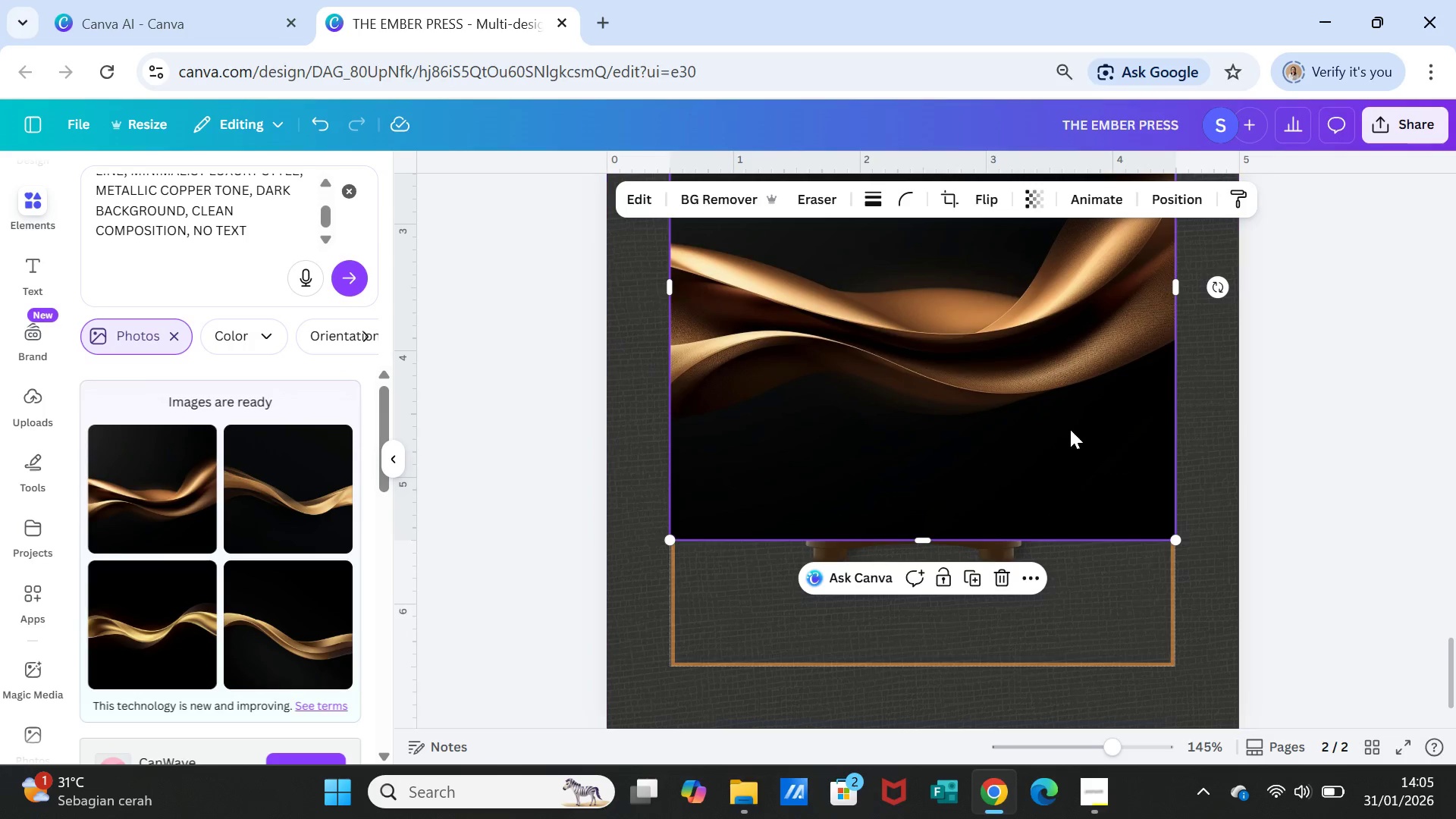 
left_click_drag(start_coordinate=[1017, 388], to_coordinate=[1023, 510])
 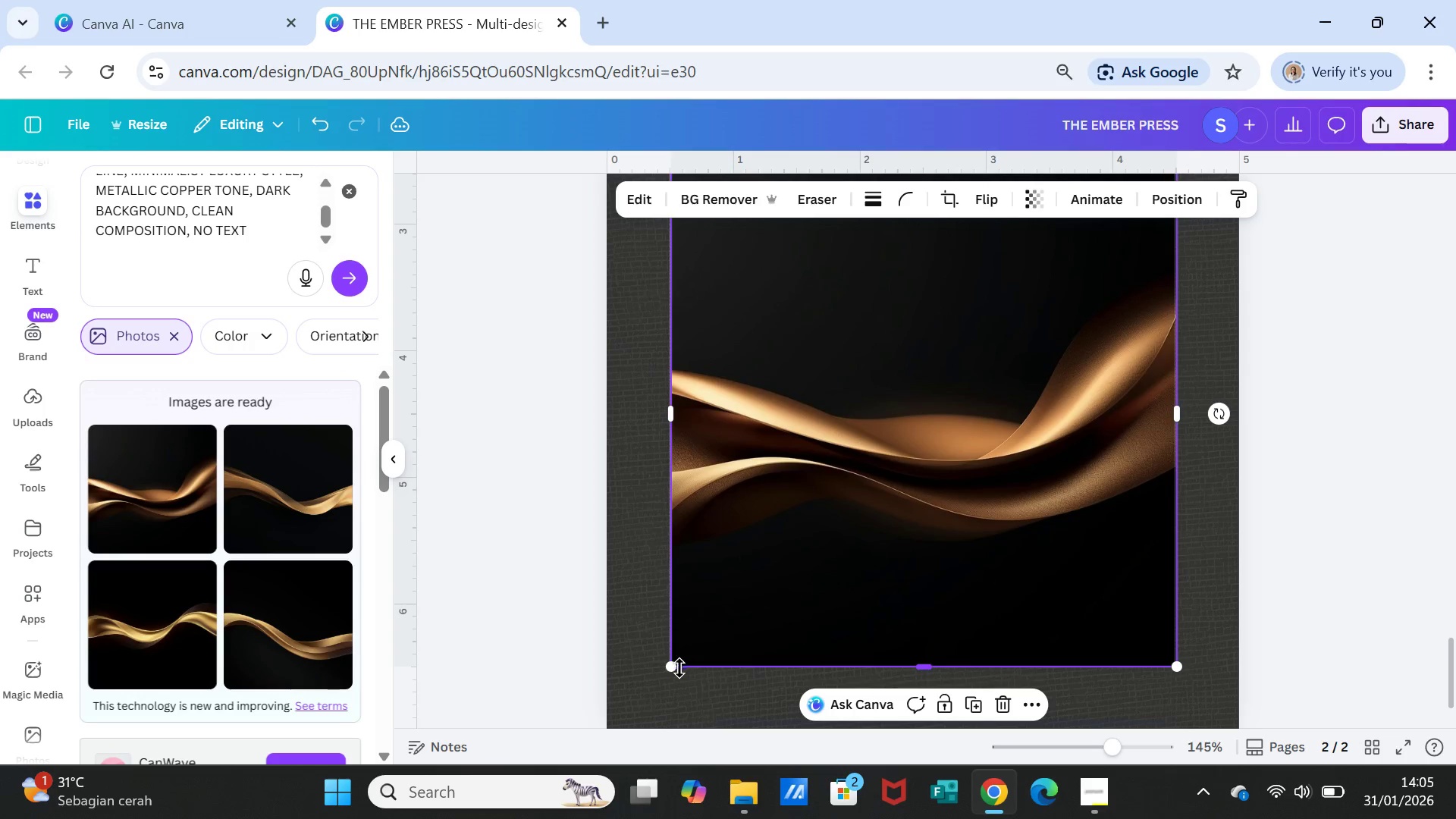 
left_click([676, 670])
 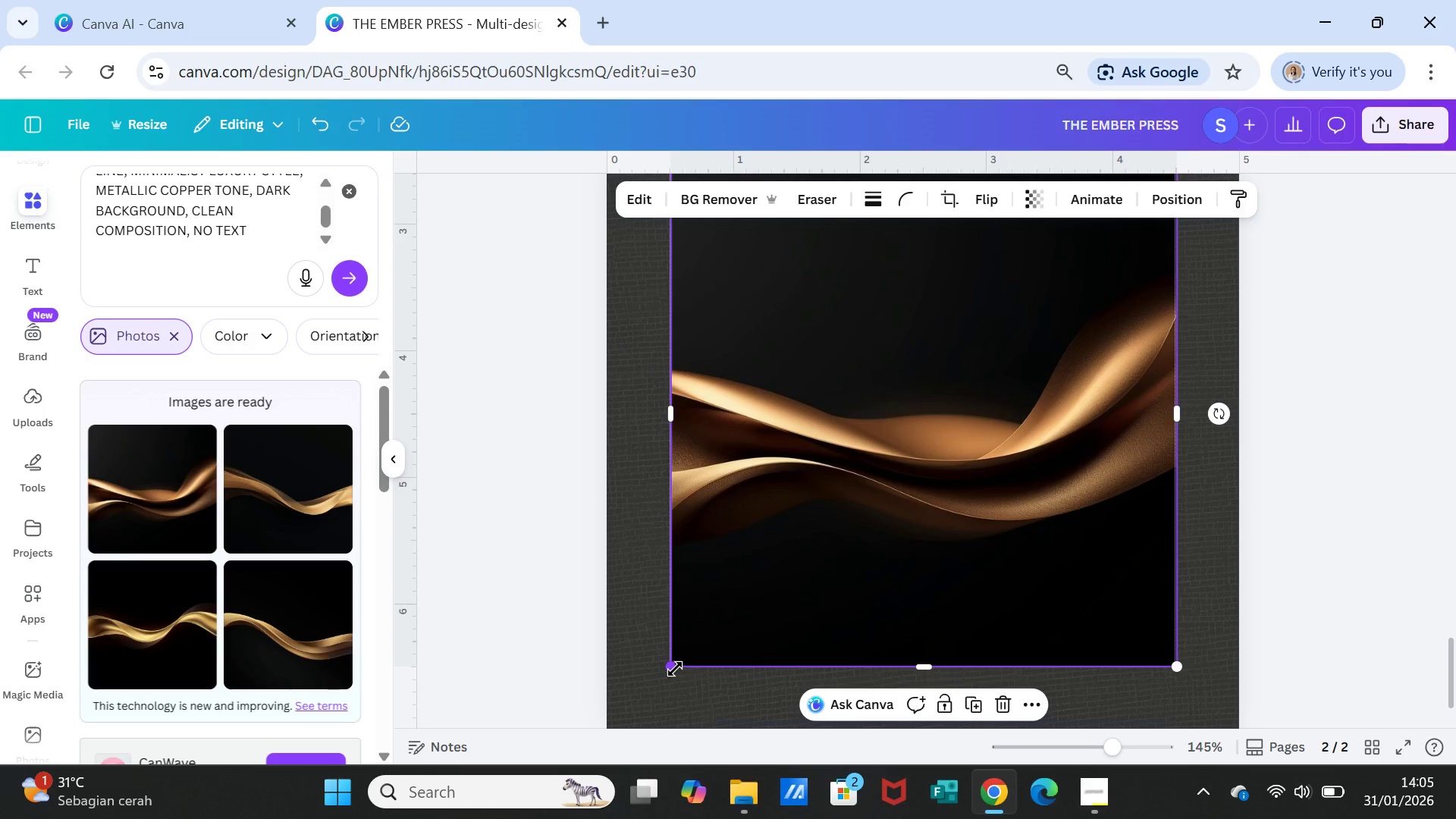 
left_click_drag(start_coordinate=[676, 670], to_coordinate=[766, 586])
 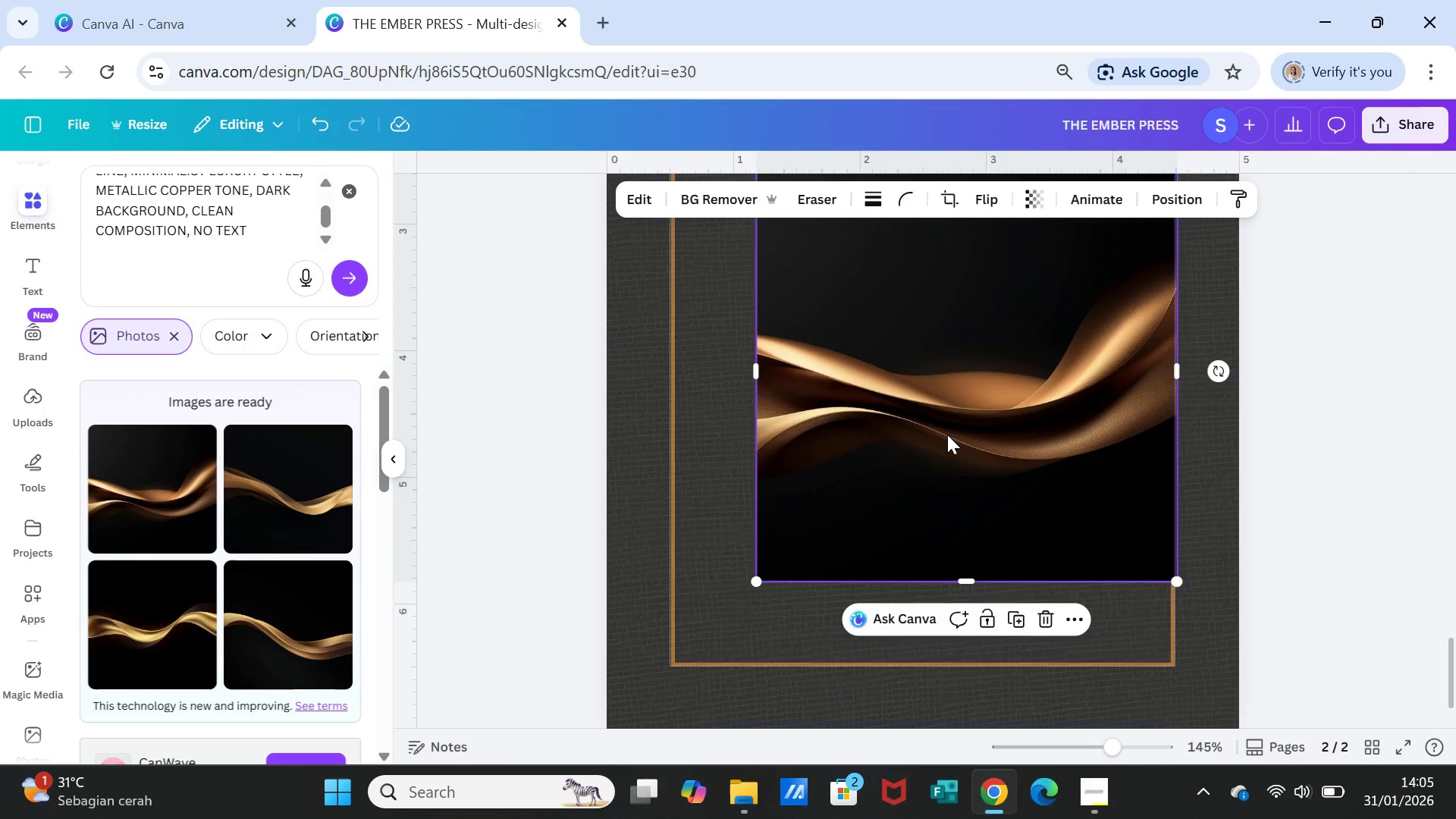 
left_click_drag(start_coordinate=[947, 431], to_coordinate=[915, 511])
 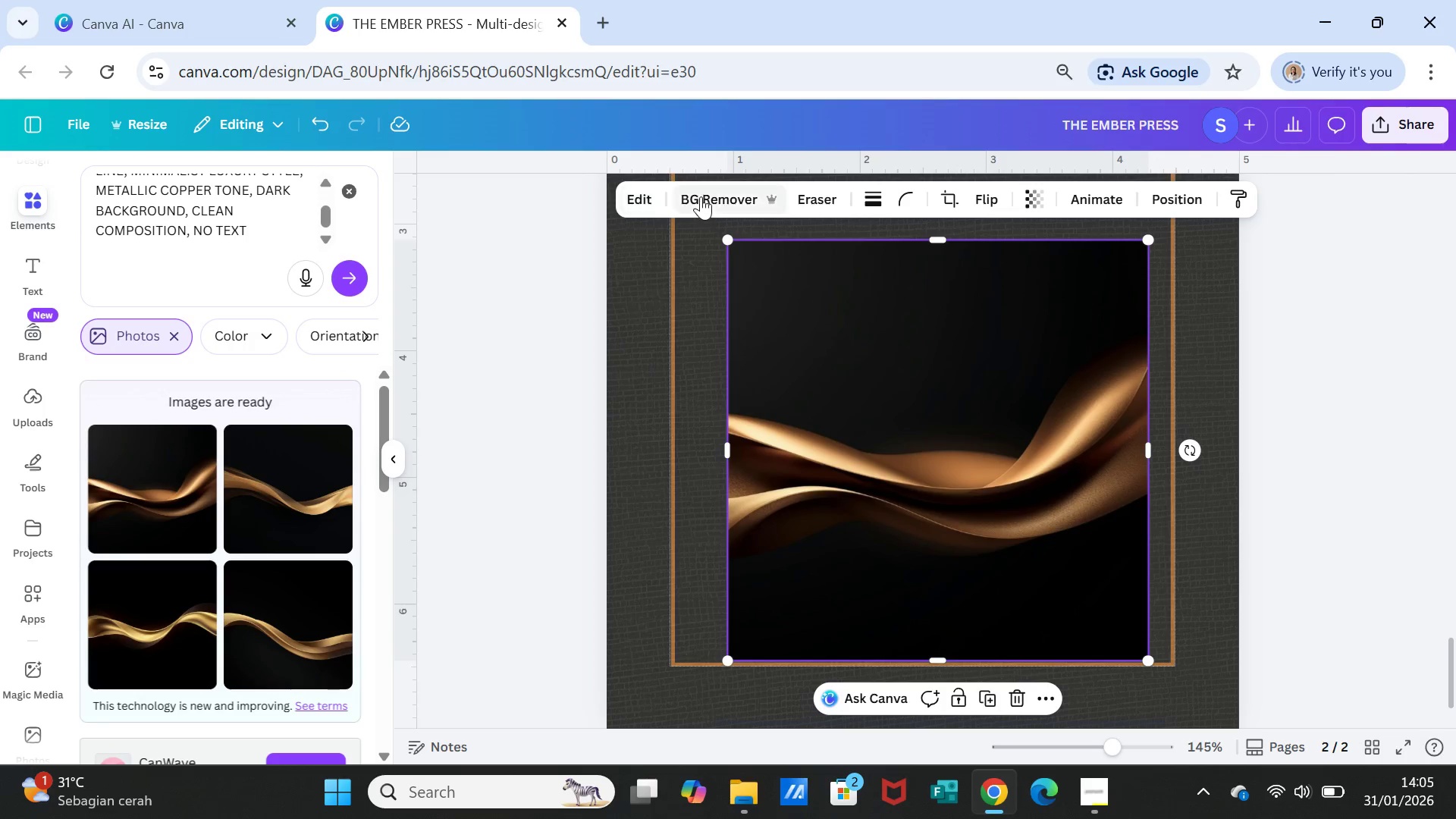 
left_click([701, 196])
 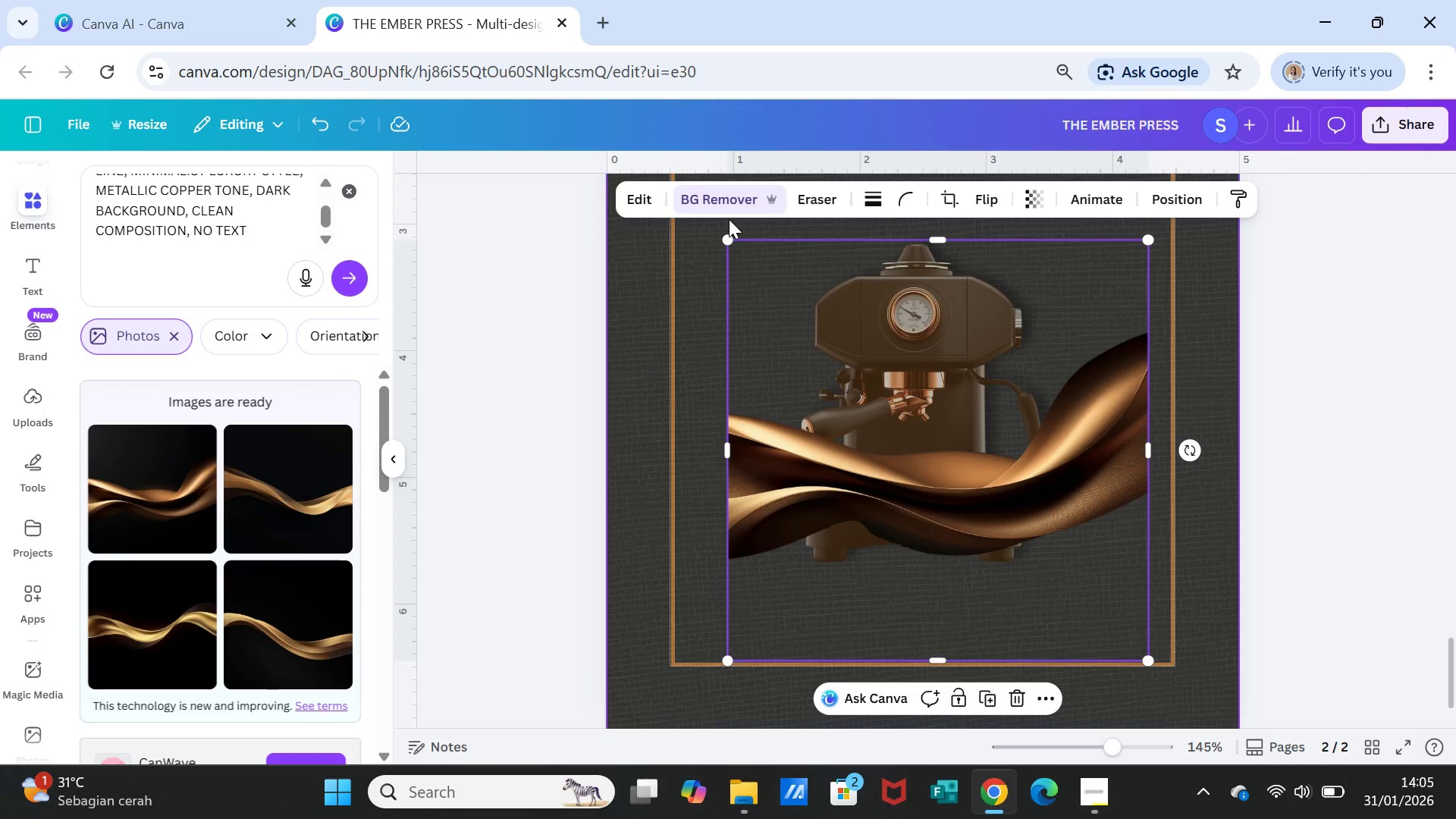 
wait(8.84)
 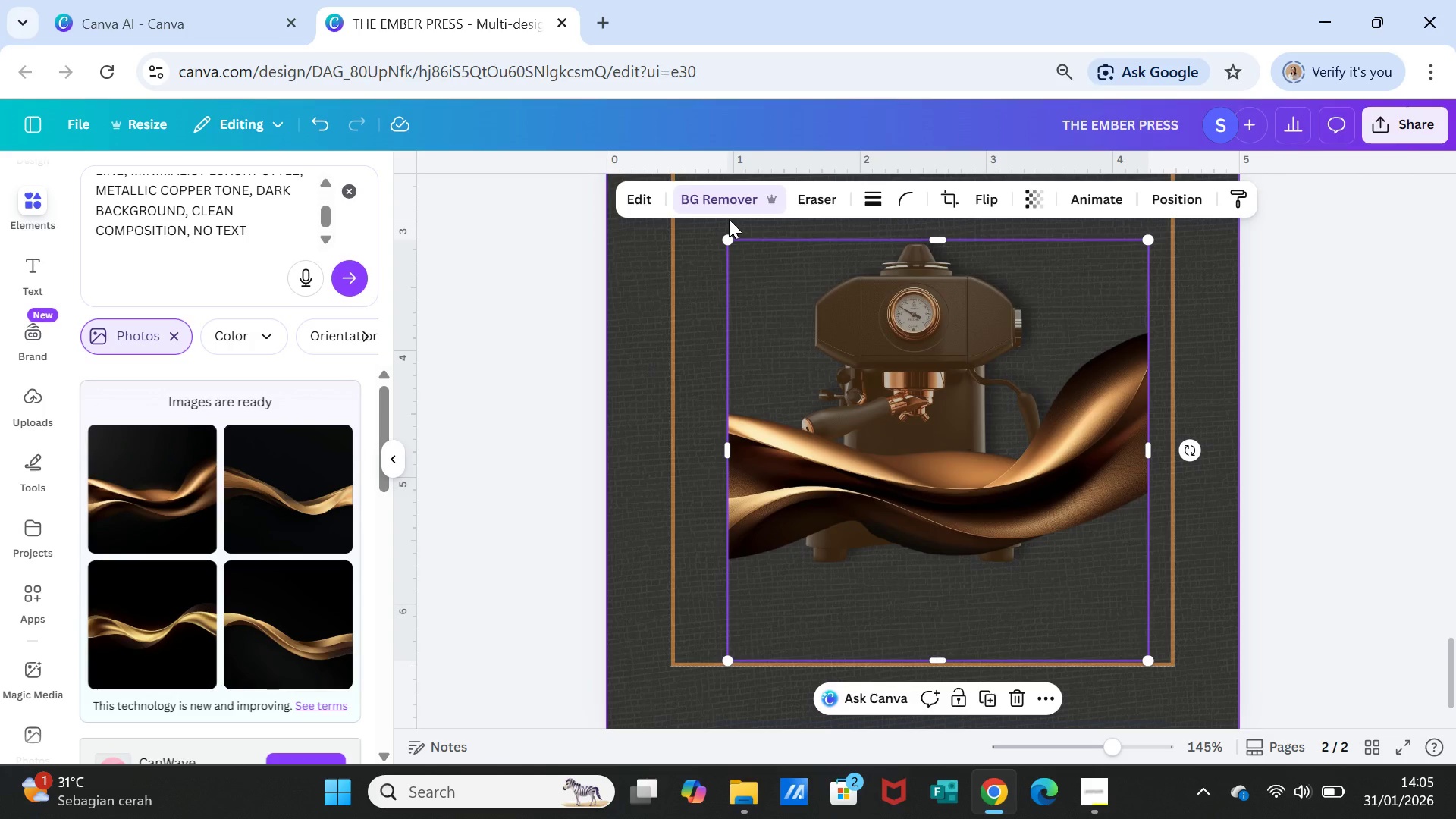 
left_click_drag(start_coordinate=[728, 237], to_coordinate=[795, 405])
 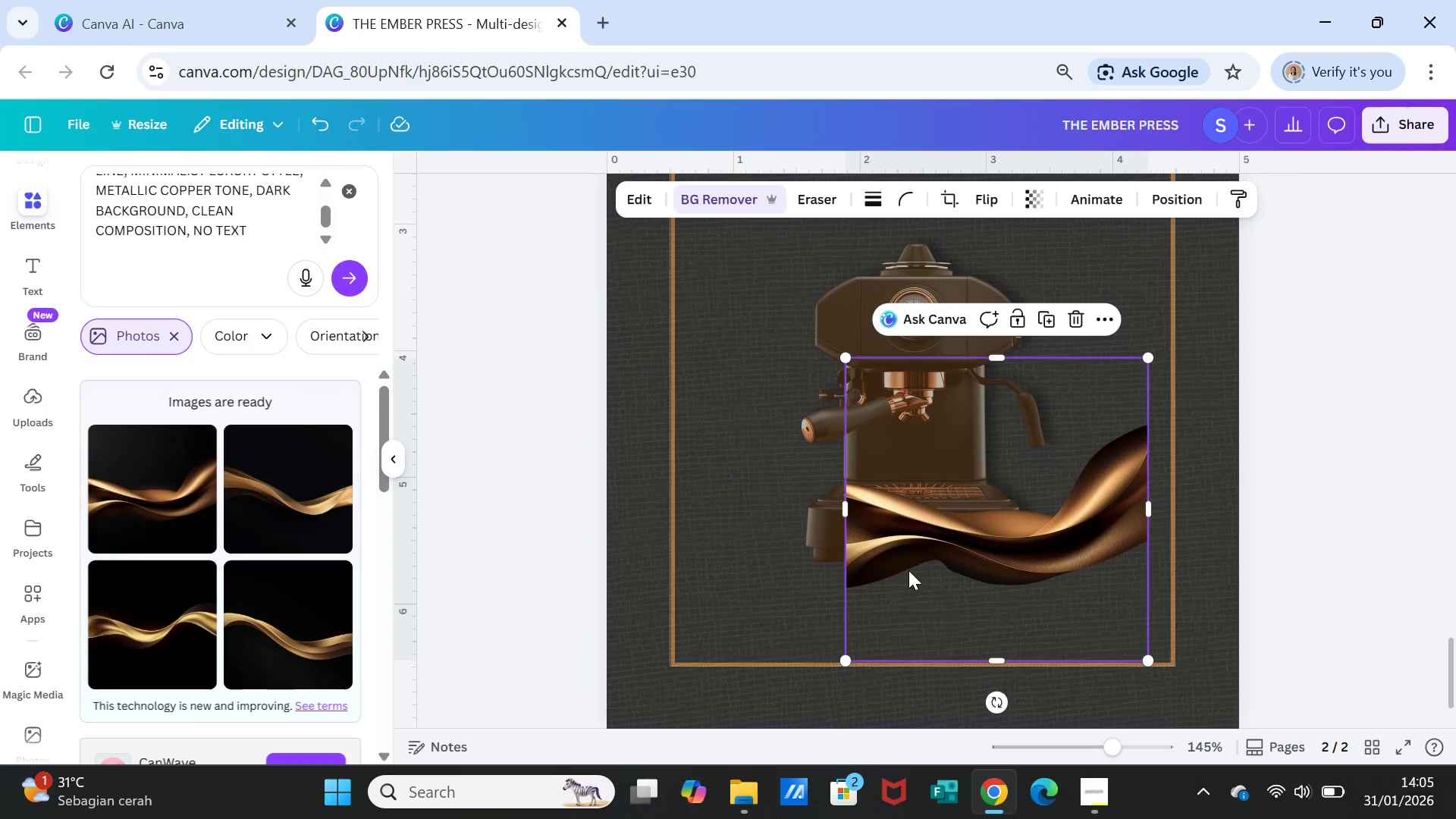 
left_click_drag(start_coordinate=[908, 570], to_coordinate=[742, 717])
 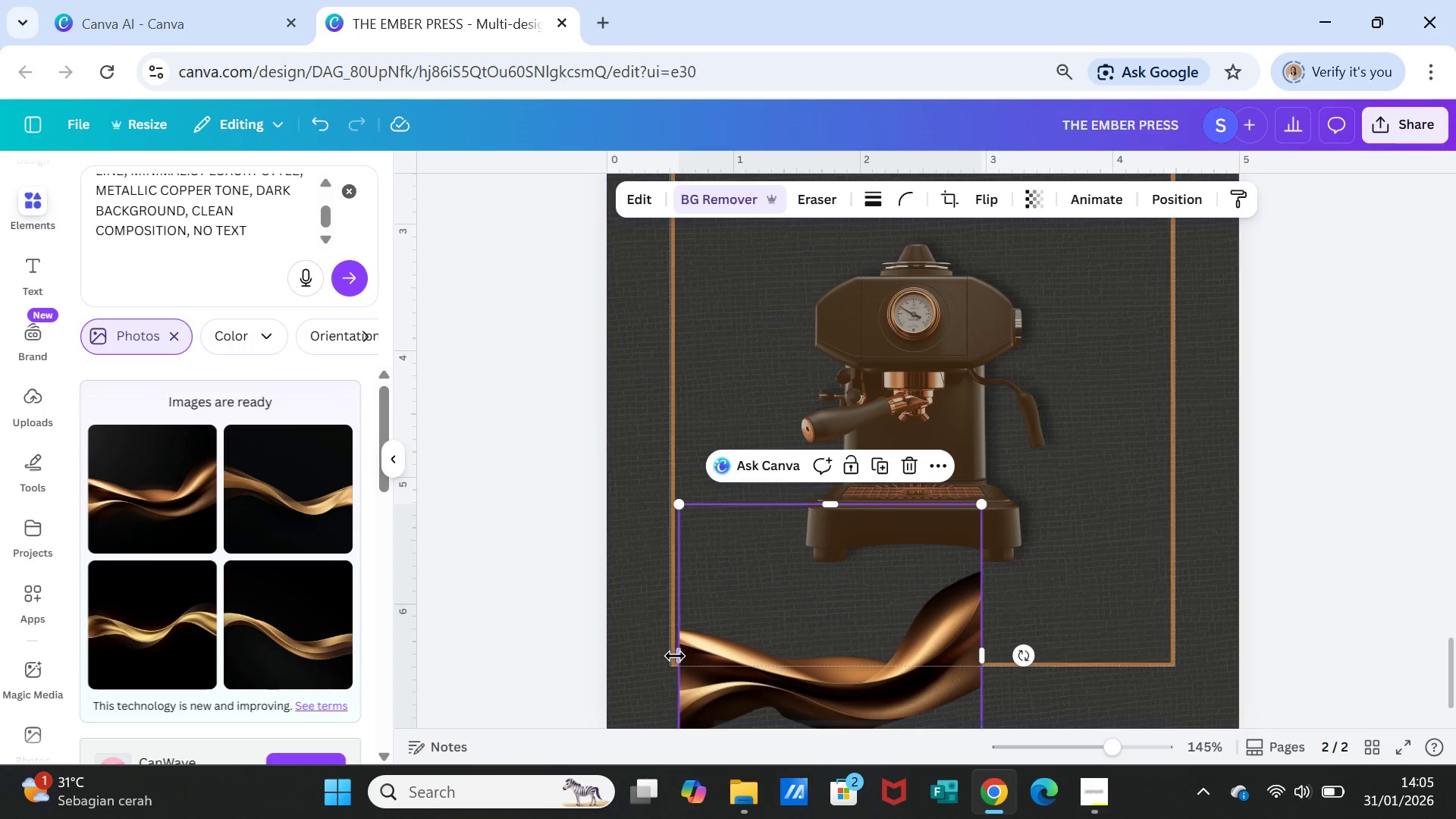 
left_click_drag(start_coordinate=[678, 654], to_coordinate=[595, 577])
 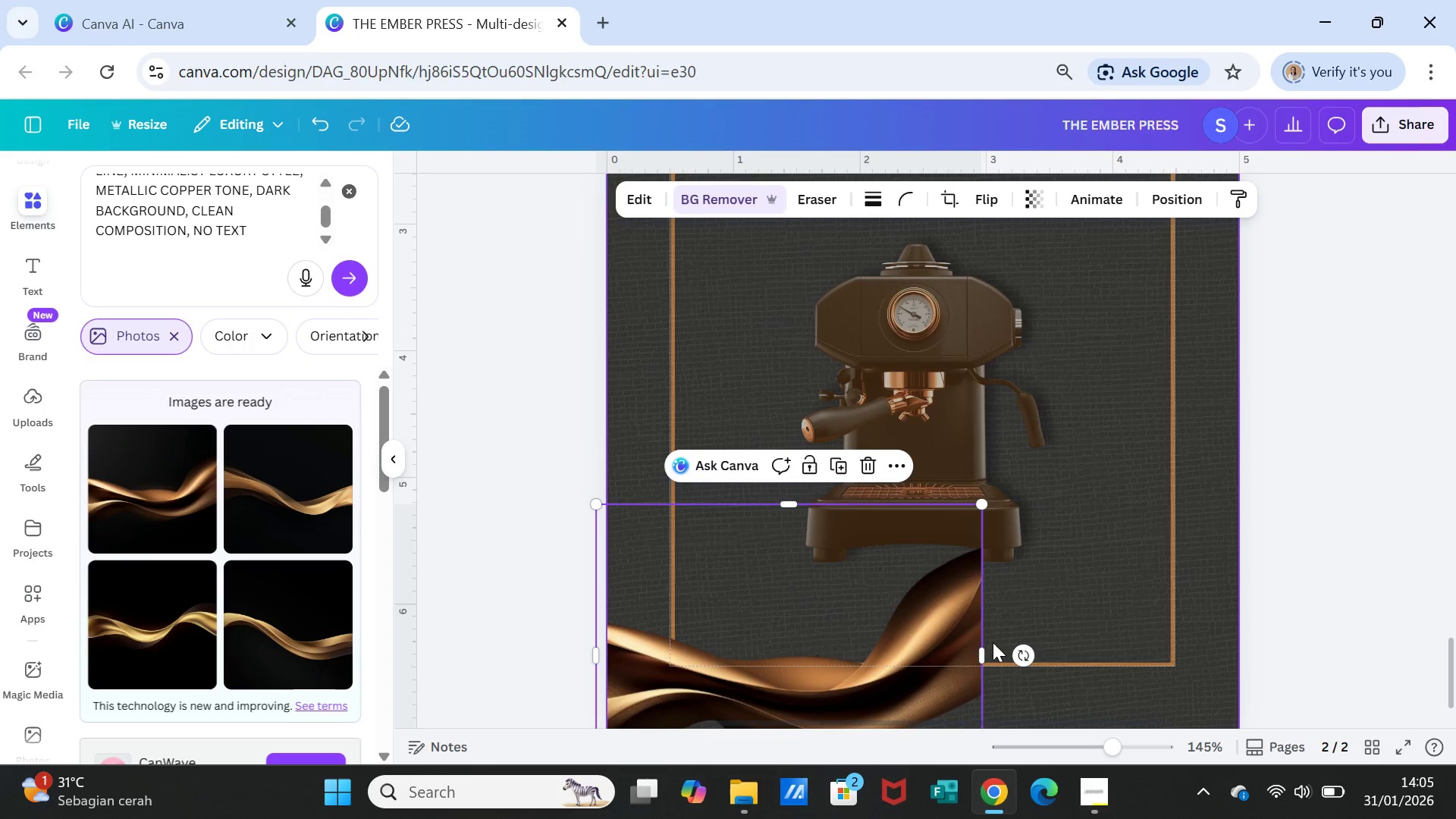 
left_click_drag(start_coordinate=[986, 648], to_coordinate=[1246, 578])
 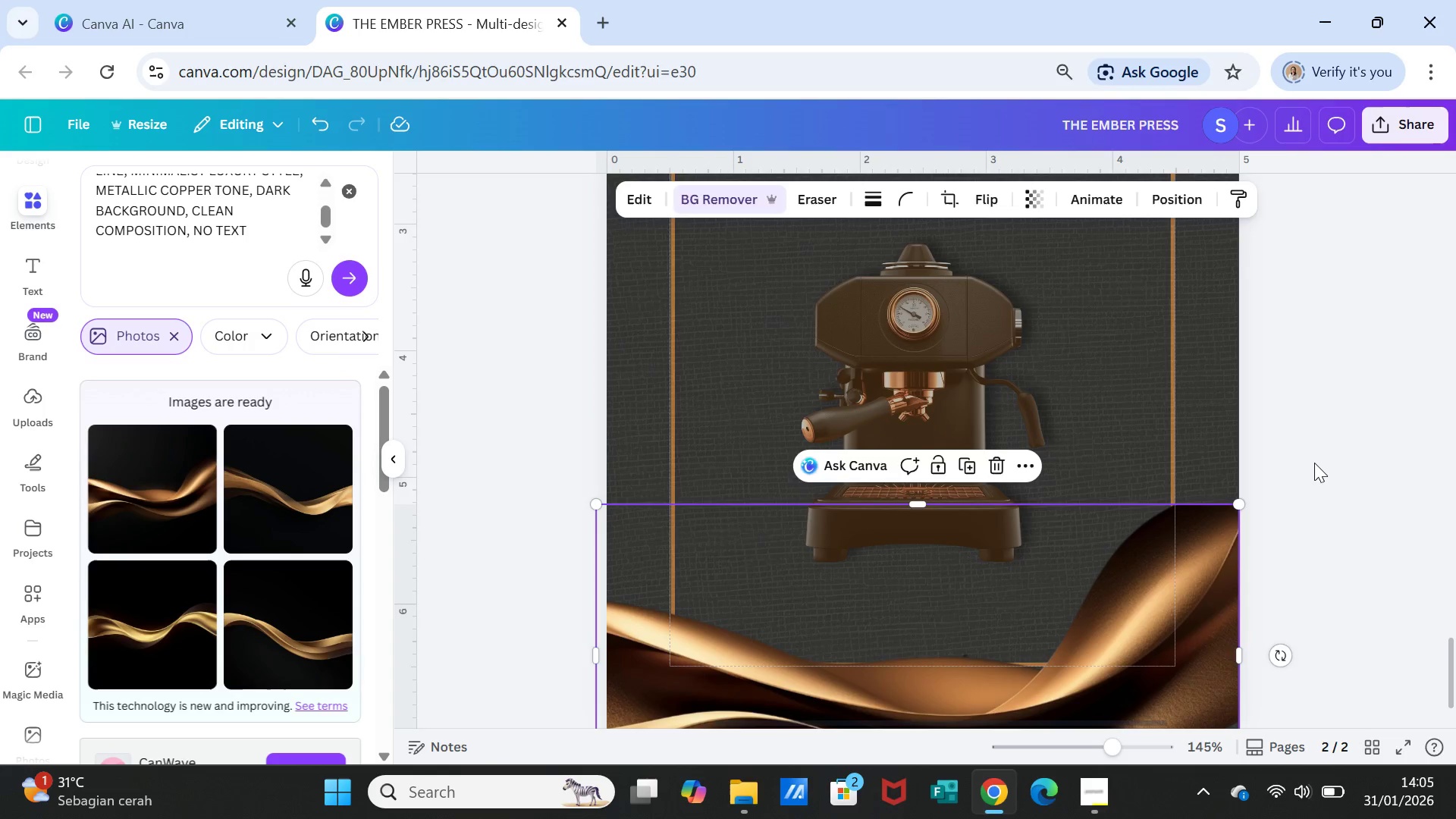 
left_click([1314, 463])
 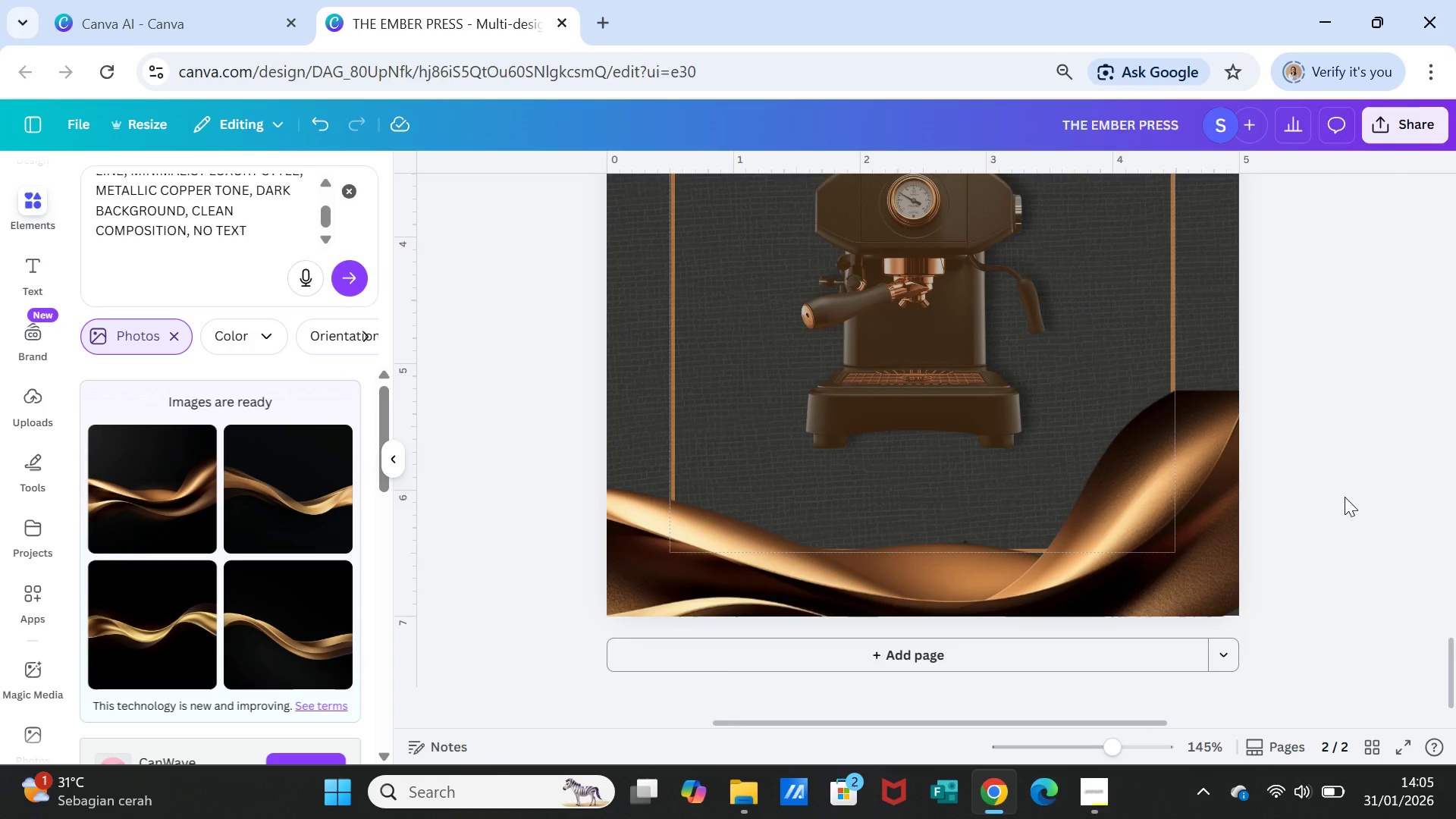 
scroll: coordinate [1345, 497], scroll_direction: down, amount: 2.0
 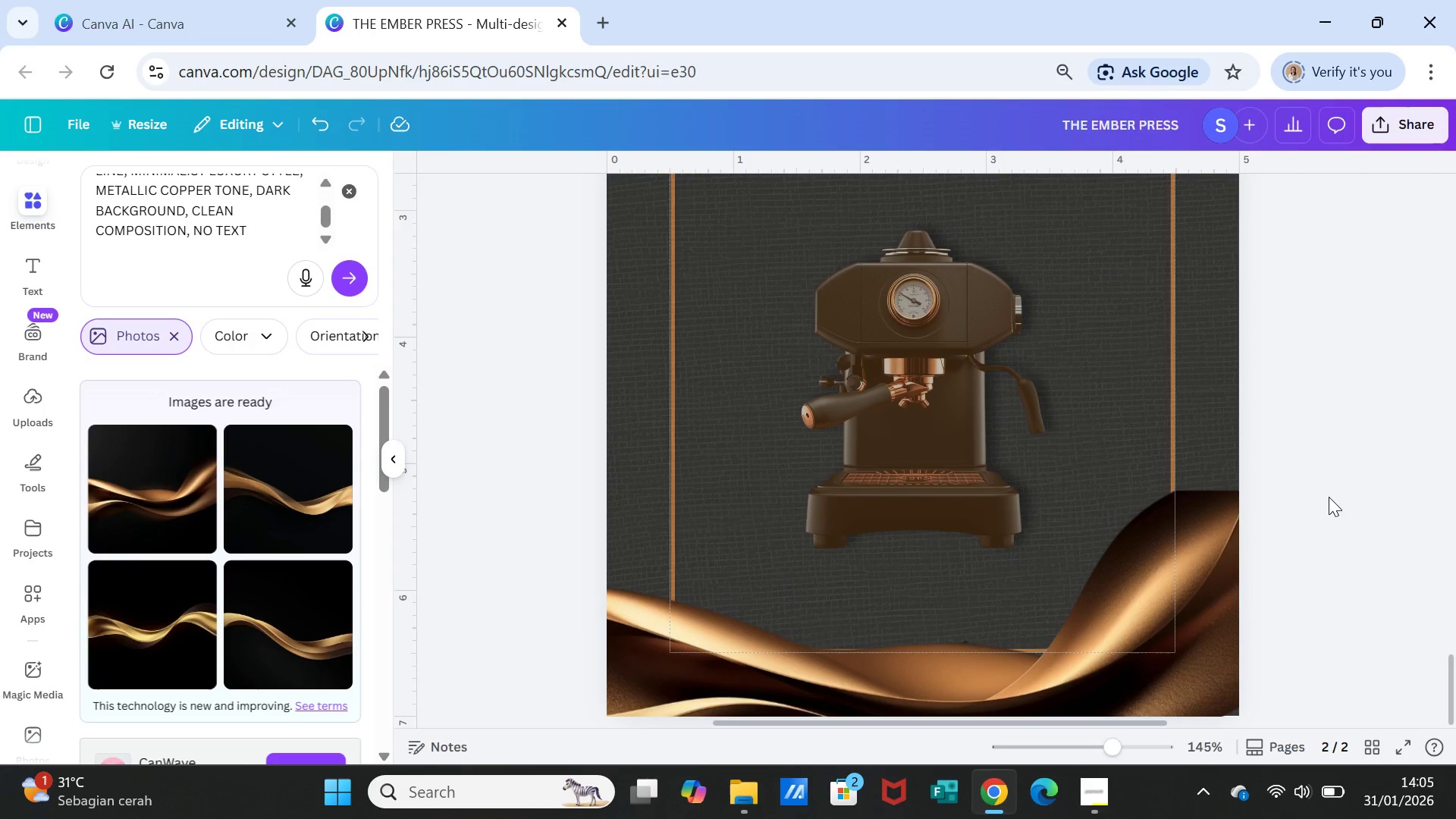 
scroll: coordinate [1329, 497], scroll_direction: up, amount: 1.0
 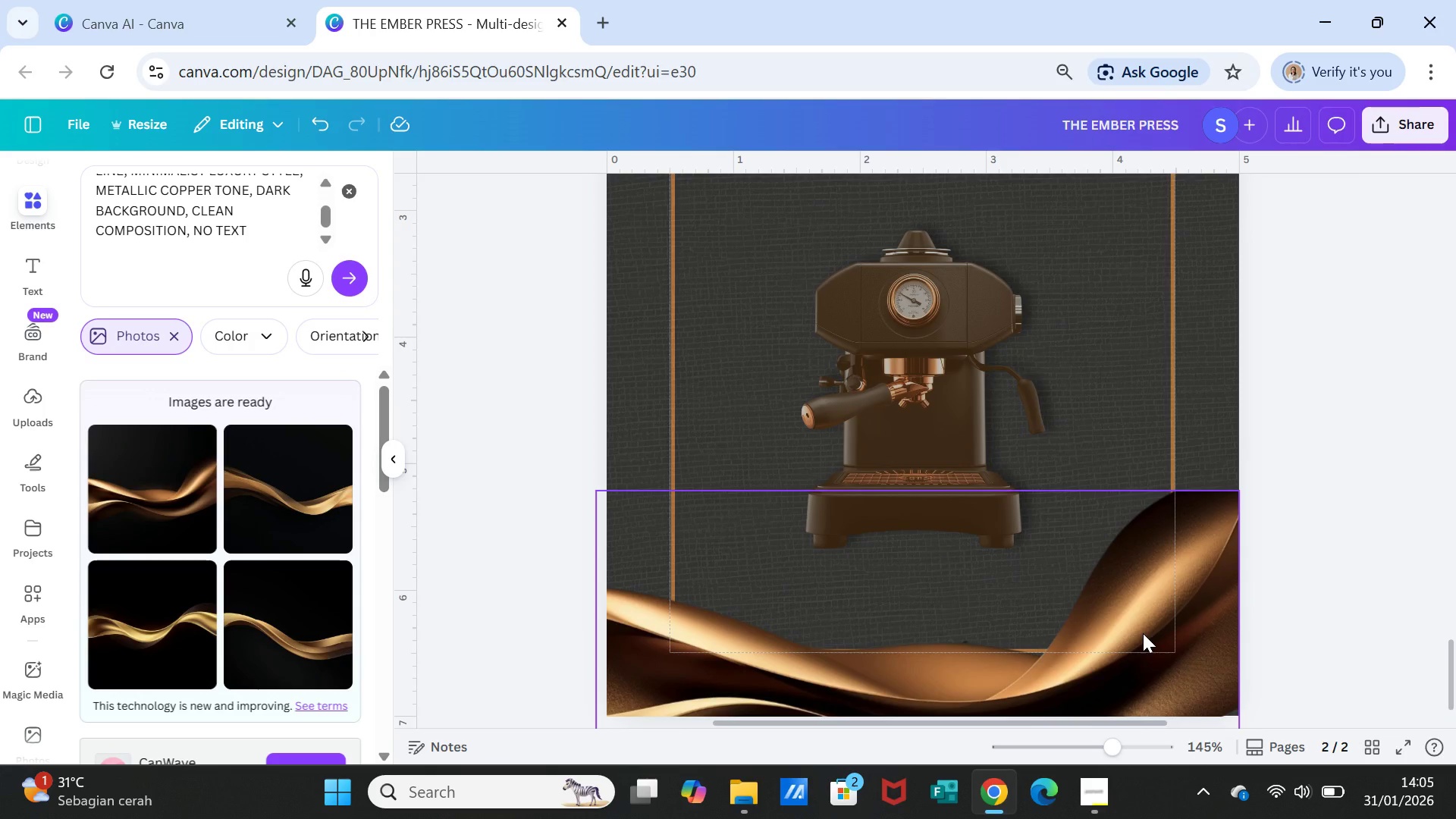 
left_click([1143, 633])
 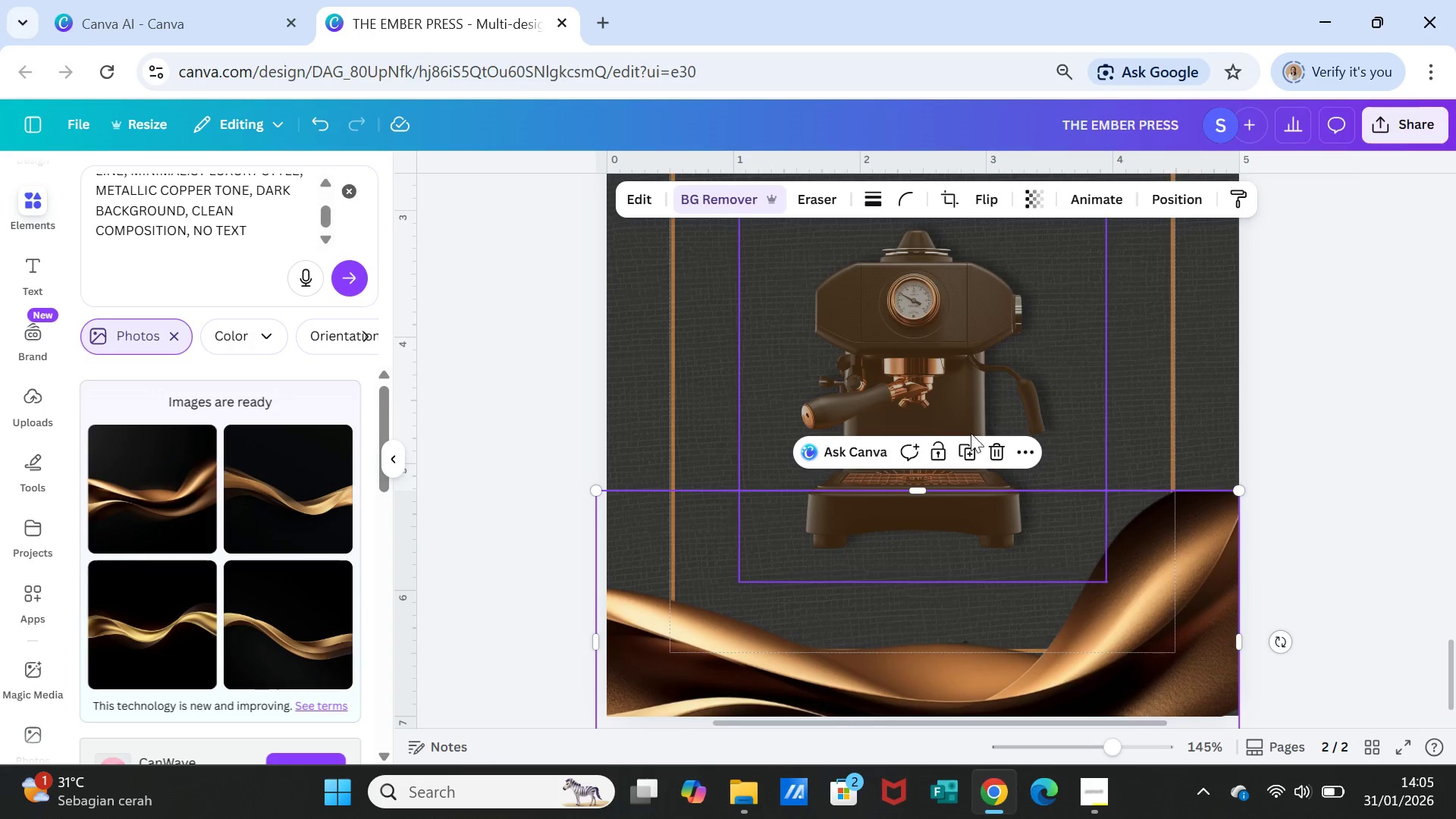 
left_click([965, 450])
 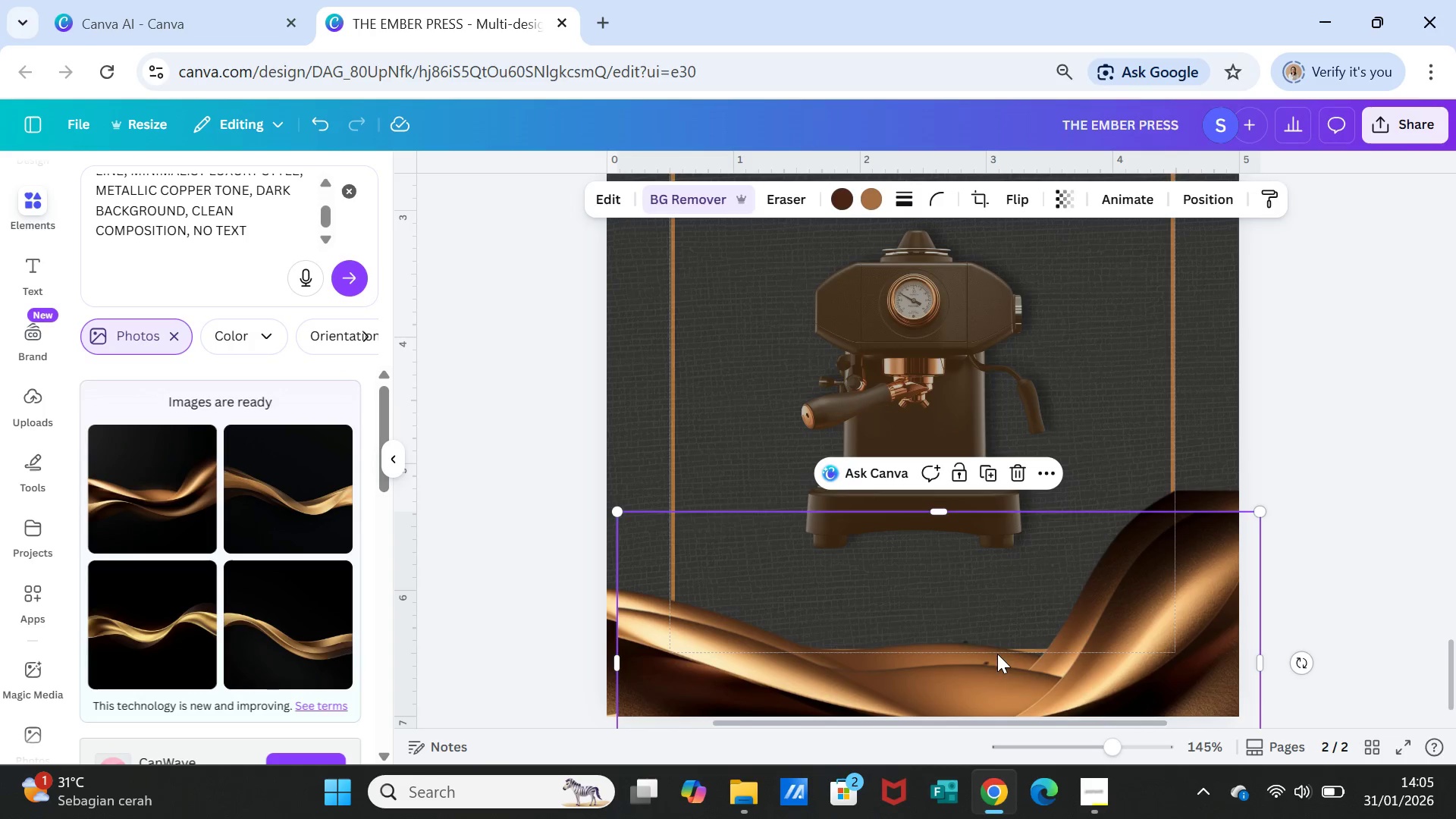 
left_click_drag(start_coordinate=[997, 654], to_coordinate=[977, 576])
 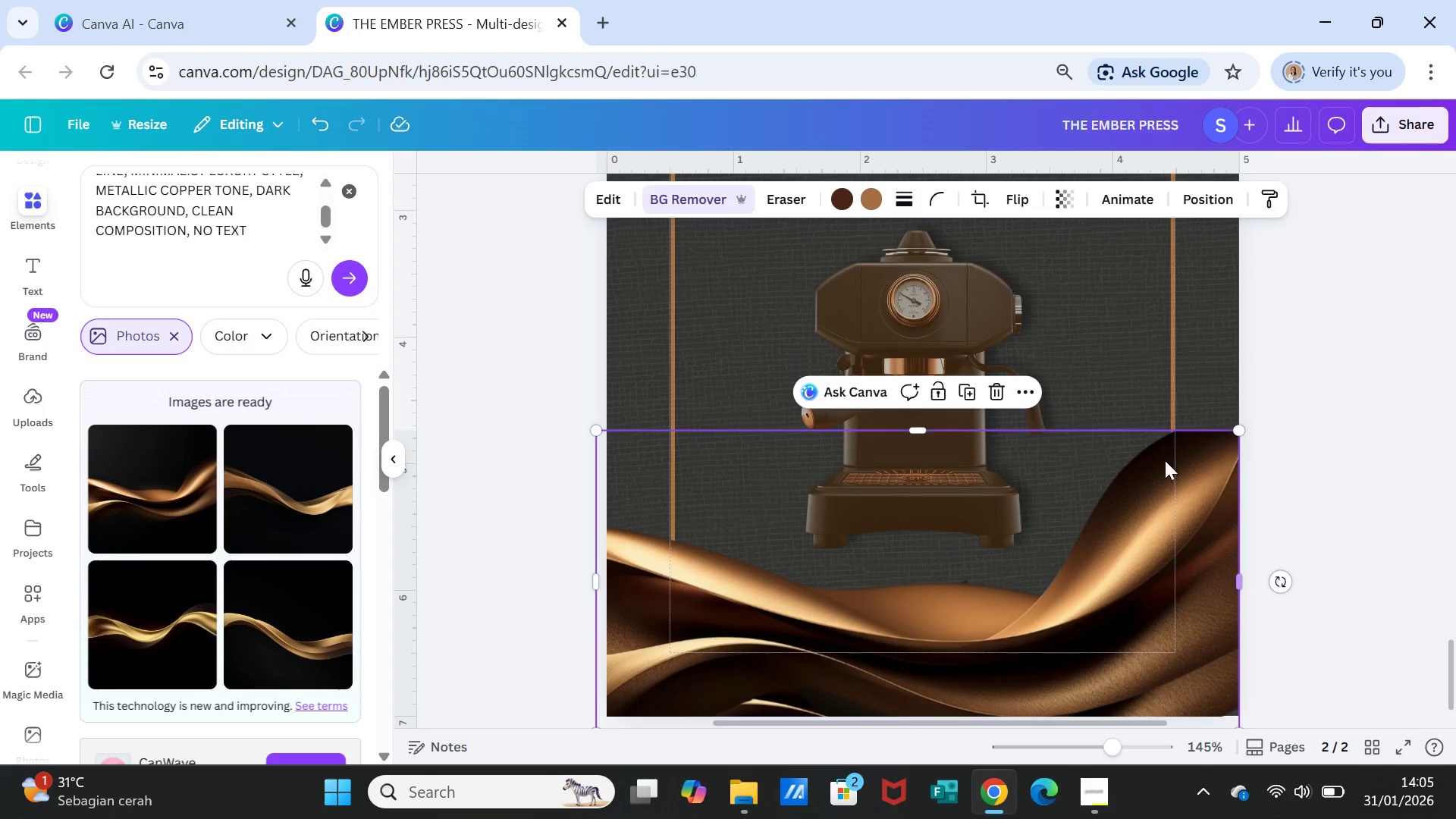 
scroll: coordinate [1229, 517], scroll_direction: down, amount: 3.0
 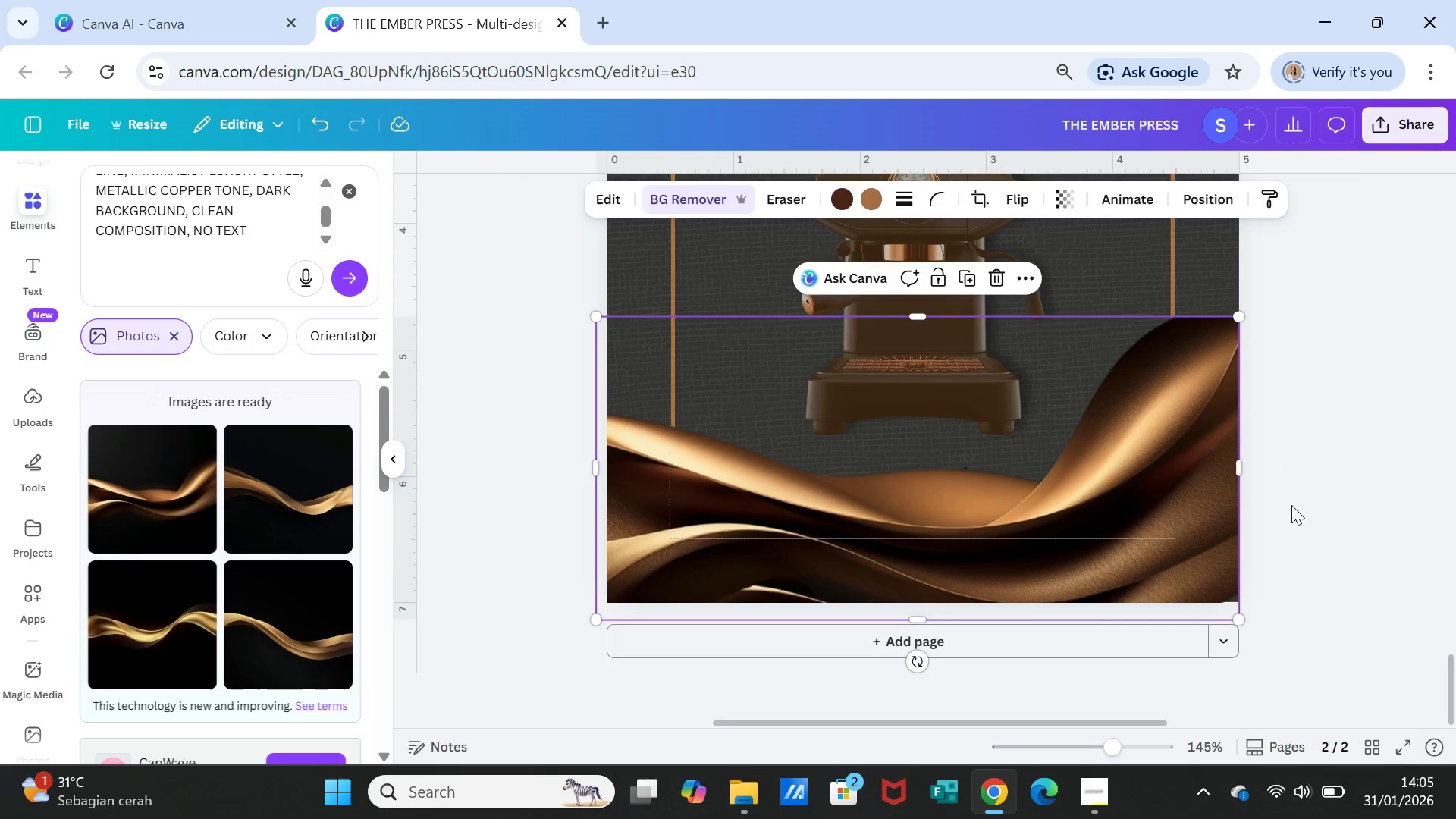 
left_click([1291, 505])
 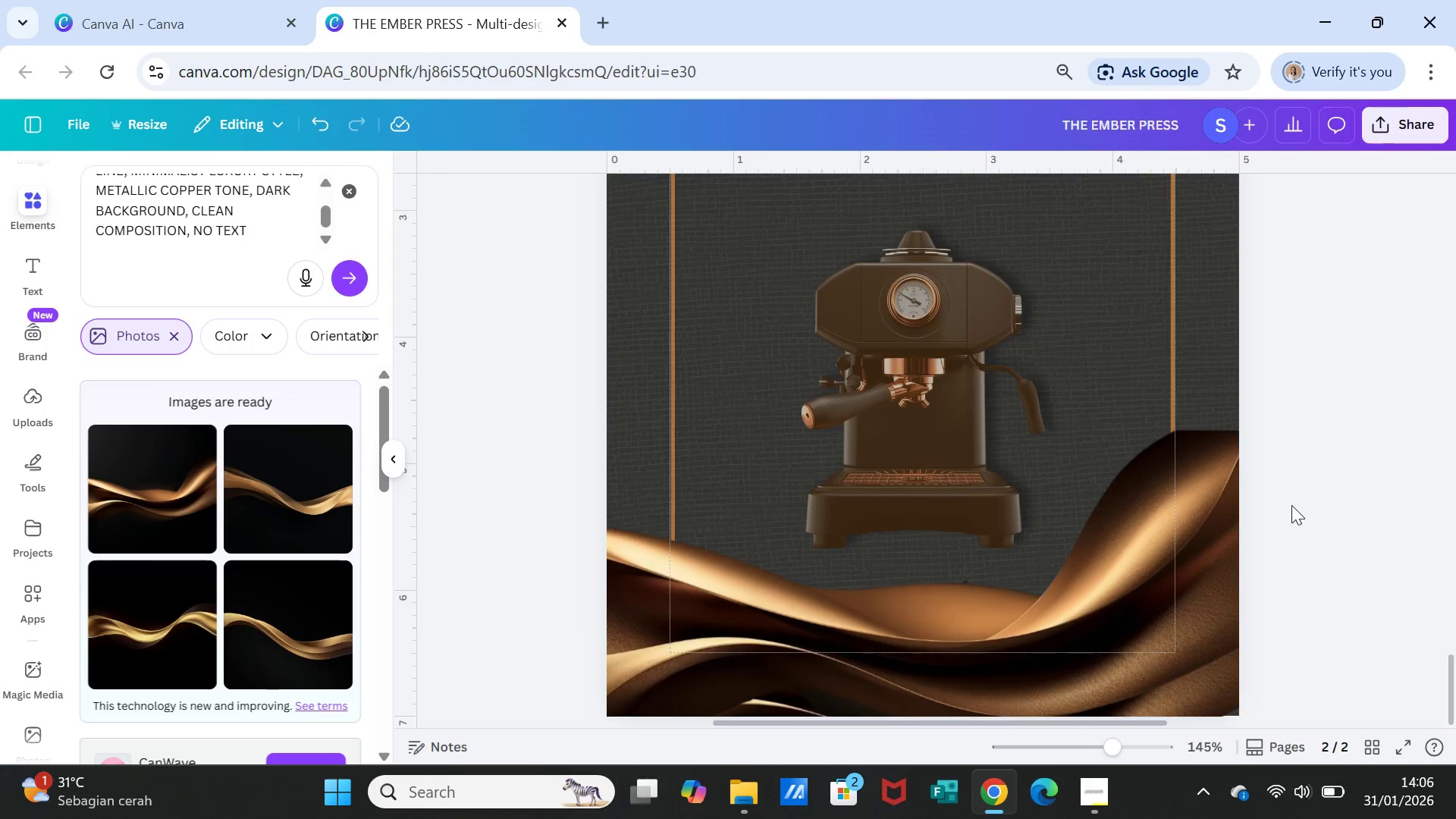 
scroll: coordinate [1291, 505], scroll_direction: up, amount: 3.0
 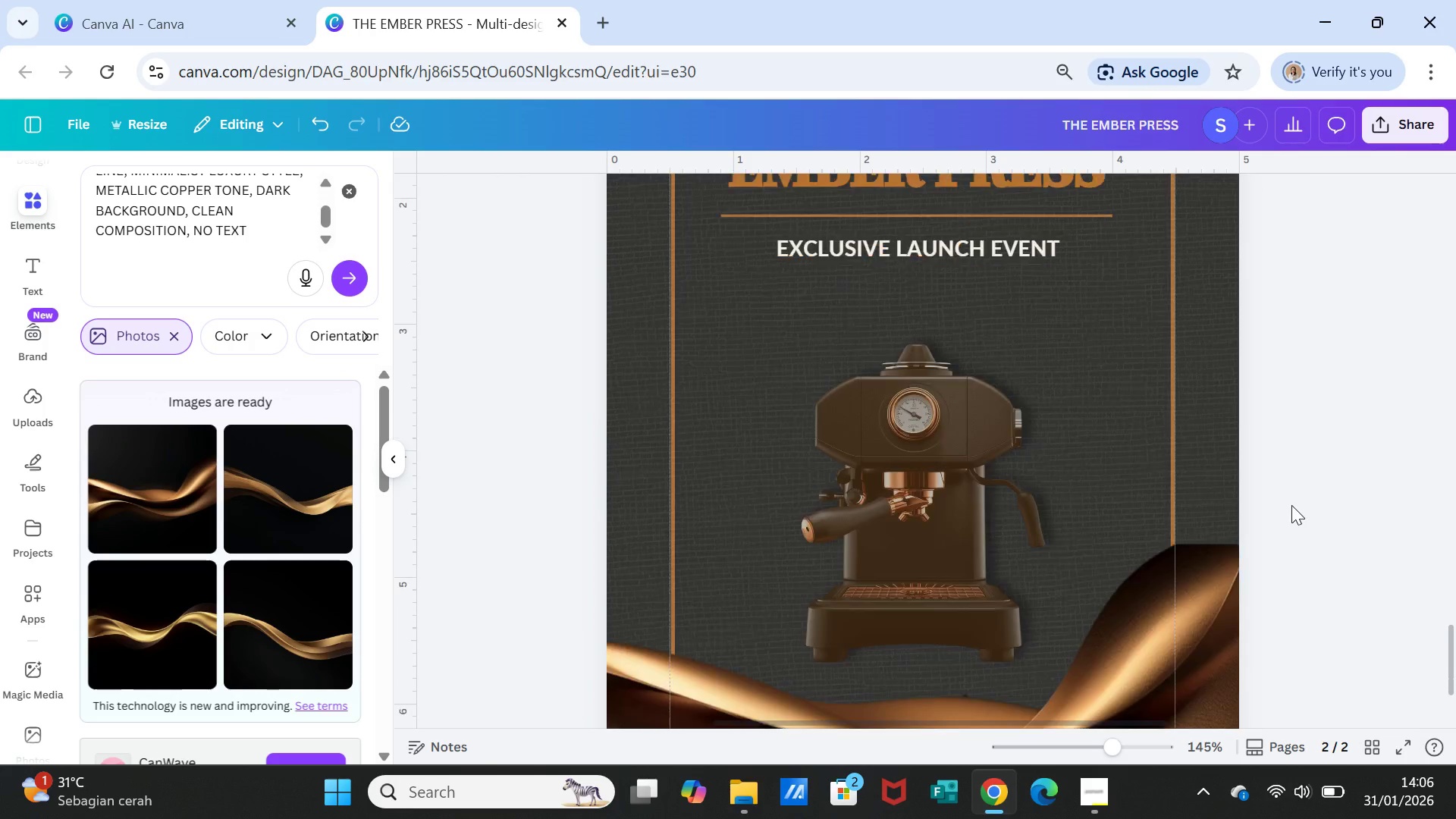 
scroll: coordinate [1291, 505], scroll_direction: down, amount: 2.0
 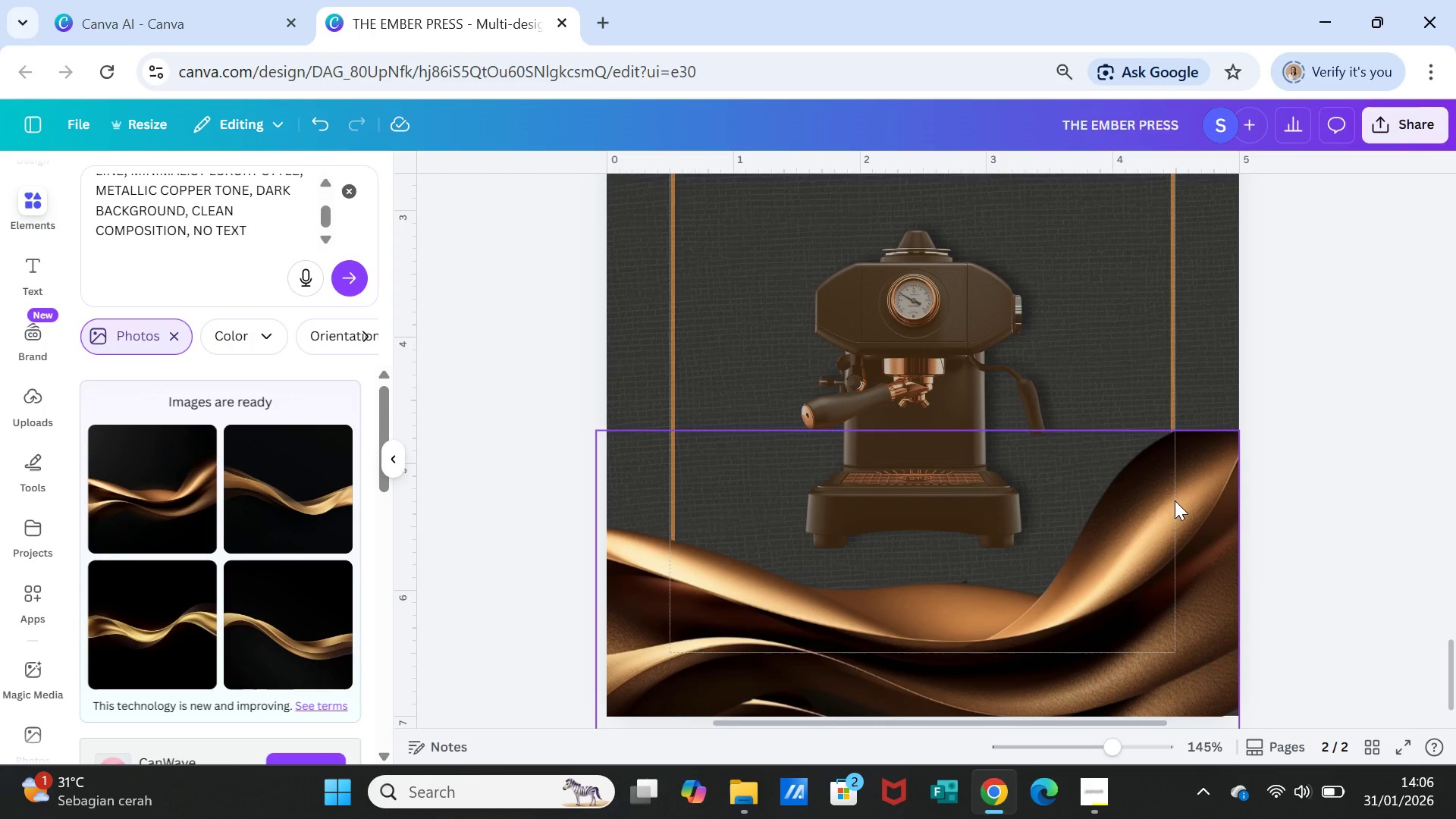 
left_click([1175, 500])
 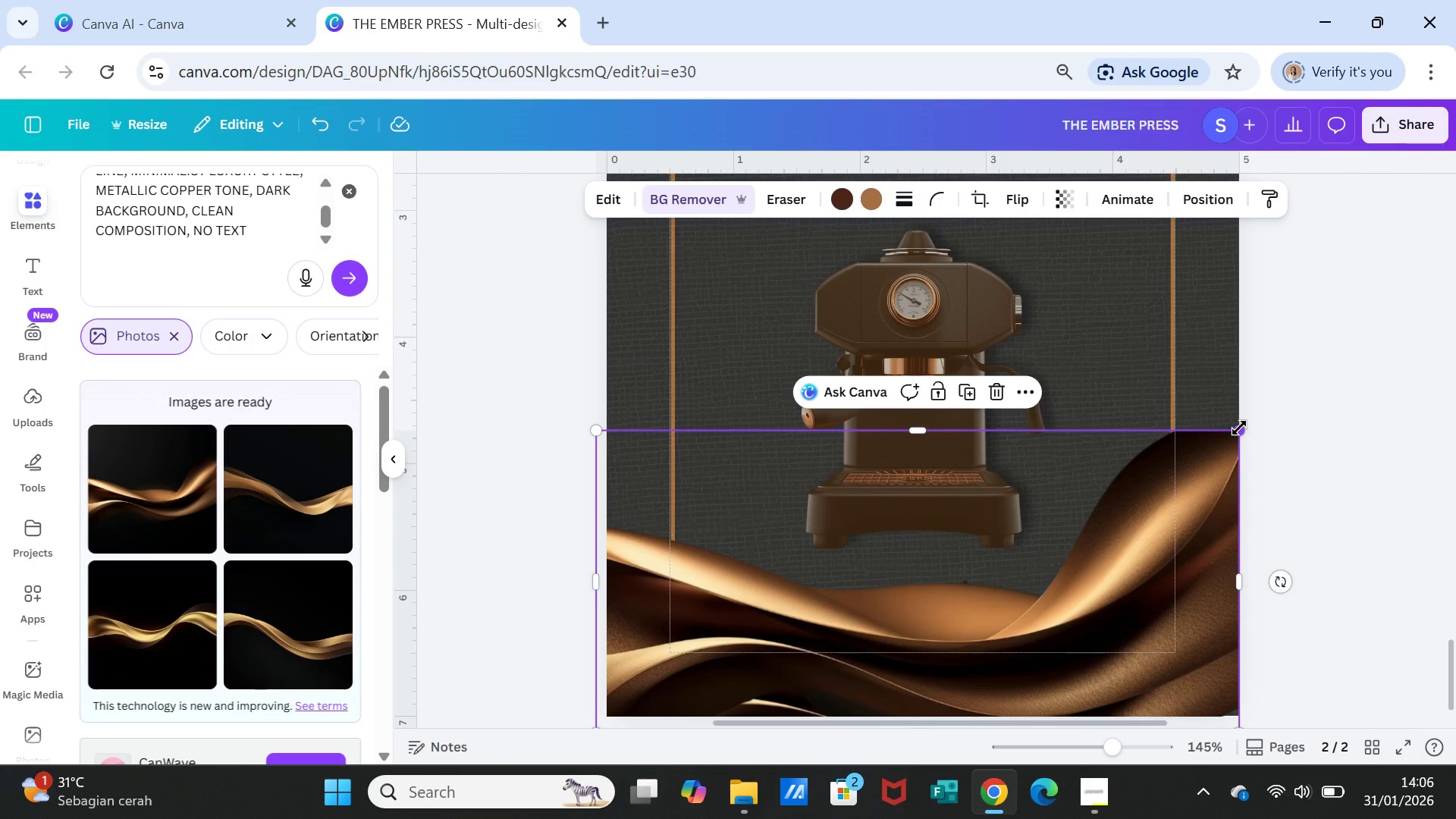 
left_click_drag(start_coordinate=[1239, 428], to_coordinate=[1300, 421])
 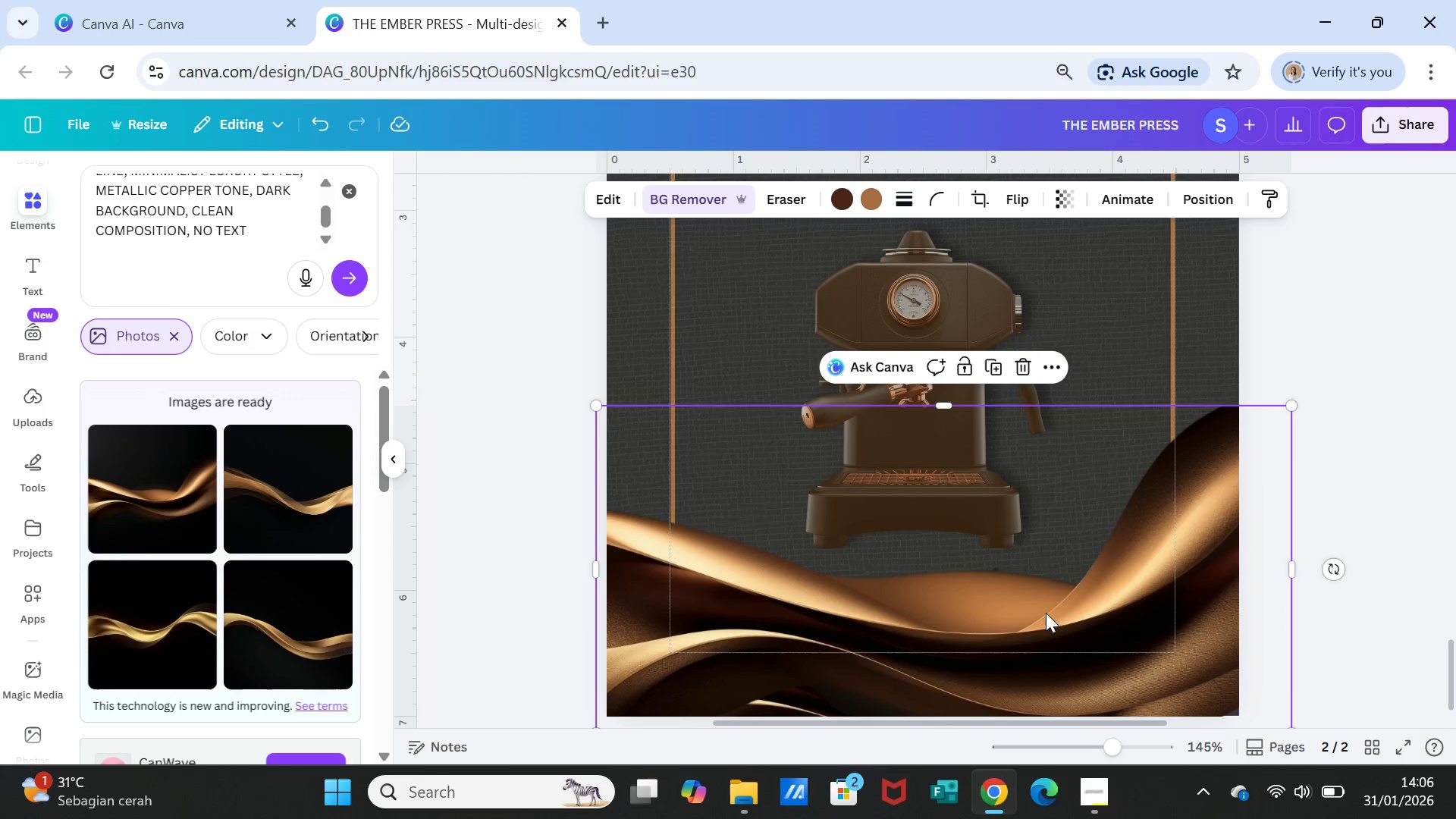 
left_click([1056, 635])
 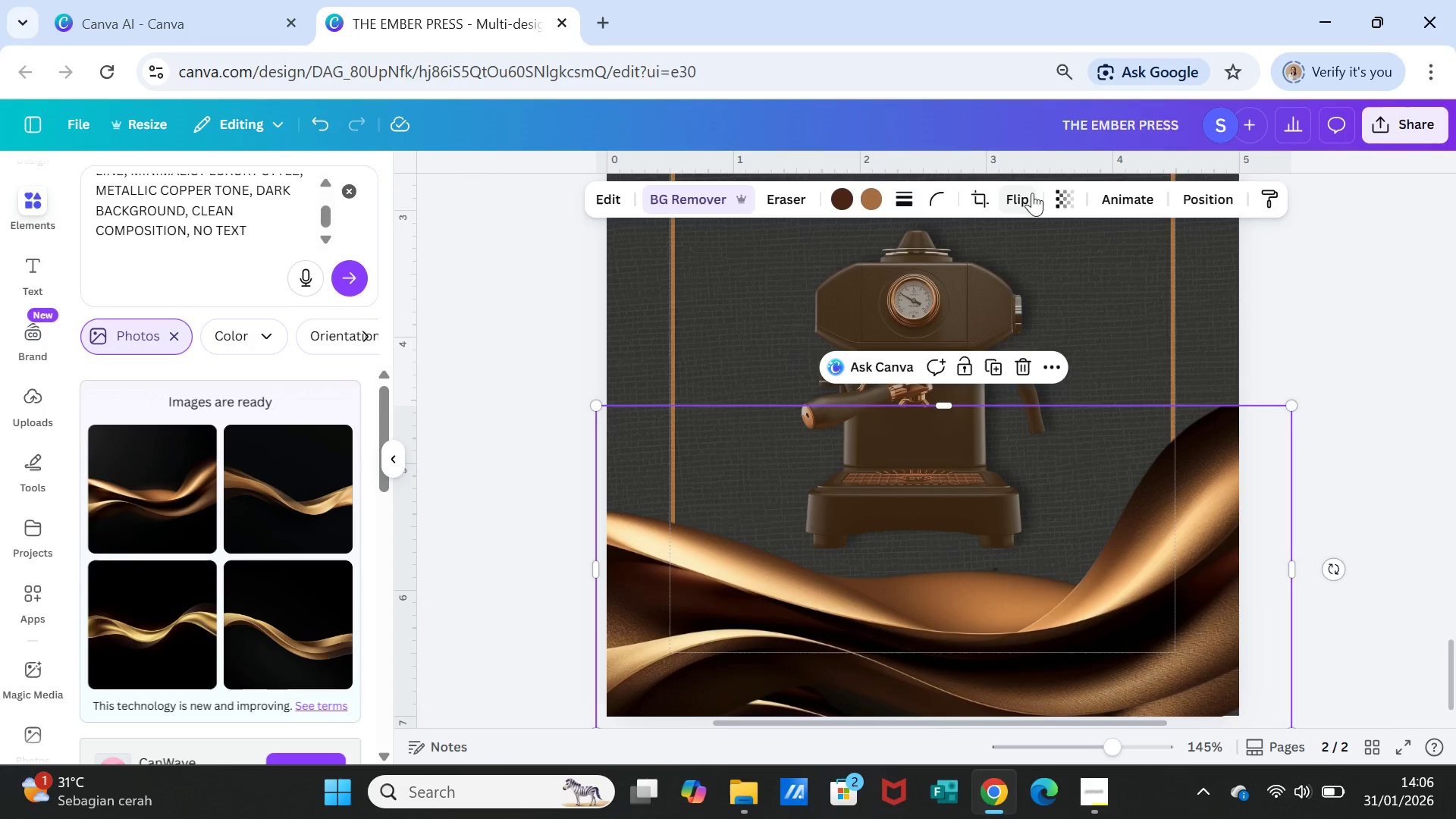 
left_click([1063, 196])
 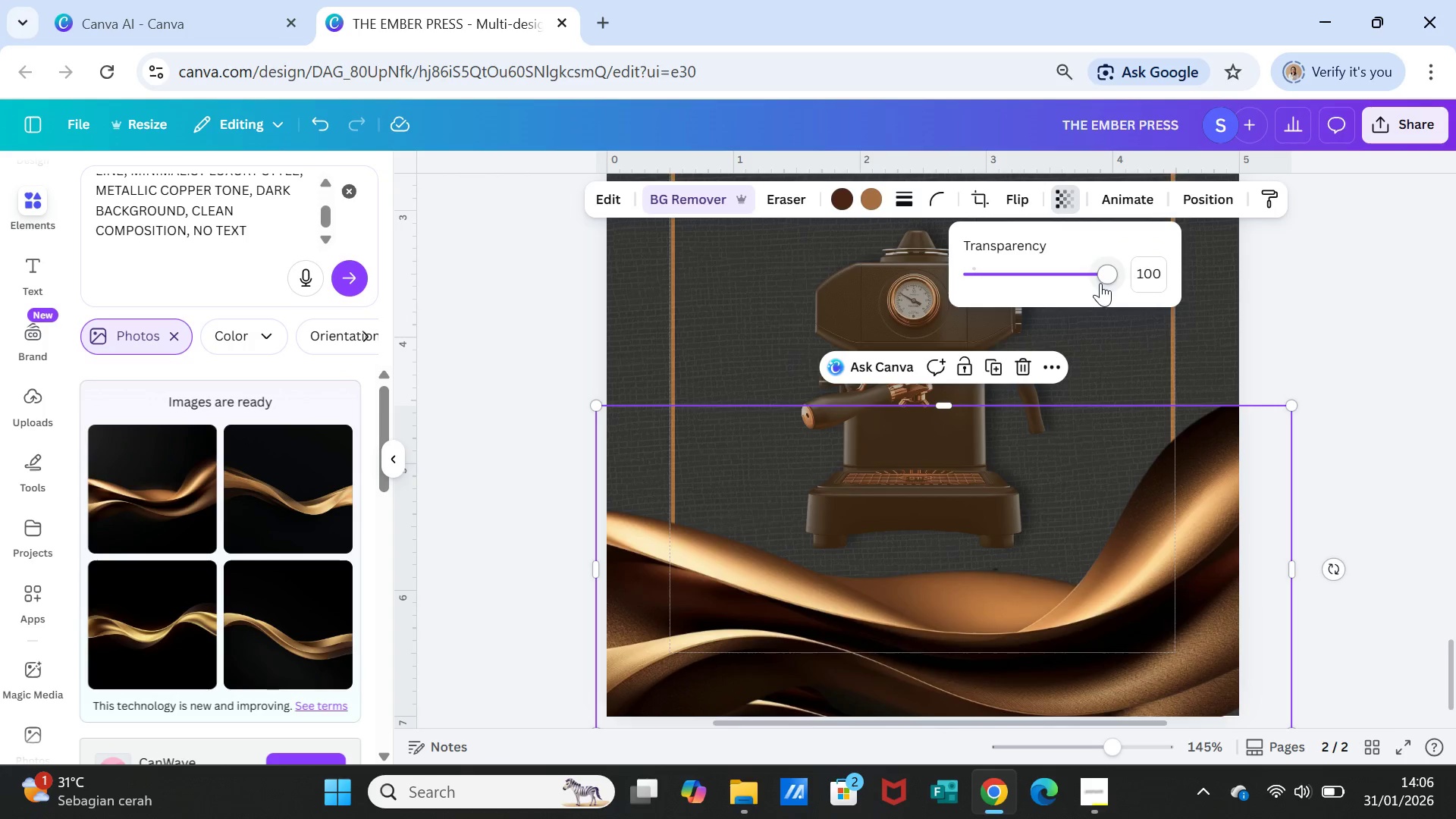 
left_click_drag(start_coordinate=[1101, 281], to_coordinate=[1041, 276])
 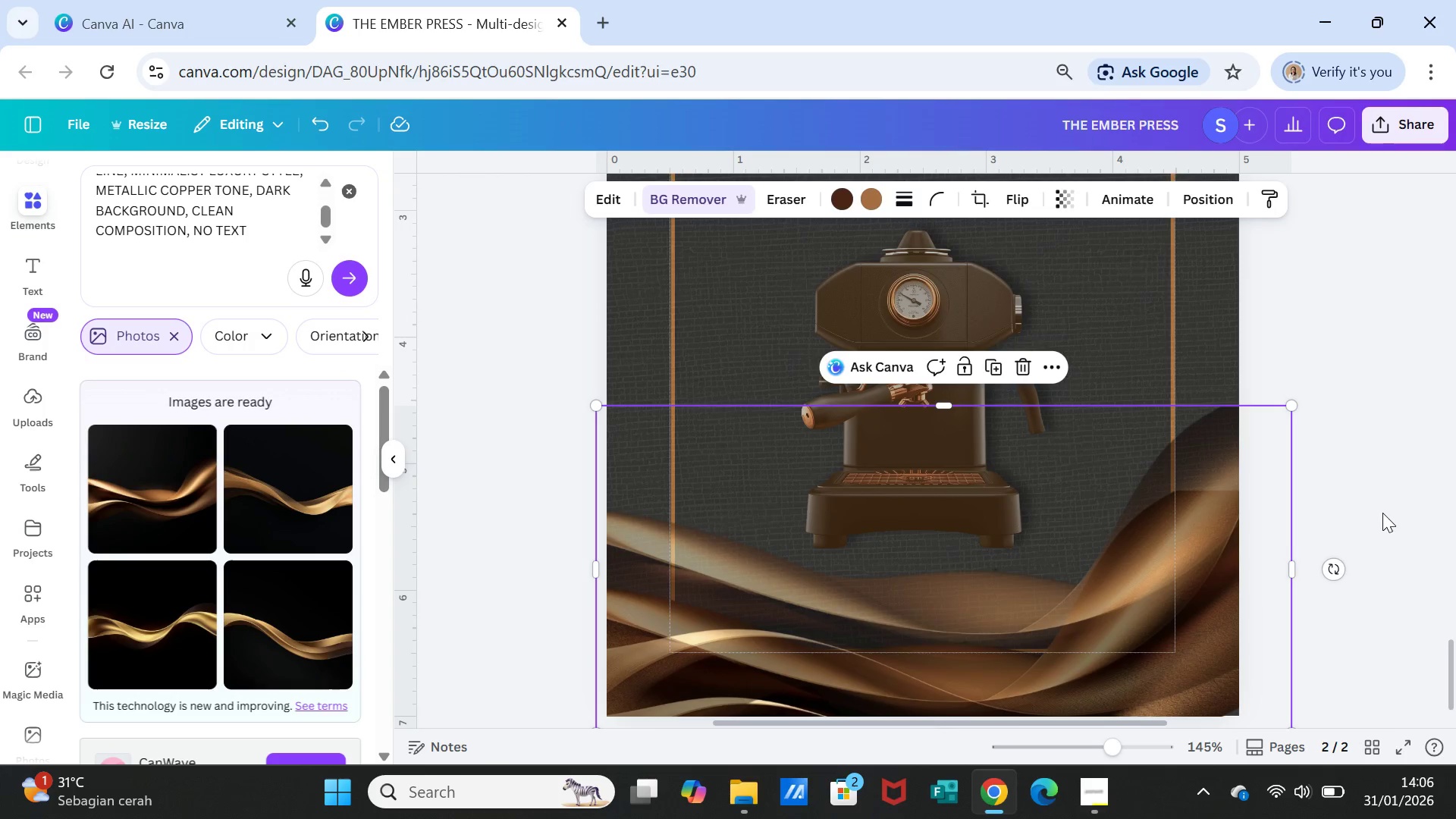 
scroll: coordinate [1374, 507], scroll_direction: down, amount: 2.0
 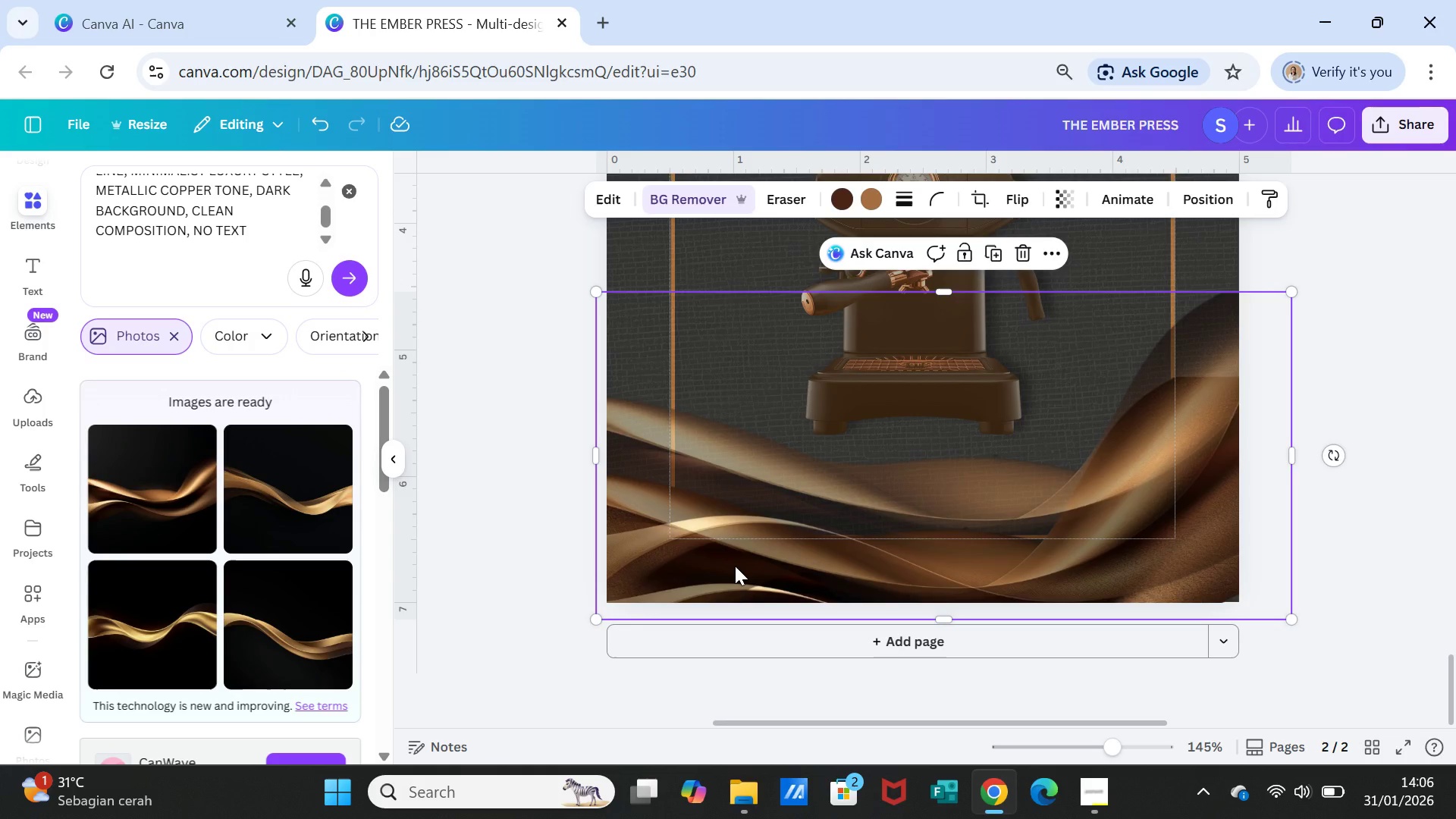 
left_click([735, 566])
 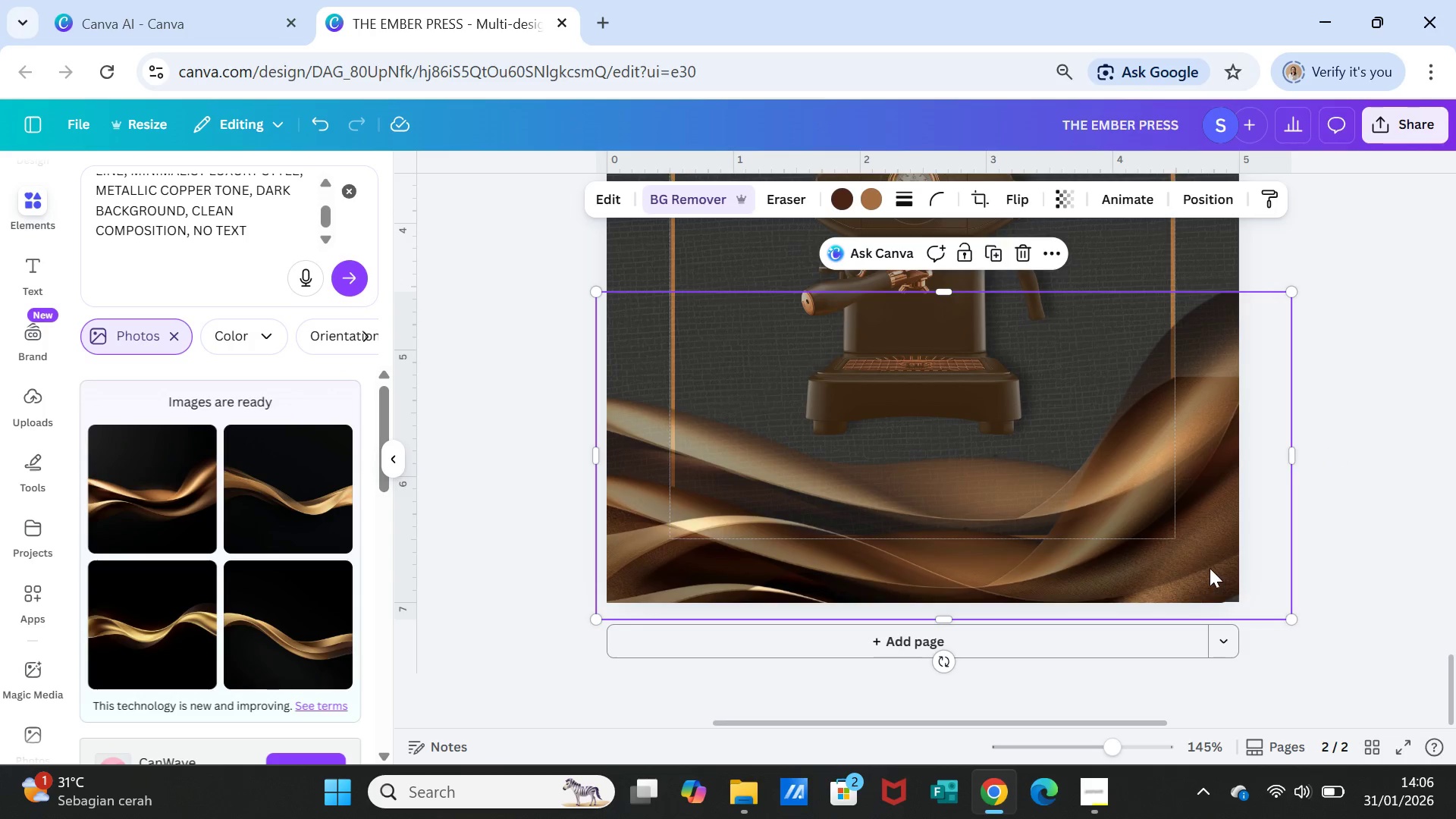 
left_click([1214, 570])
 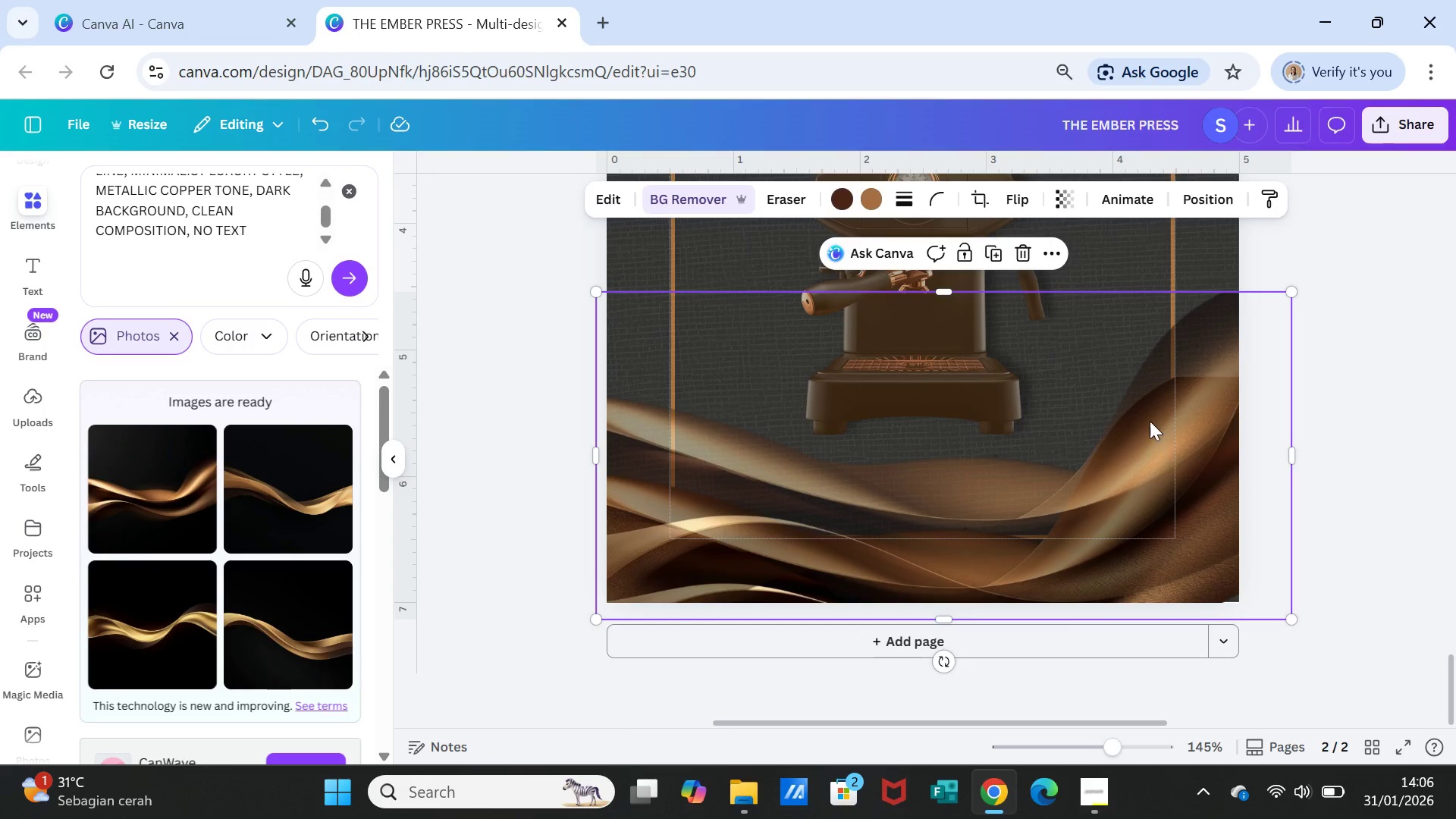 
left_click([1150, 419])
 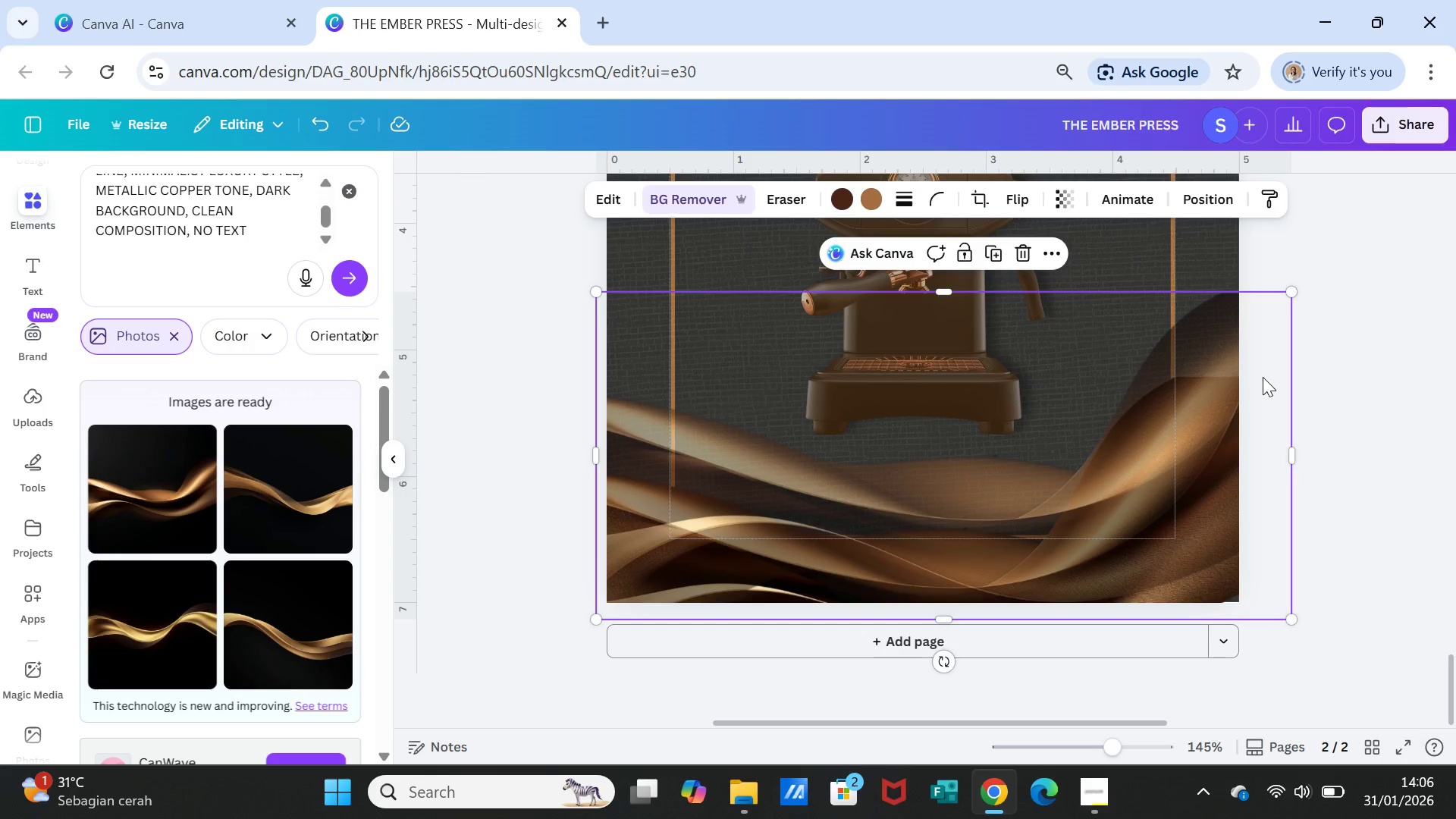 
left_click_drag(start_coordinate=[1263, 377], to_coordinate=[1276, 521])
 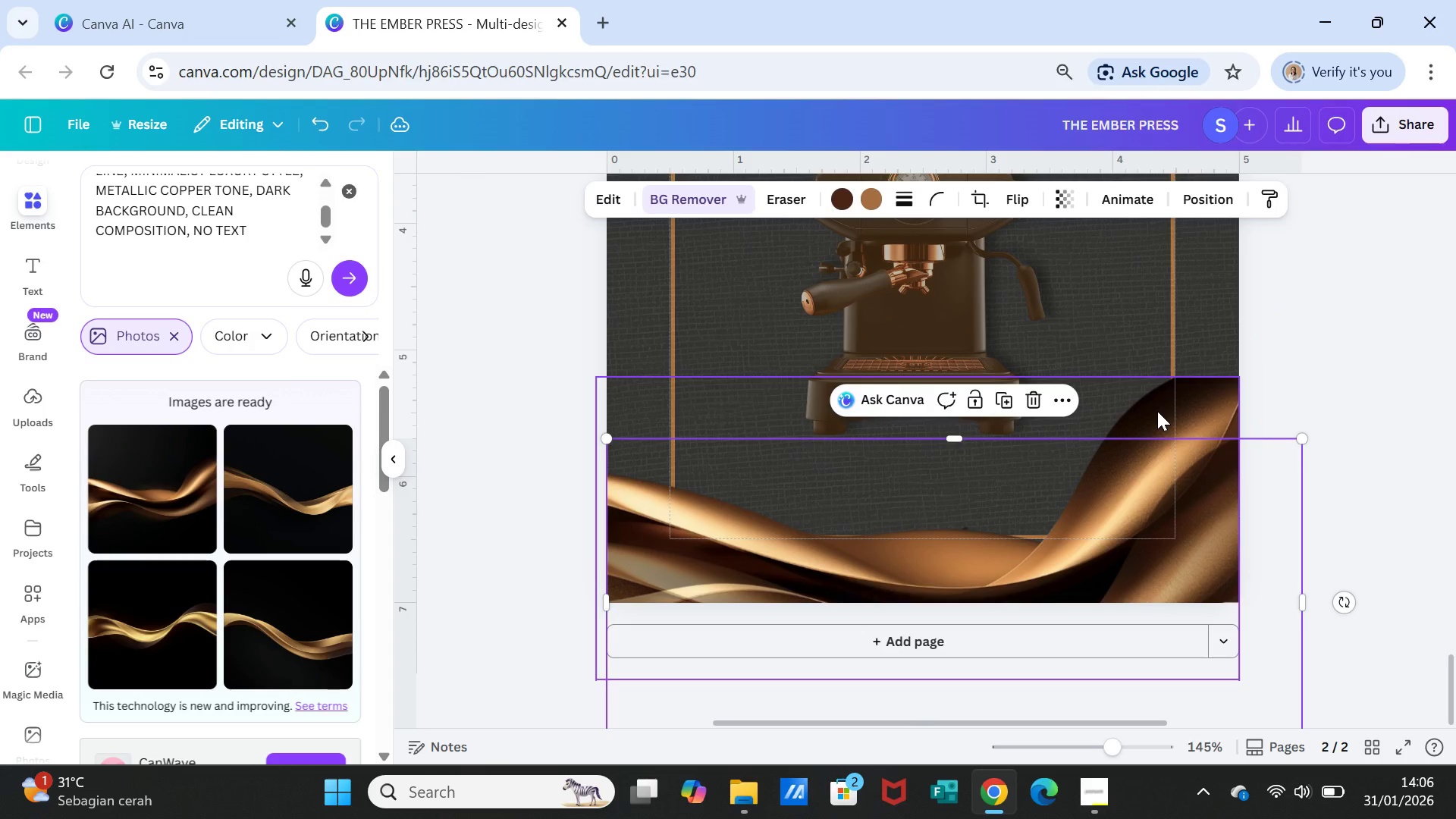 
left_click([1157, 411])
 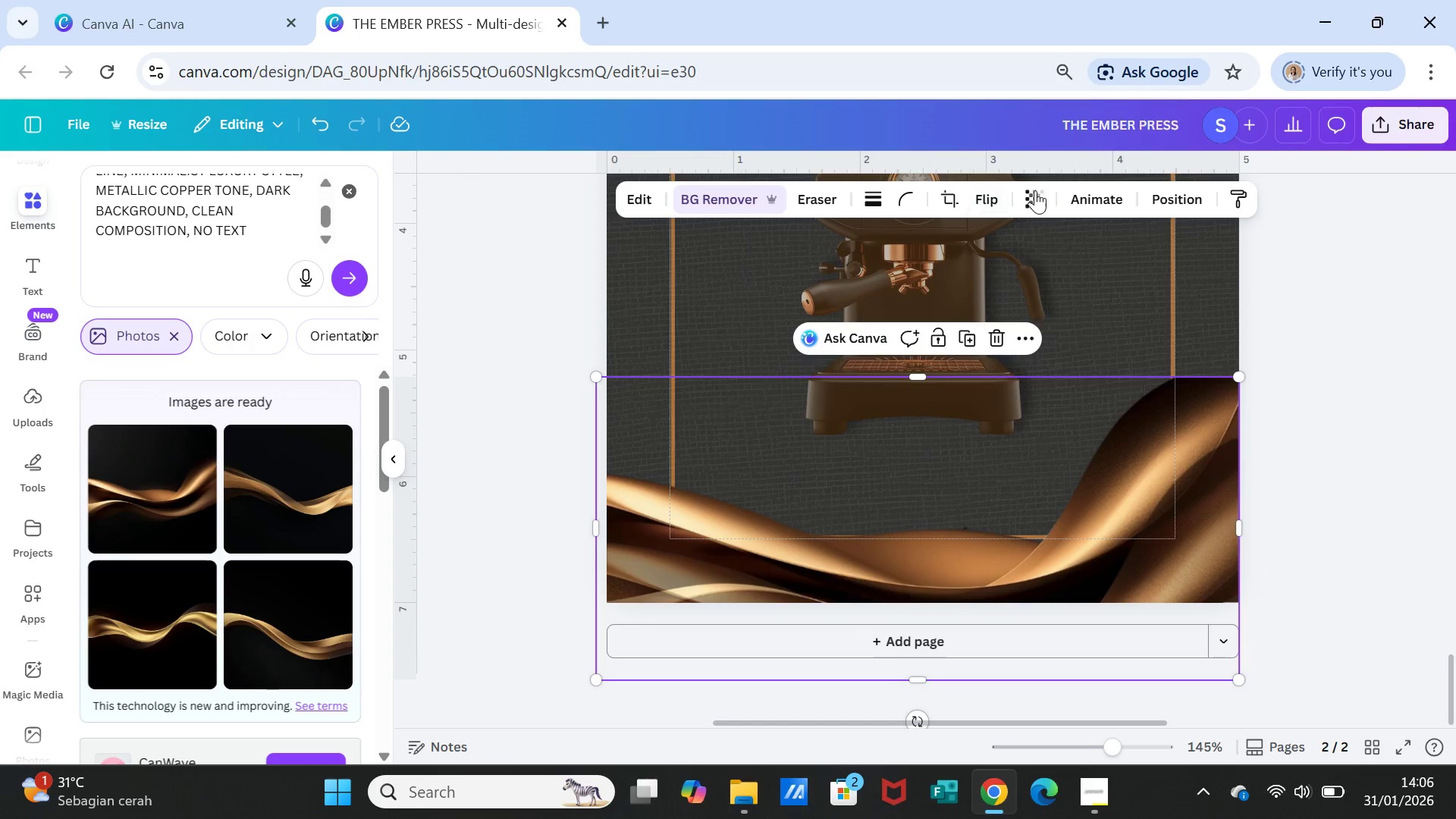 
left_click([1035, 190])
 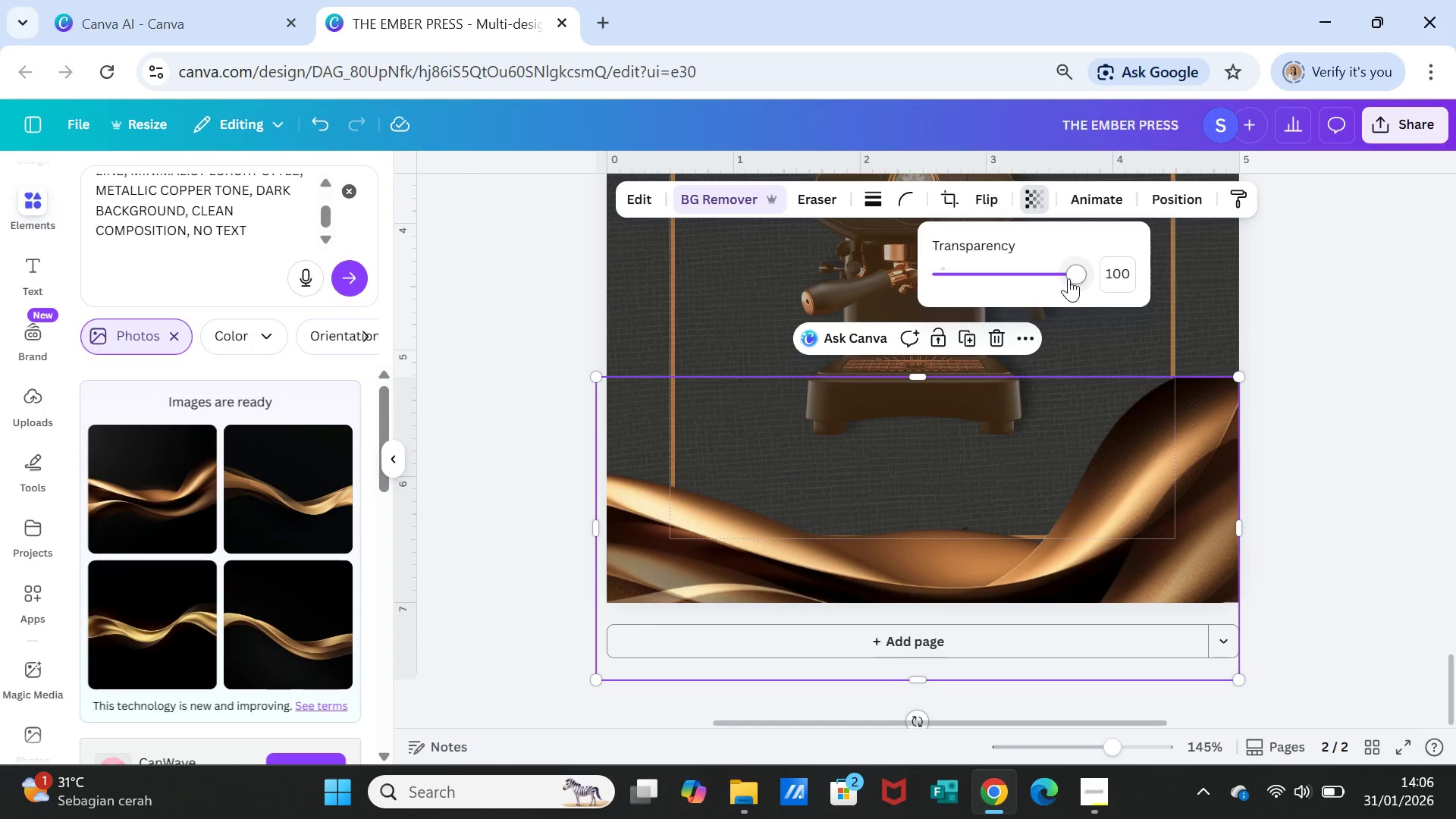 
left_click_drag(start_coordinate=[1068, 275], to_coordinate=[1010, 267])
 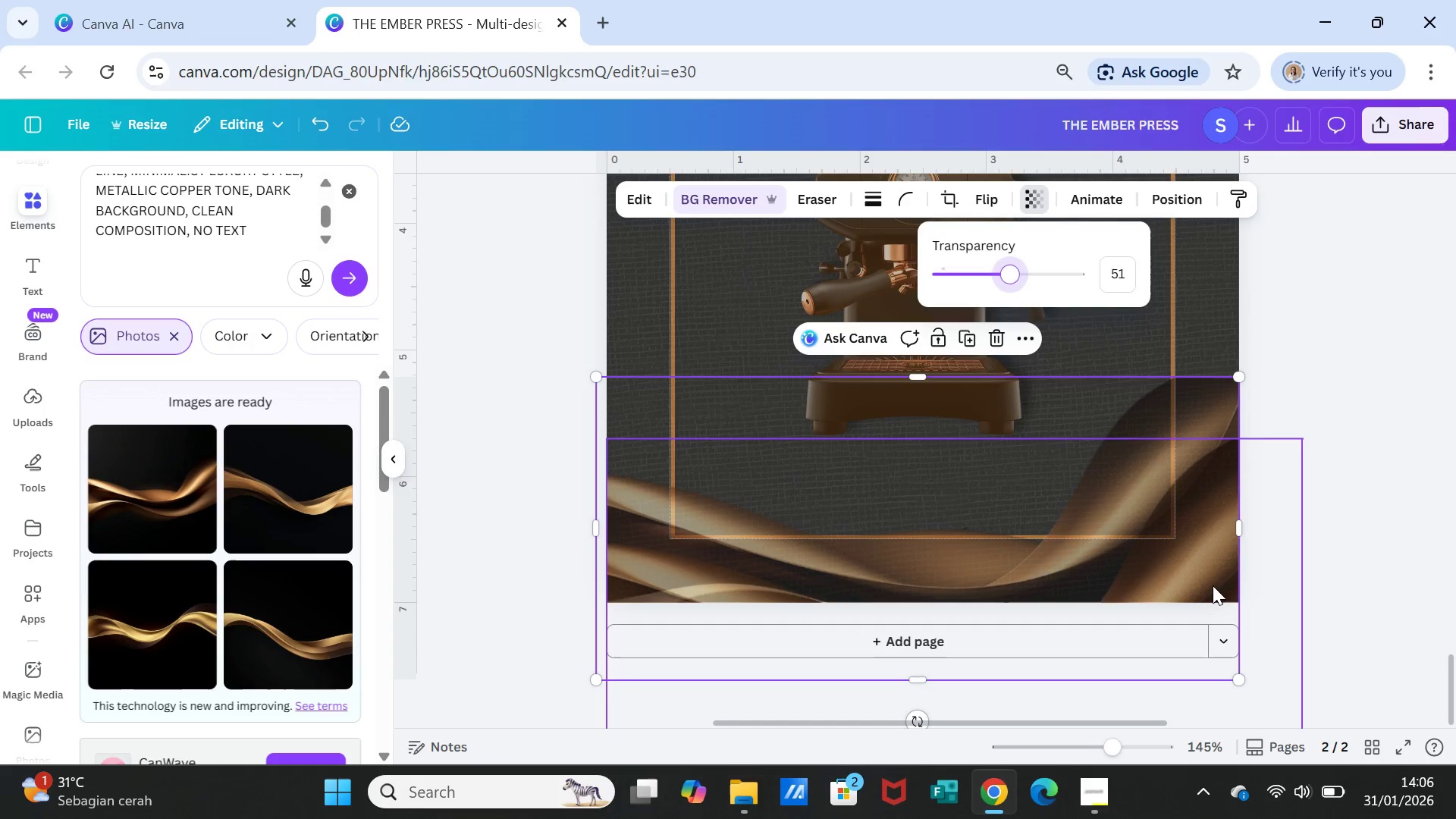 
left_click_drag(start_coordinate=[1213, 580], to_coordinate=[1219, 526])
 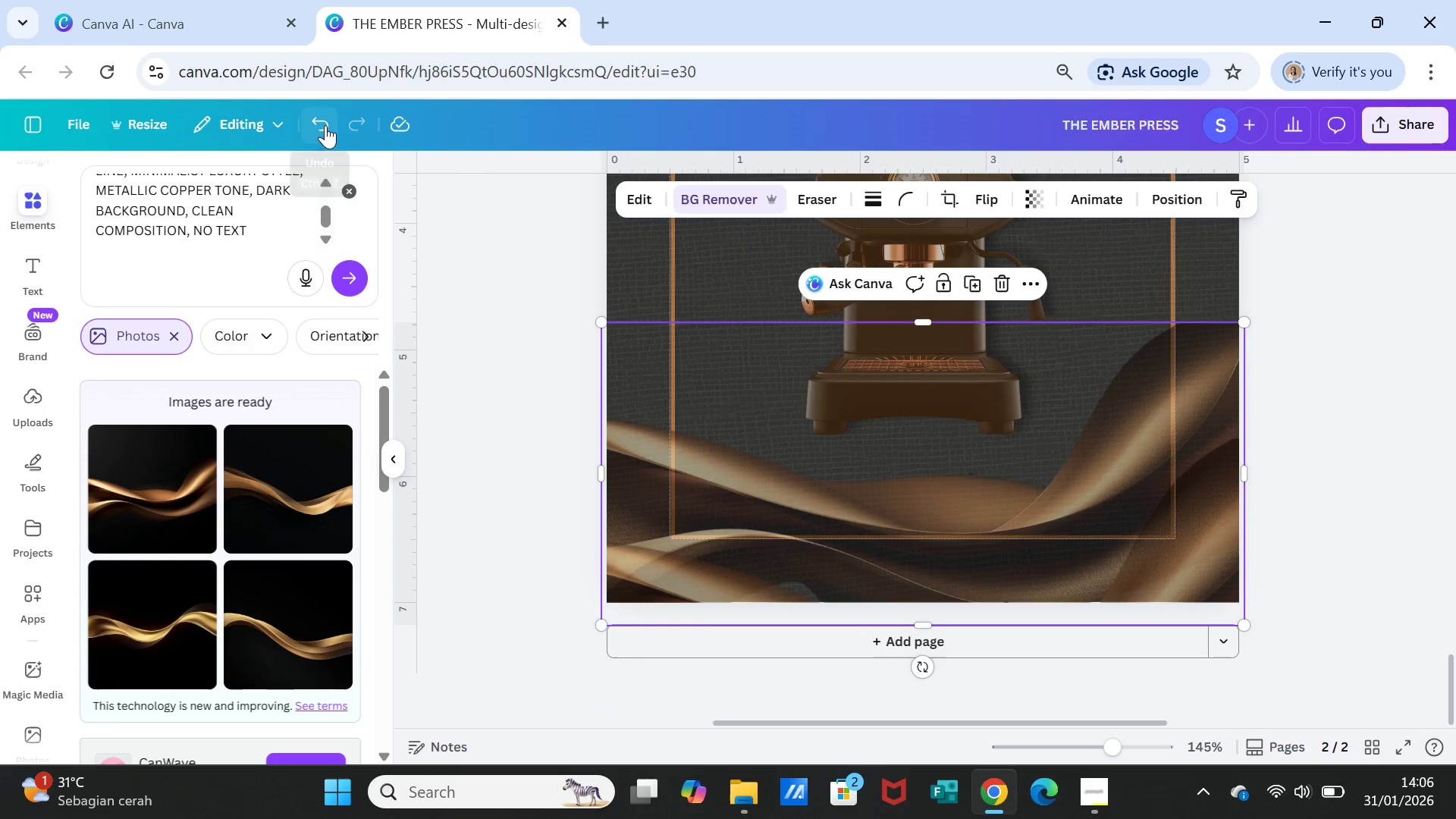 
double_click([322, 124])
 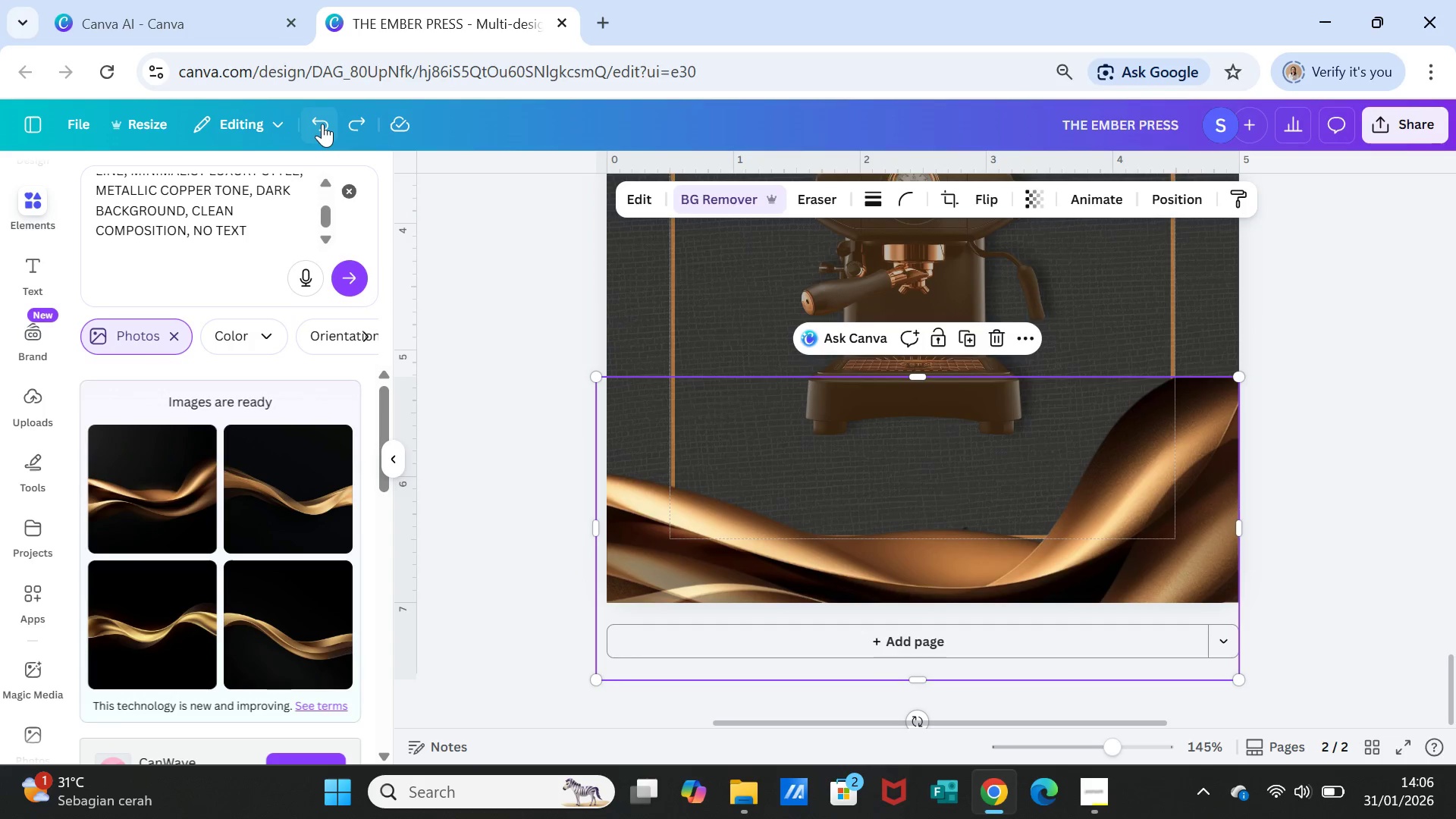 
triple_click([322, 124])
 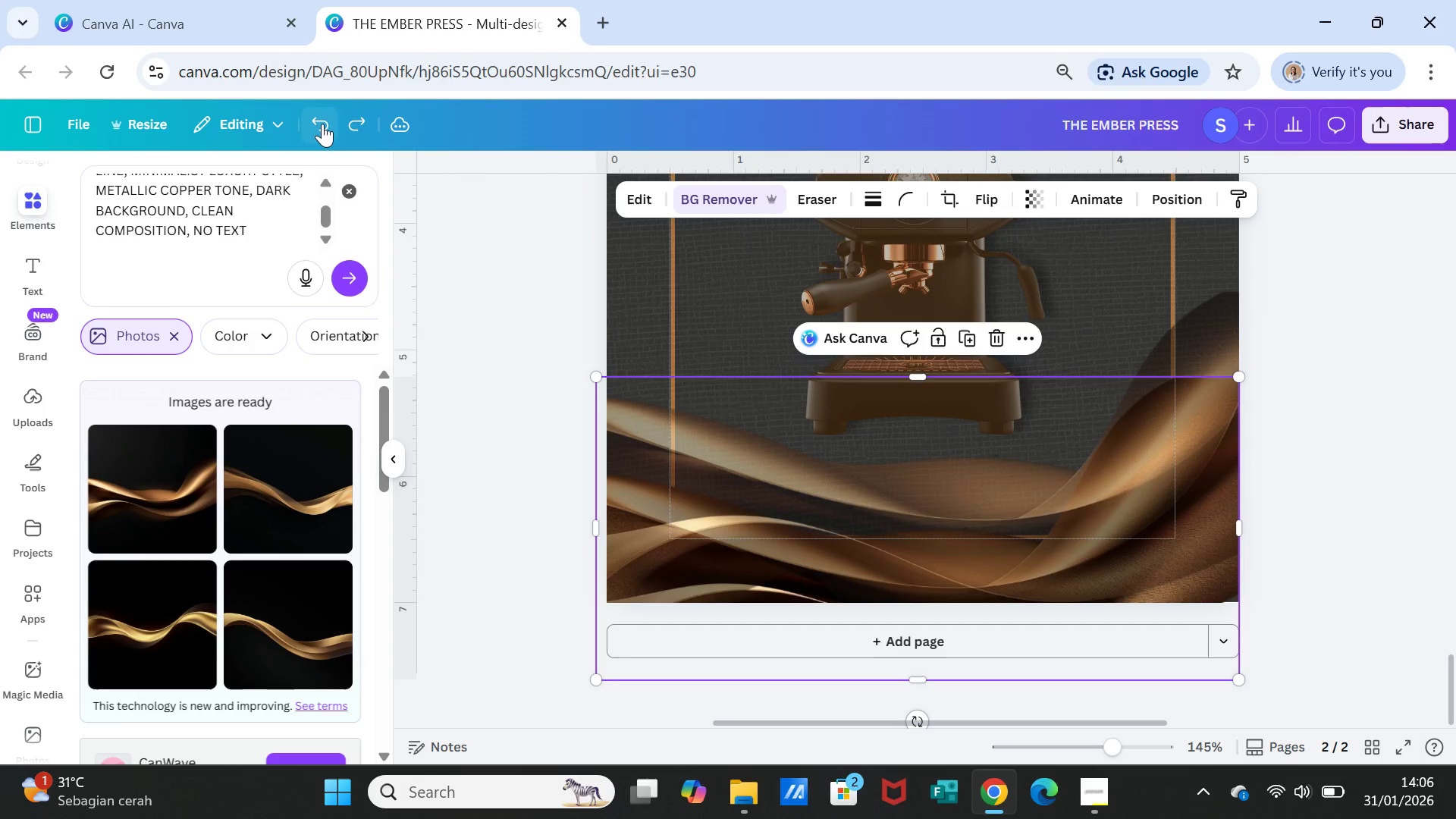 
left_click([322, 124])
 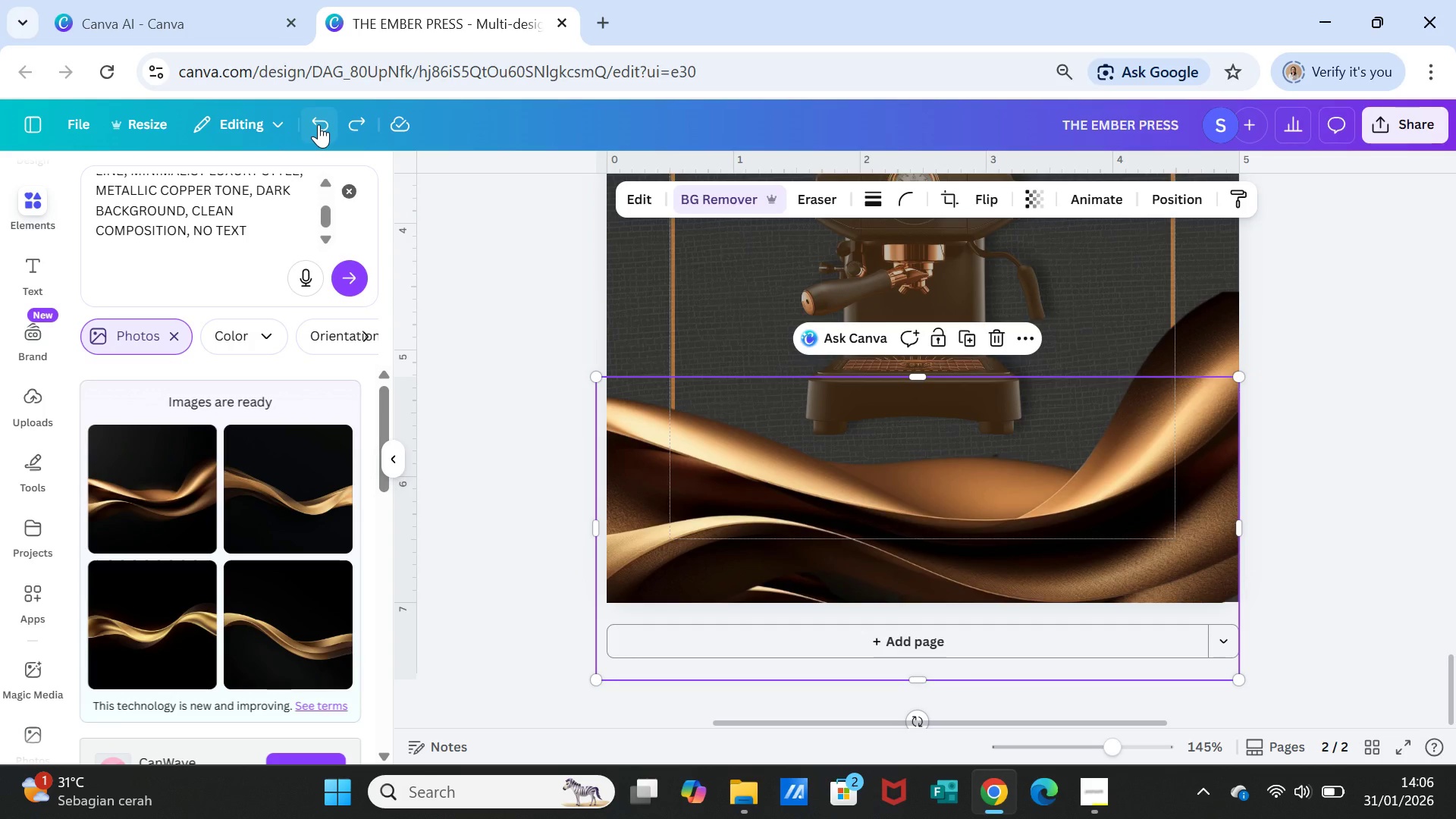 
wait(6.14)
 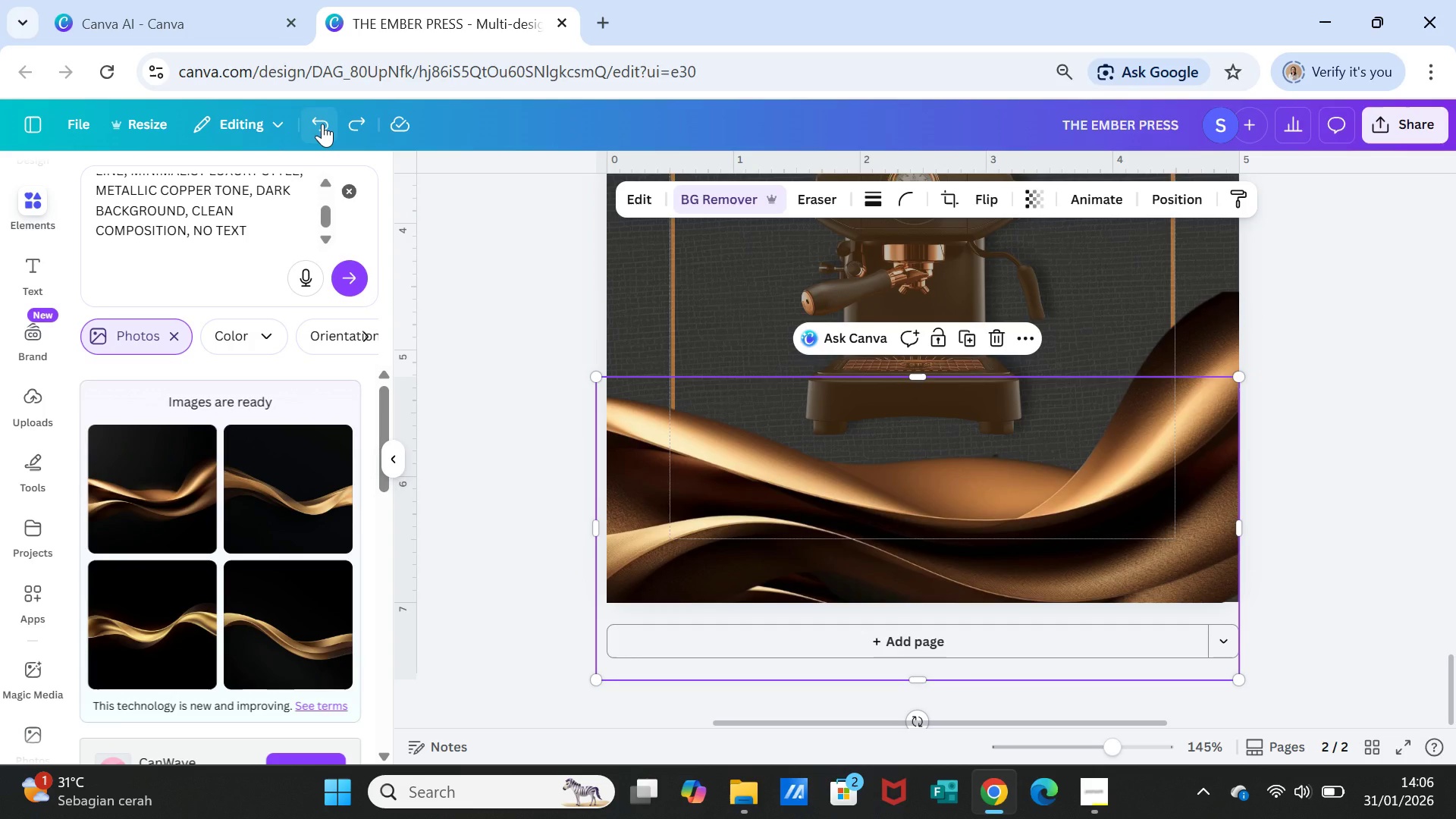 
scroll: coordinate [289, 229], scroll_direction: up, amount: 2.0
 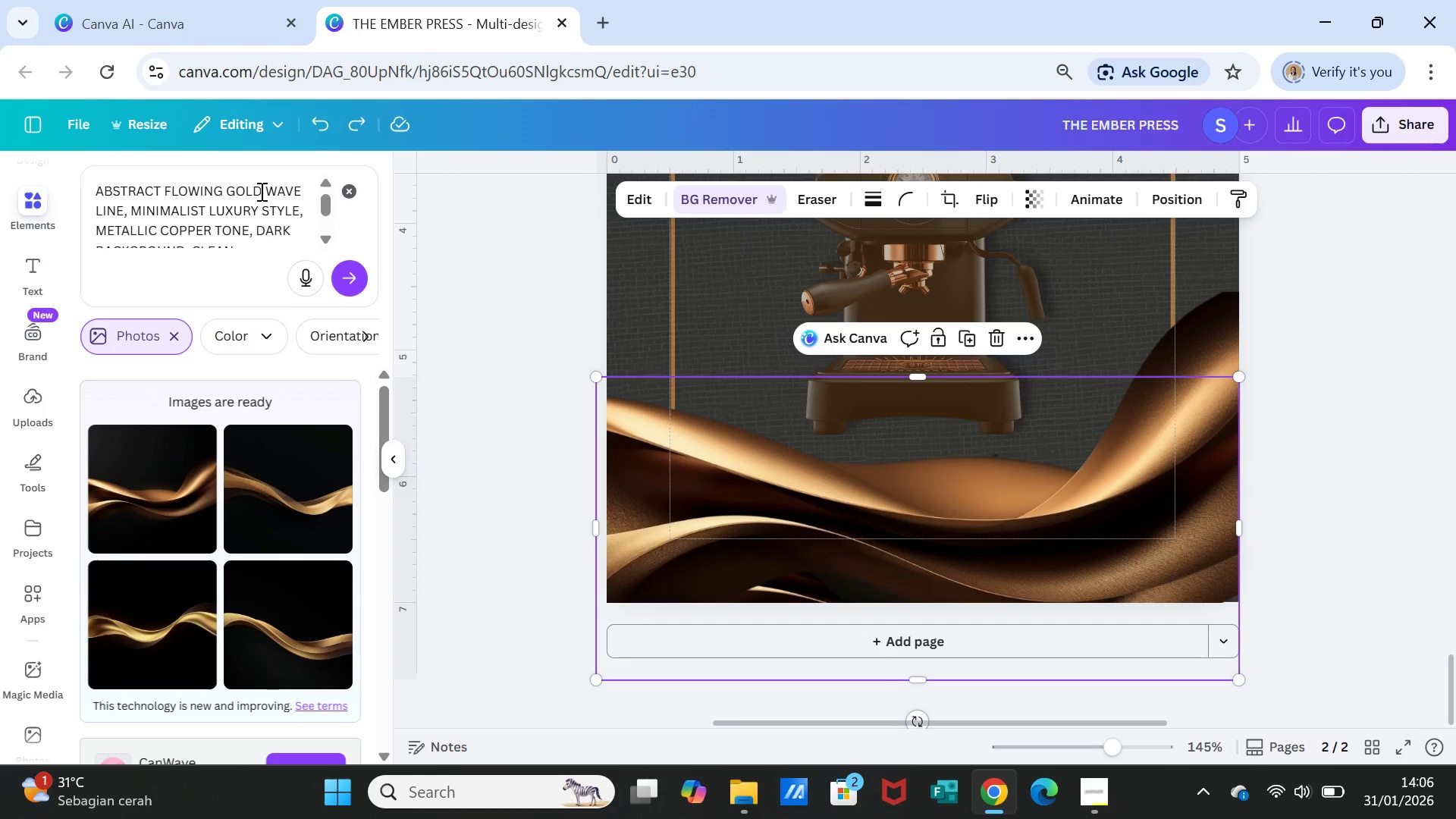 
left_click_drag(start_coordinate=[260, 191], to_coordinate=[231, 193])
 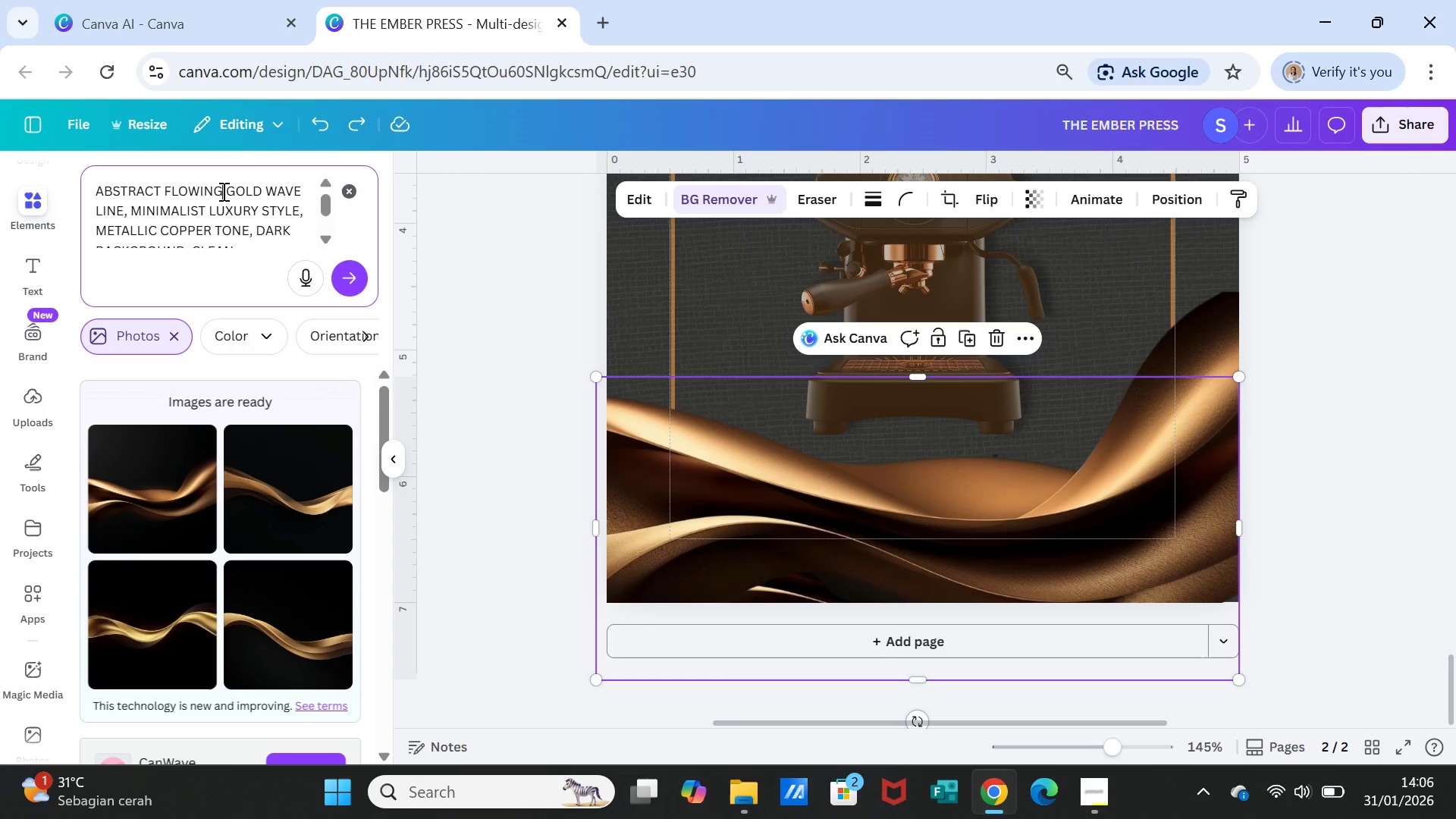 
left_click([222, 191])
 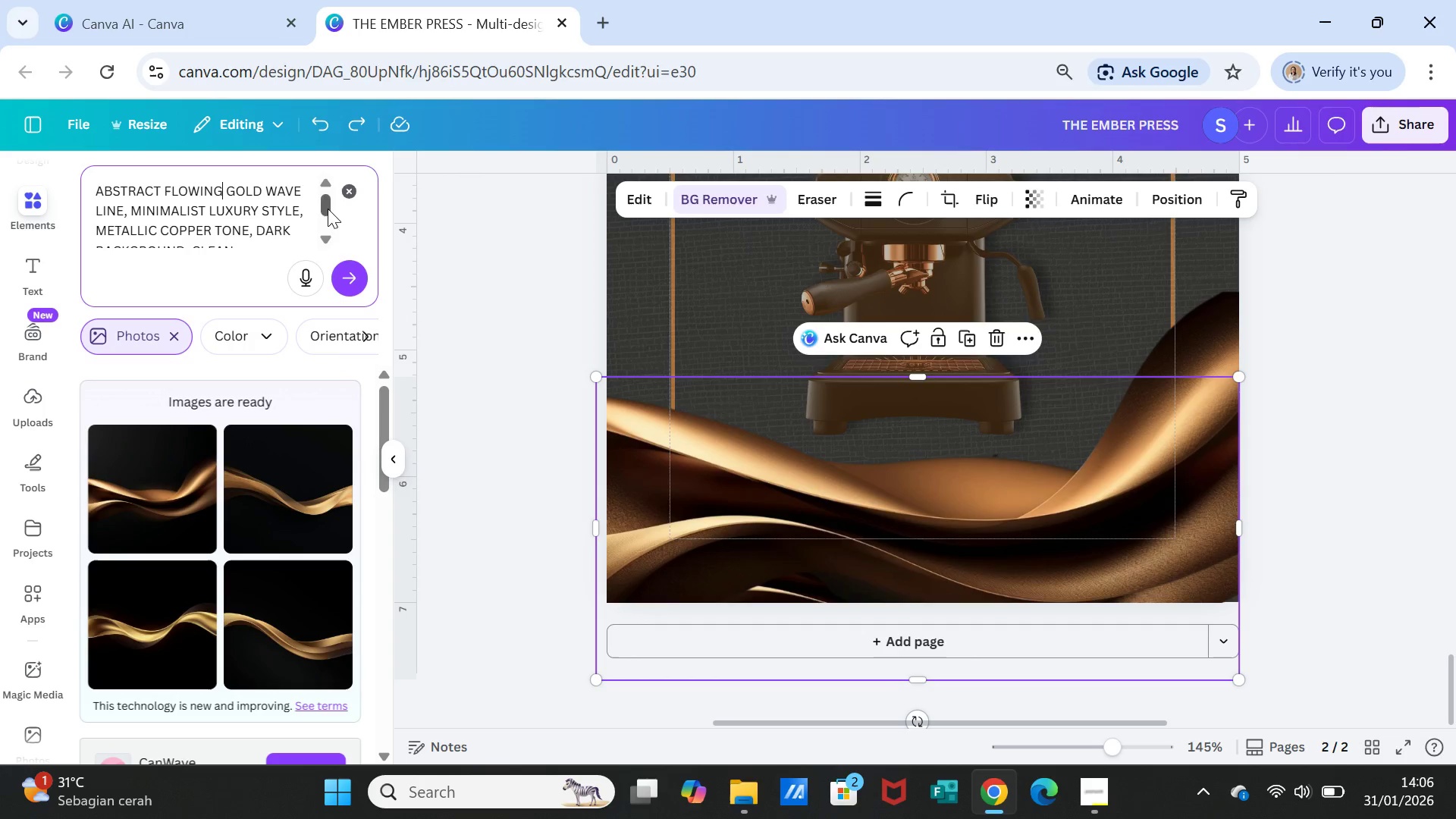 
type( SOFT)
 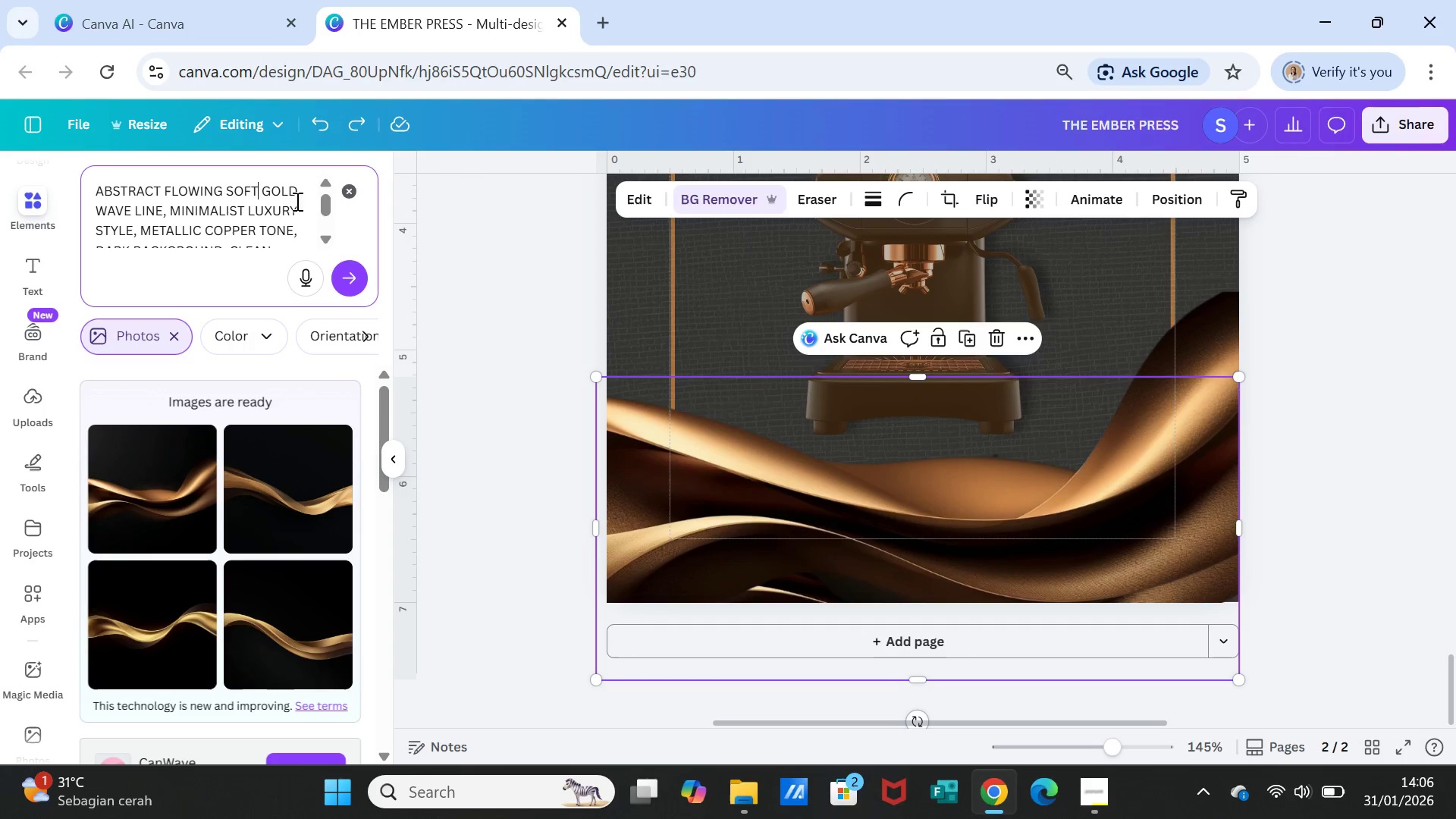 
left_click([297, 193])
 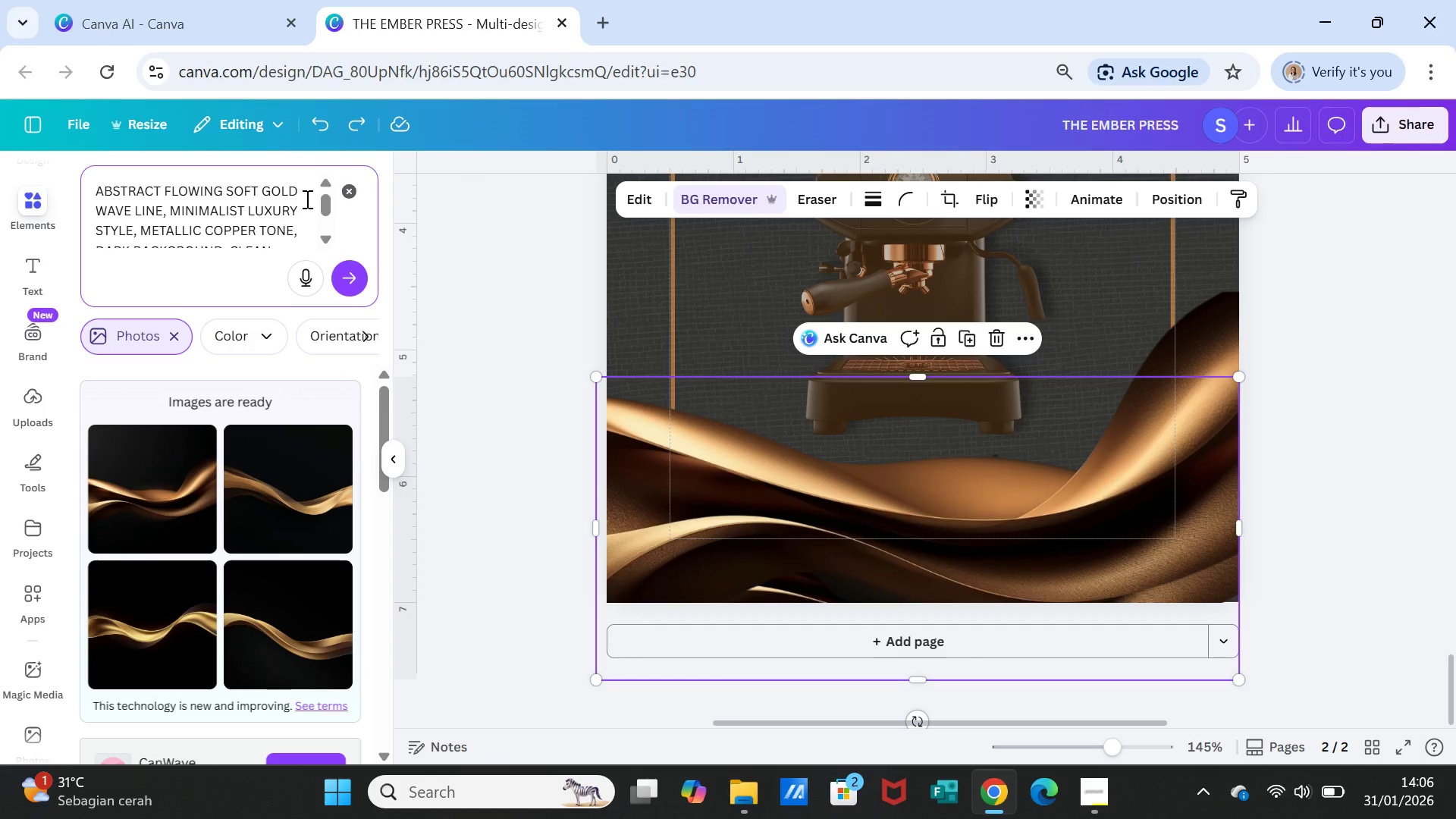 
type( METALLIC )
 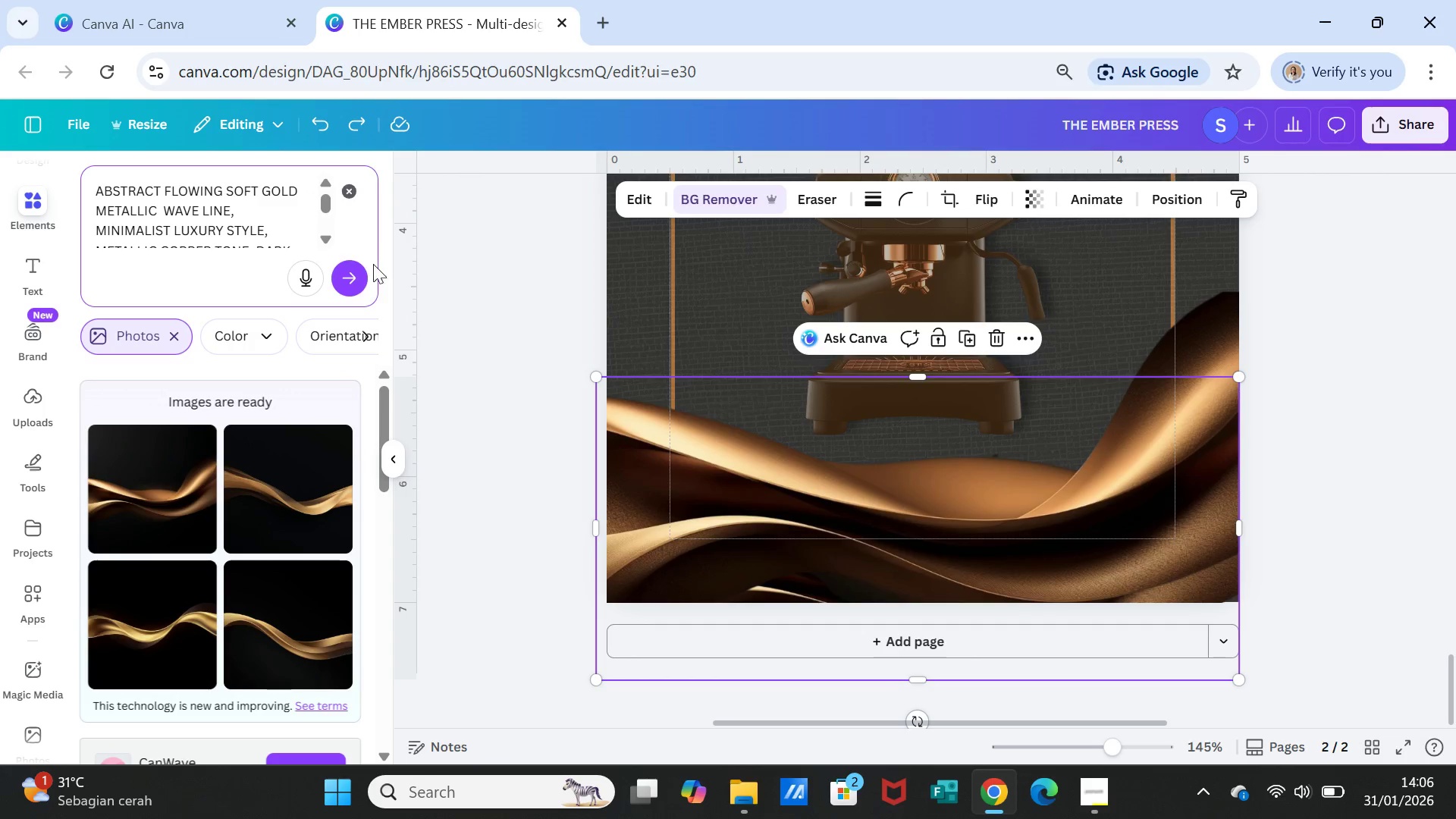 
left_click([365, 278])
 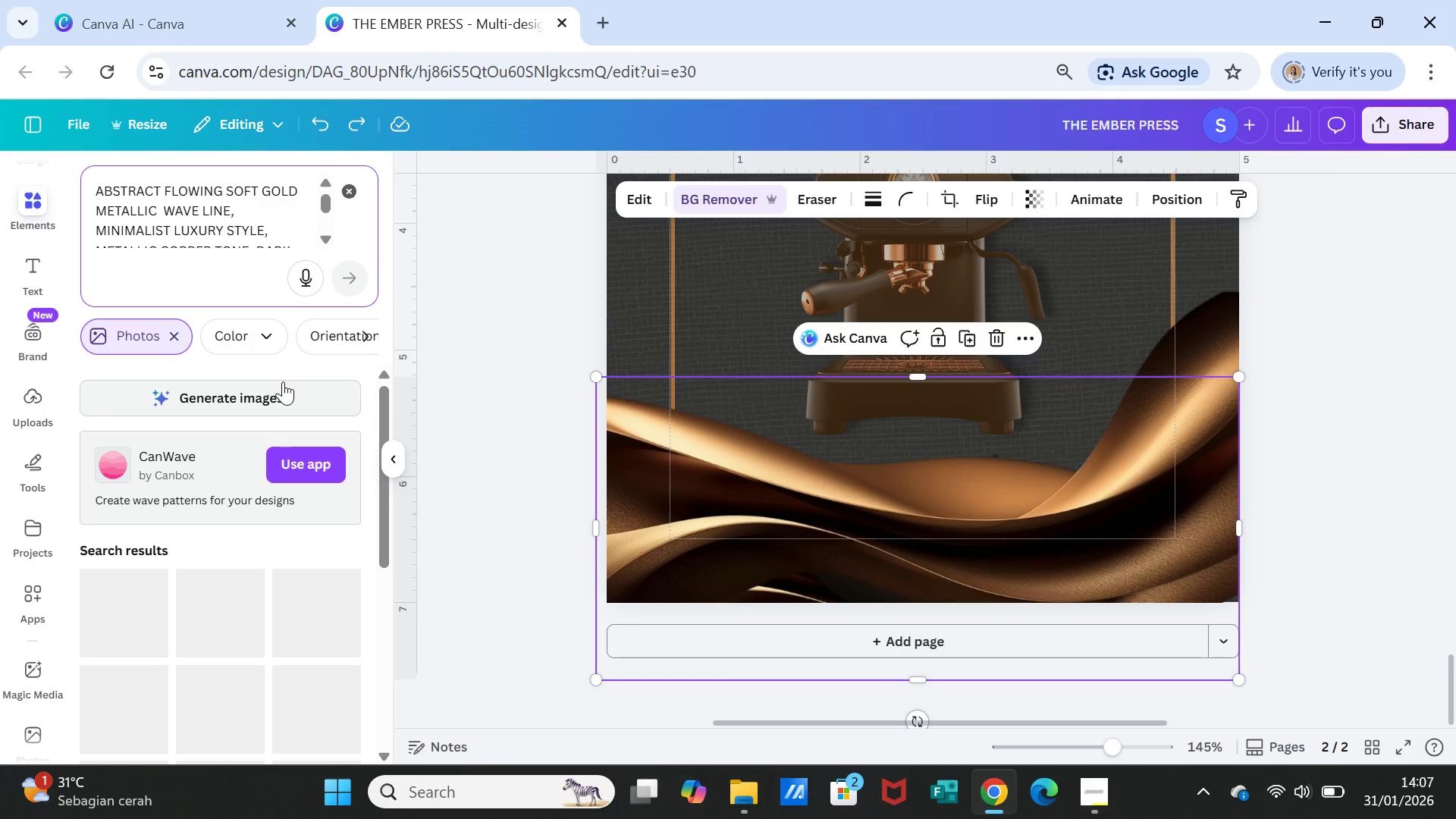 
left_click([282, 388])
 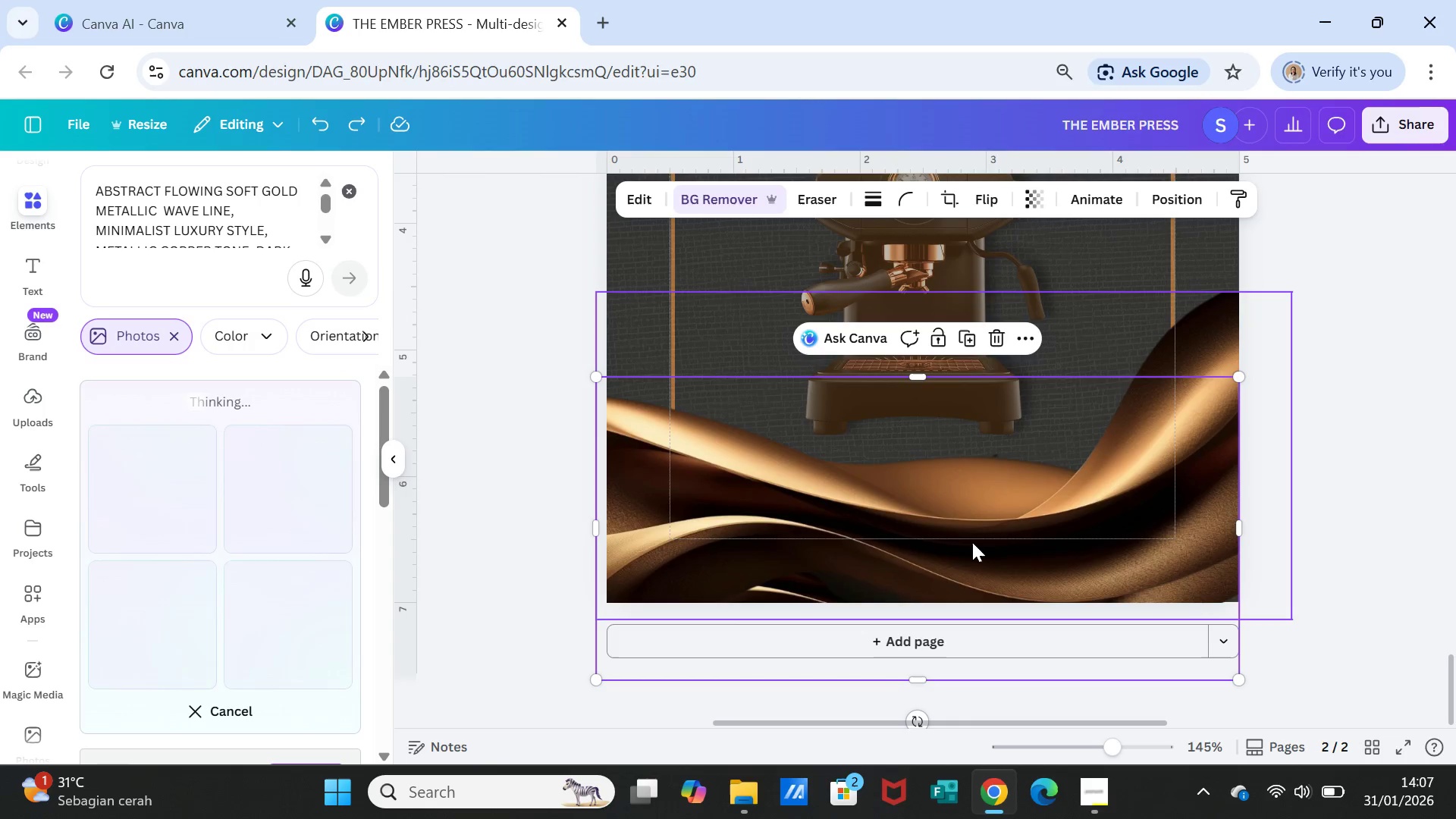 
left_click([972, 542])
 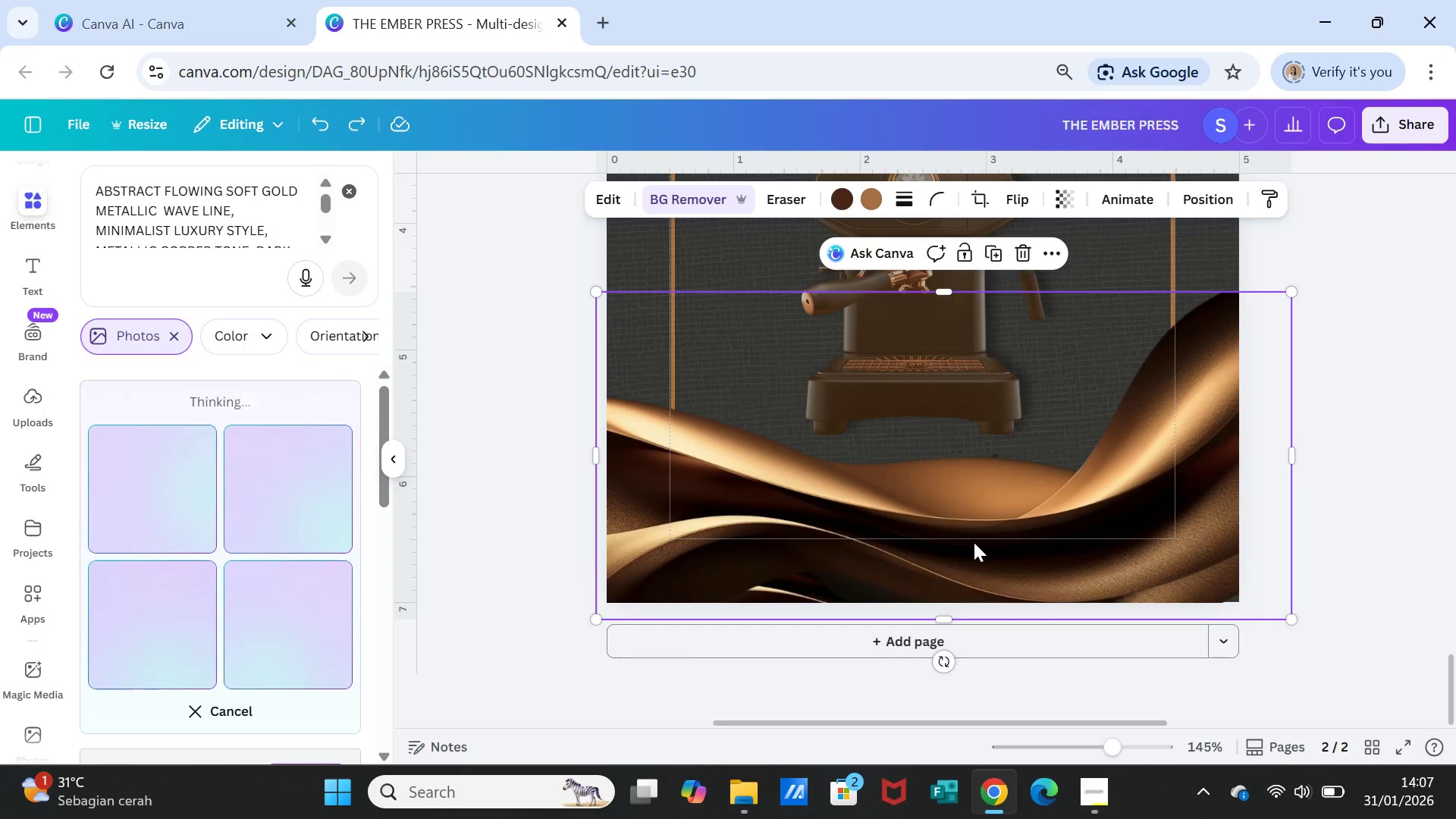 
key(Delete)
 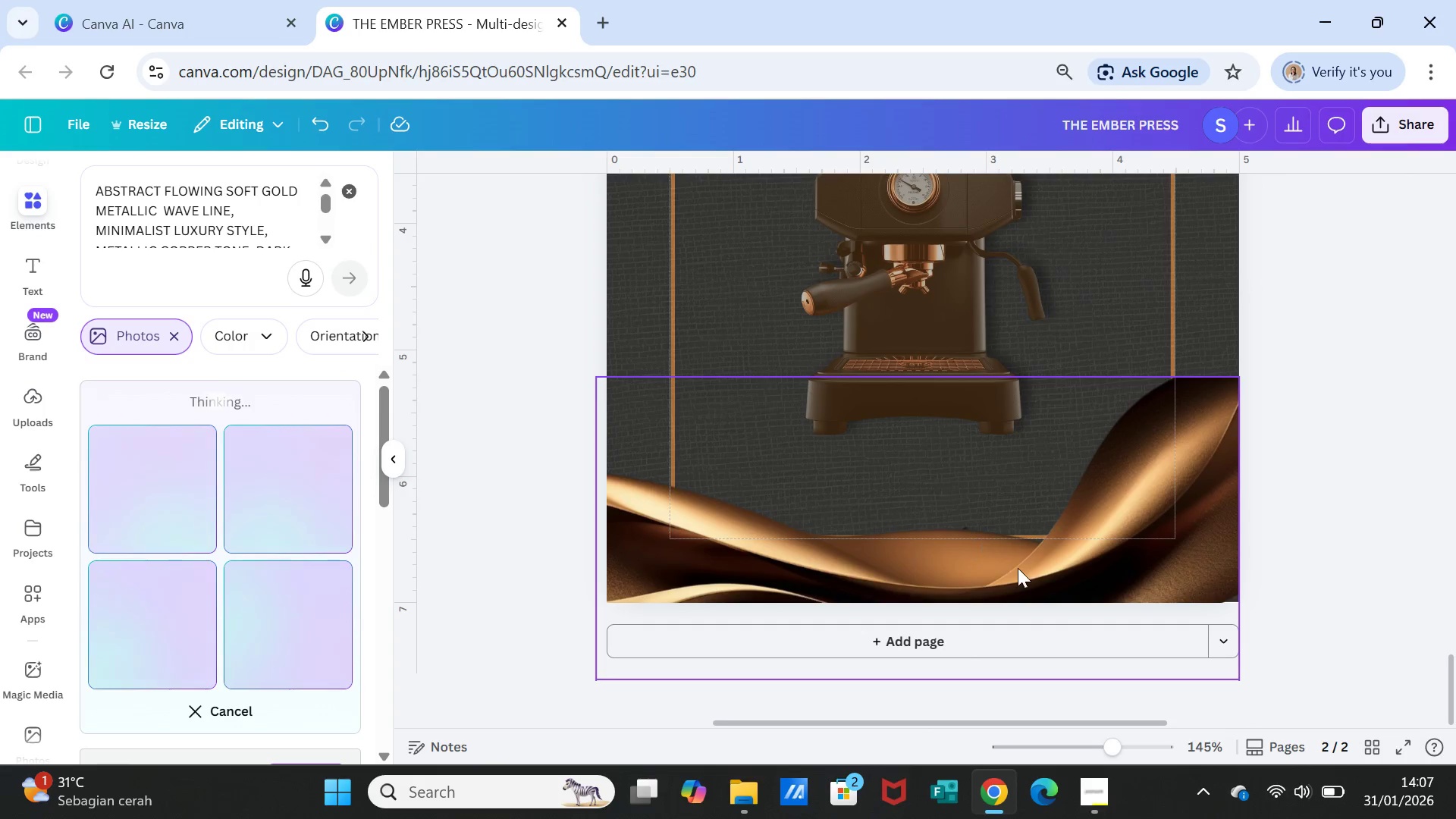 
left_click([1022, 569])
 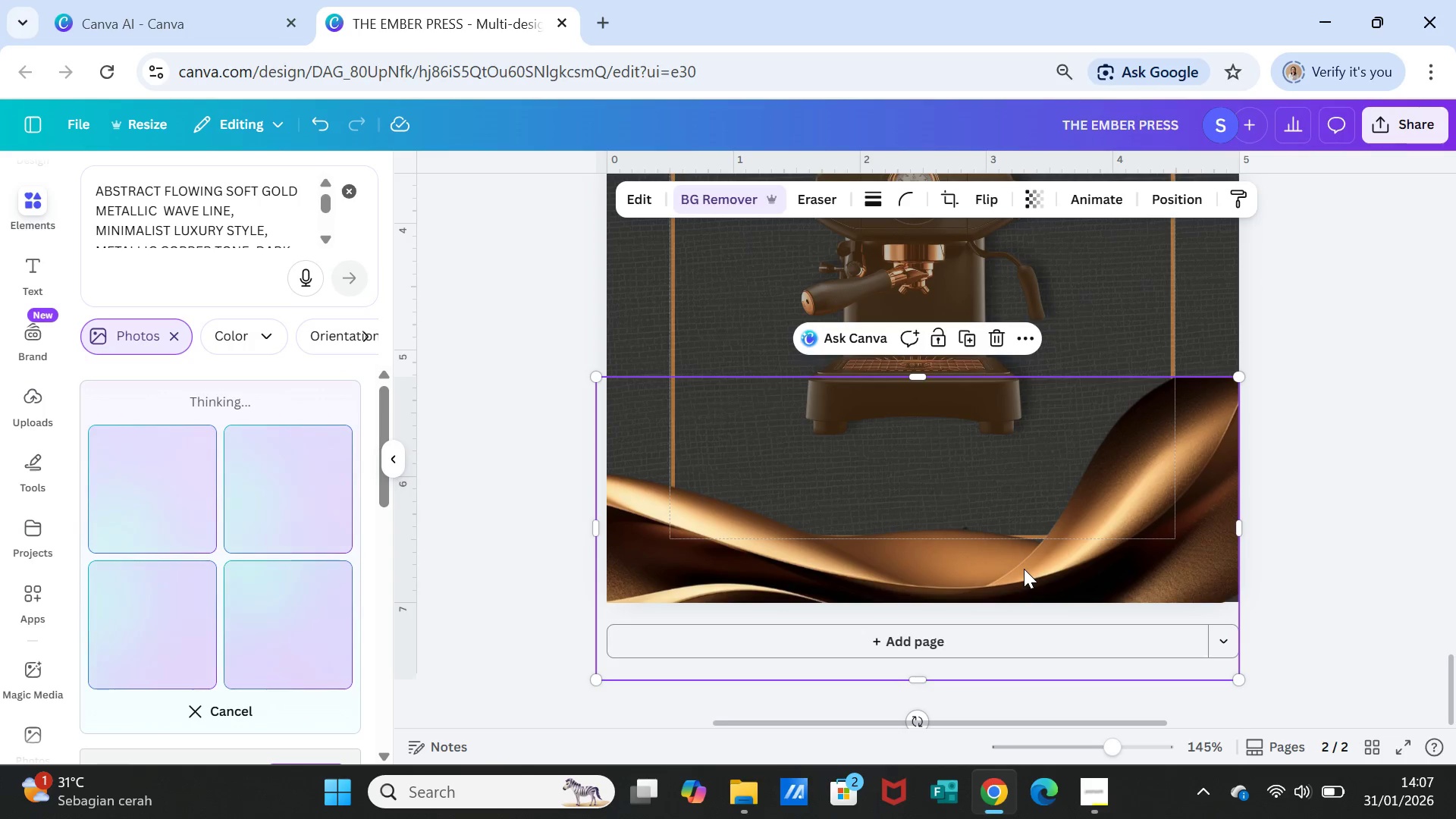 
key(Delete)
 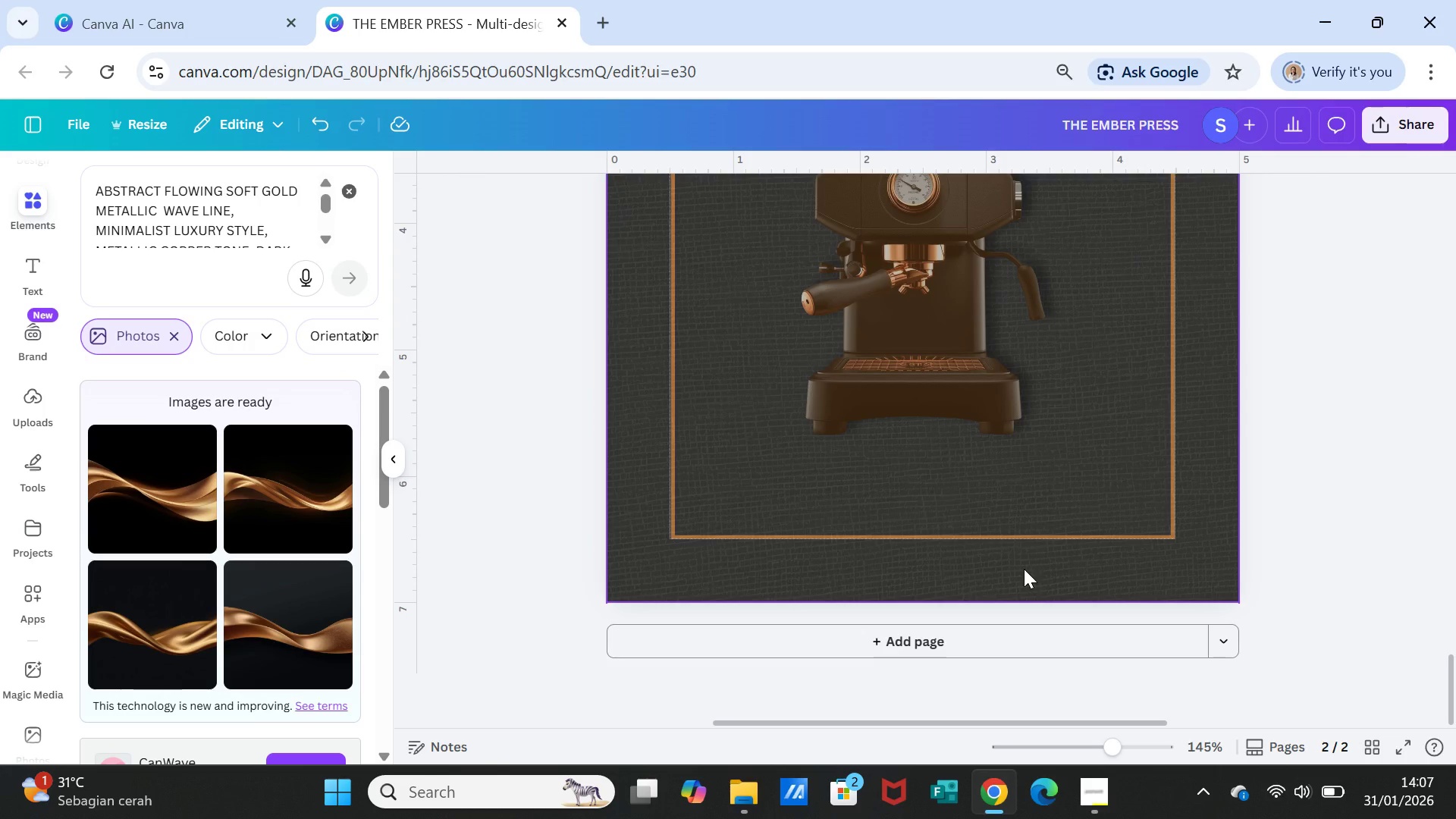 
wait(13.66)
 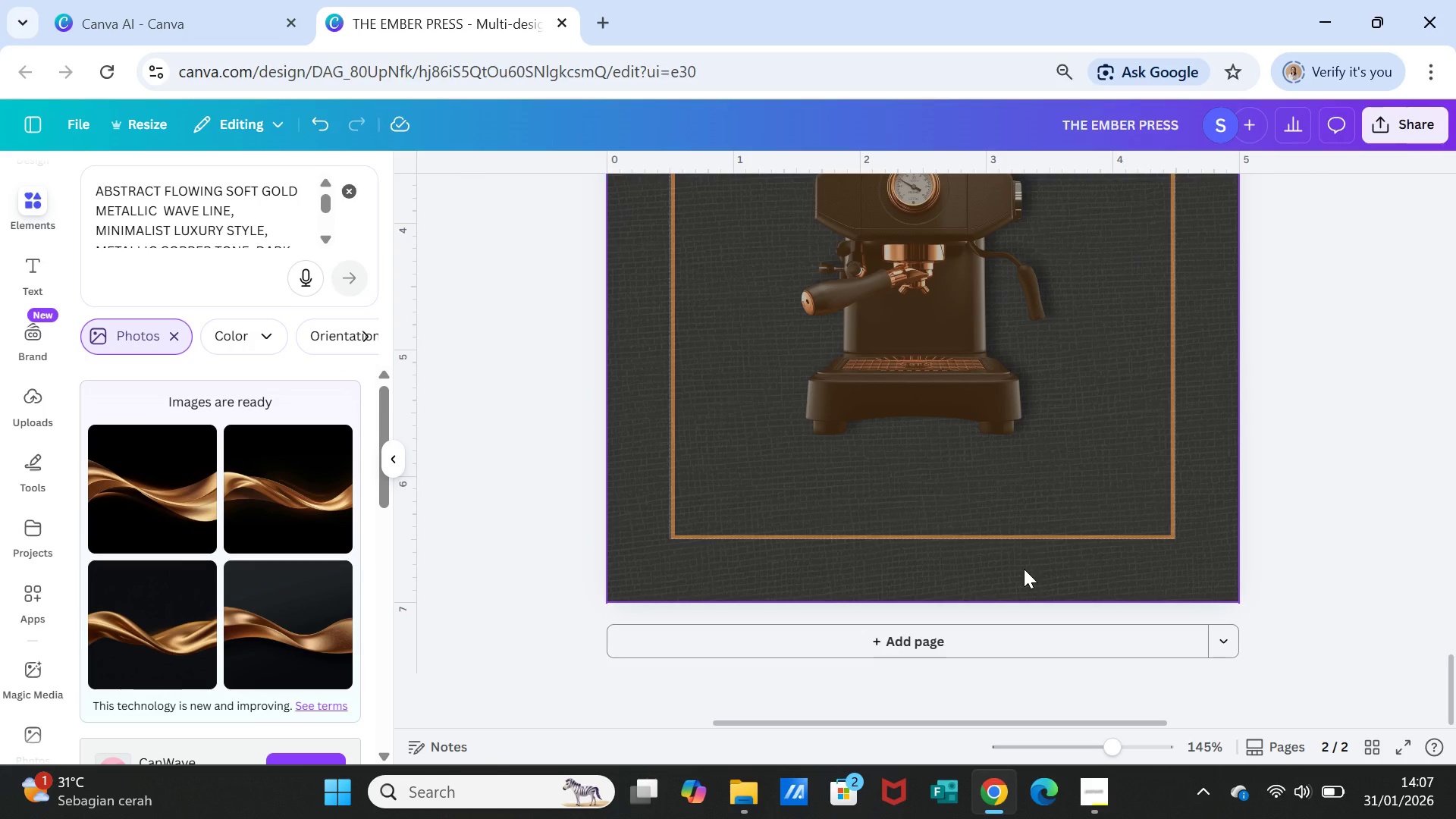 
left_click([169, 478])
 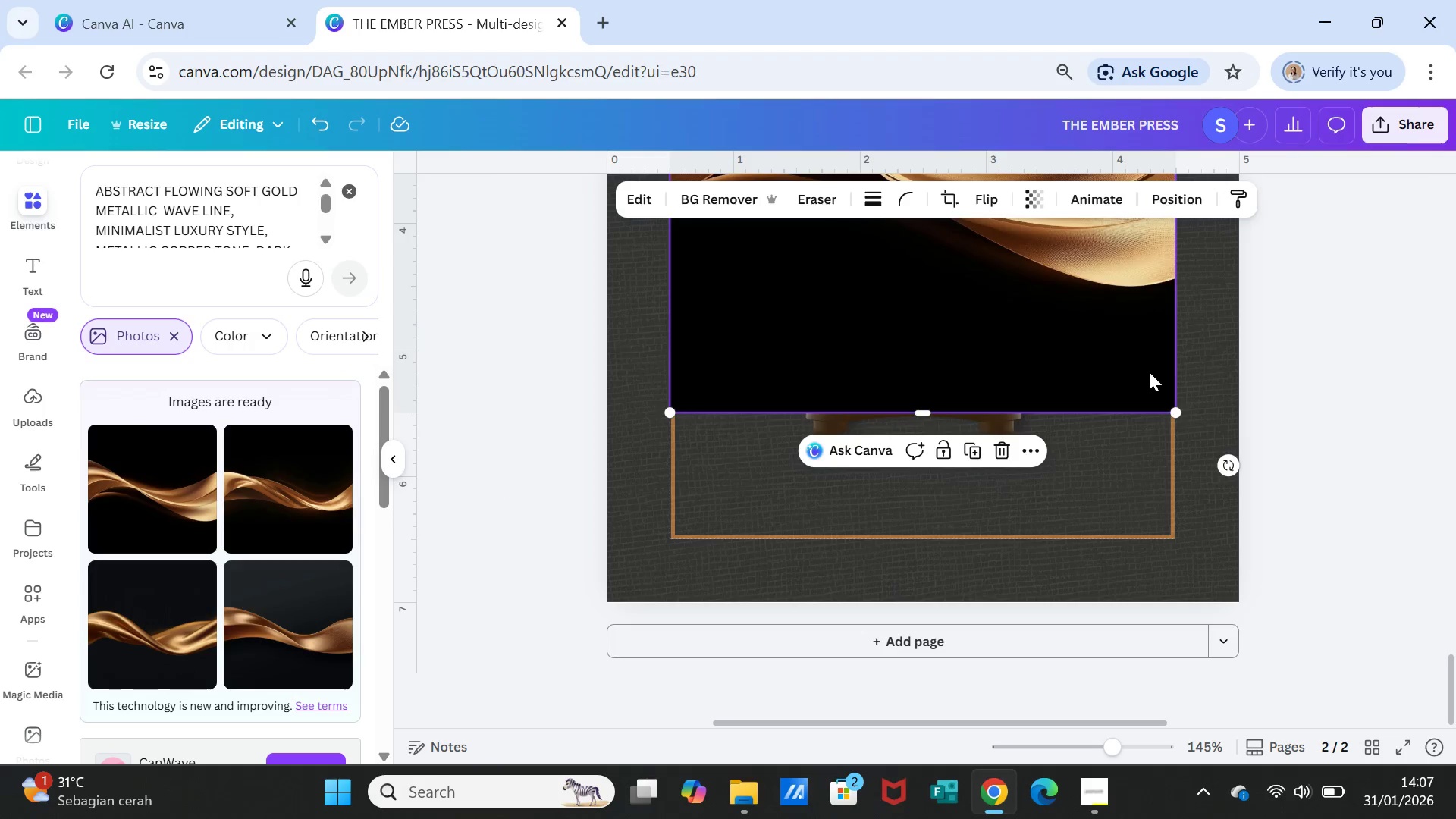 
left_click_drag(start_coordinate=[1116, 334], to_coordinate=[1046, 733])
 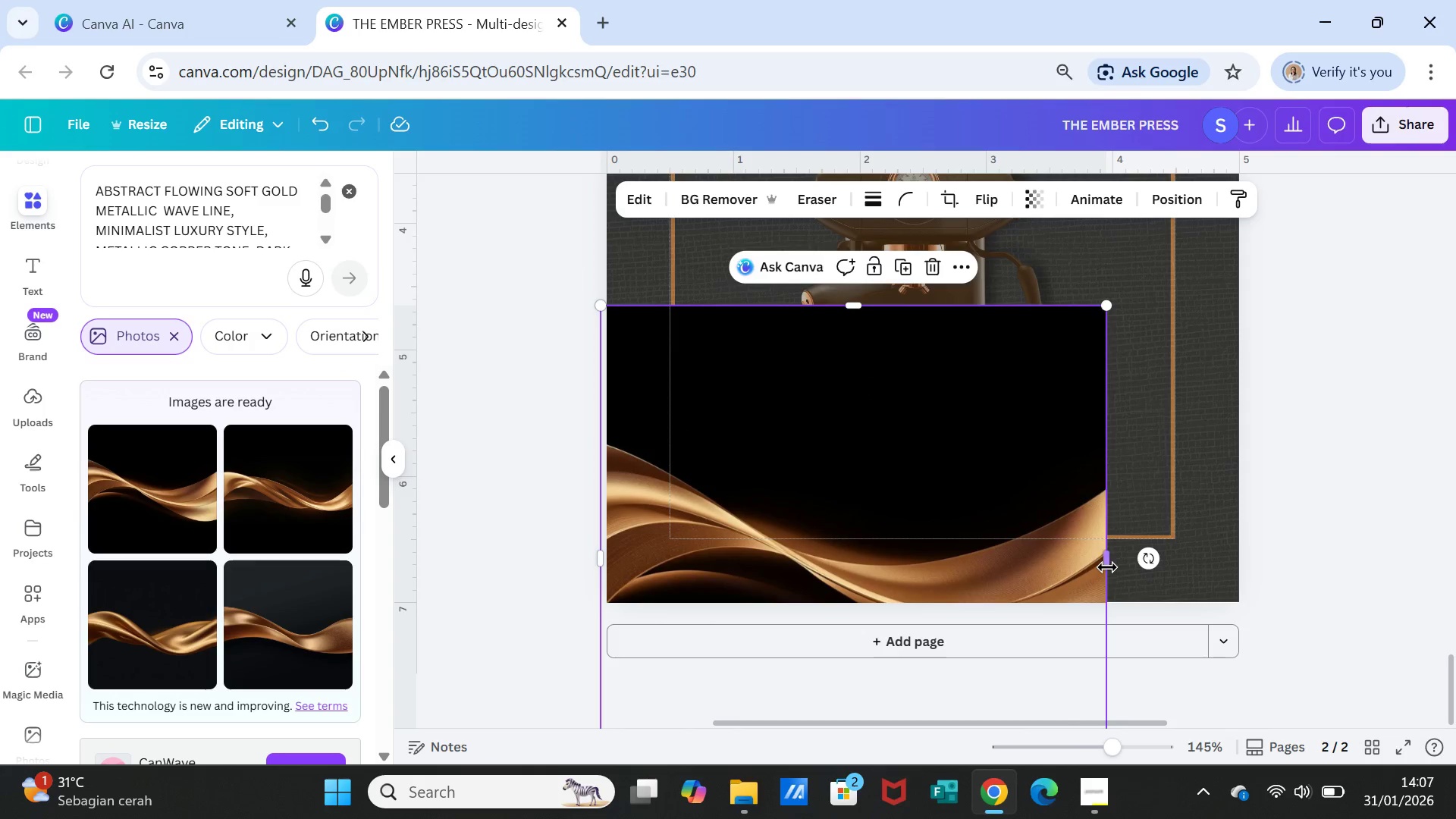 
left_click_drag(start_coordinate=[1107, 562], to_coordinate=[1256, 519])
 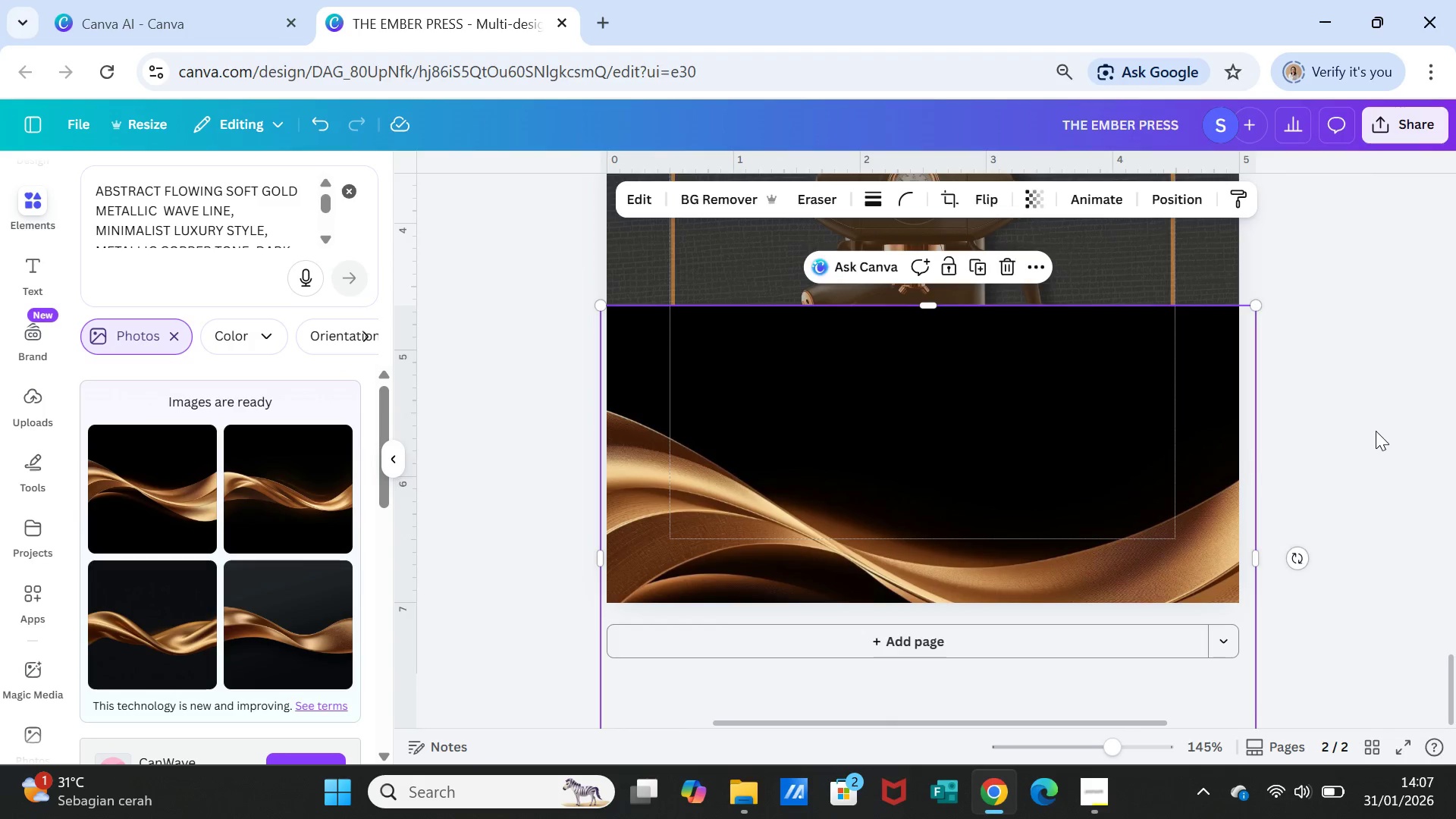 
left_click([1376, 431])
 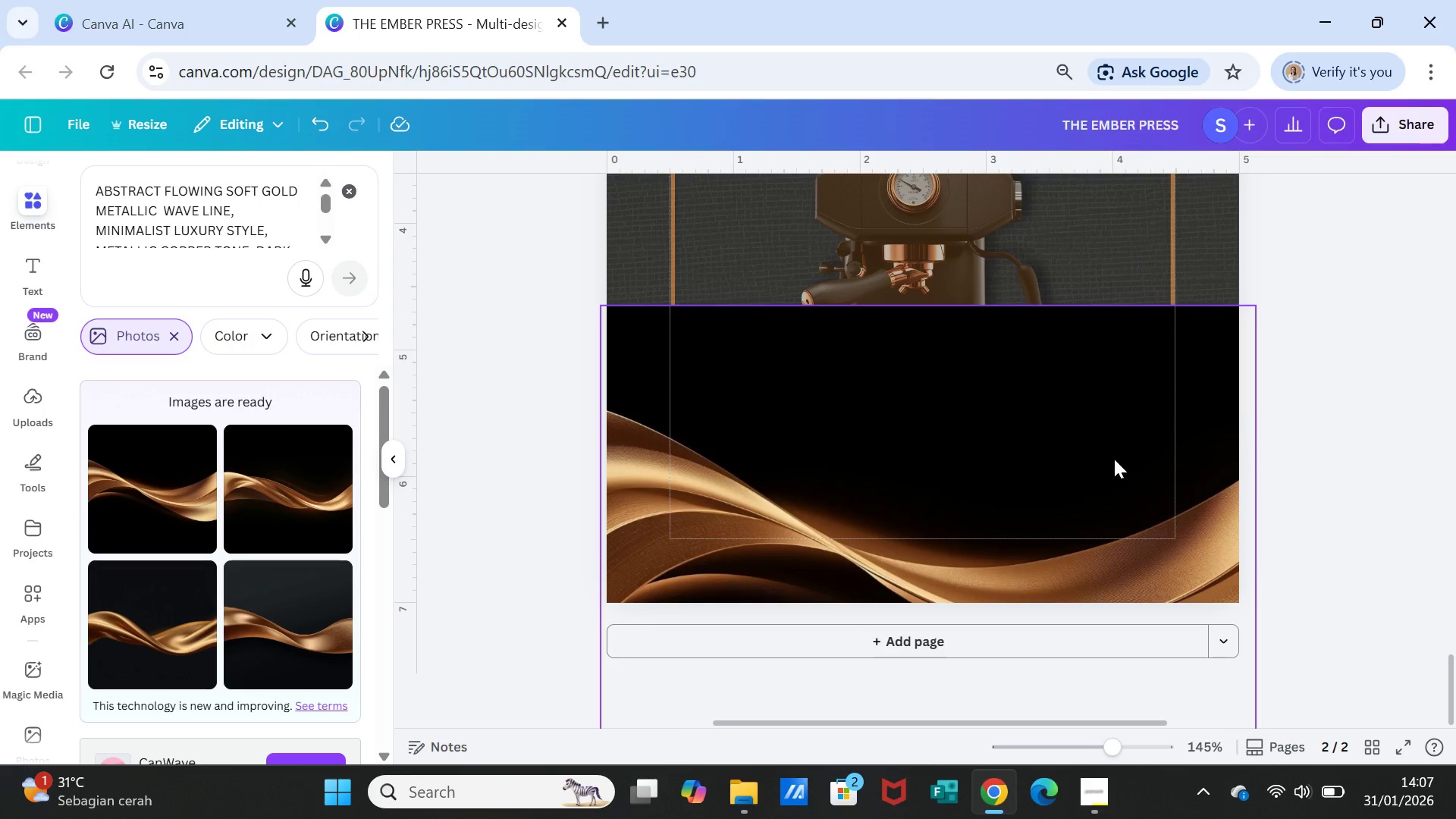 
left_click([1109, 458])
 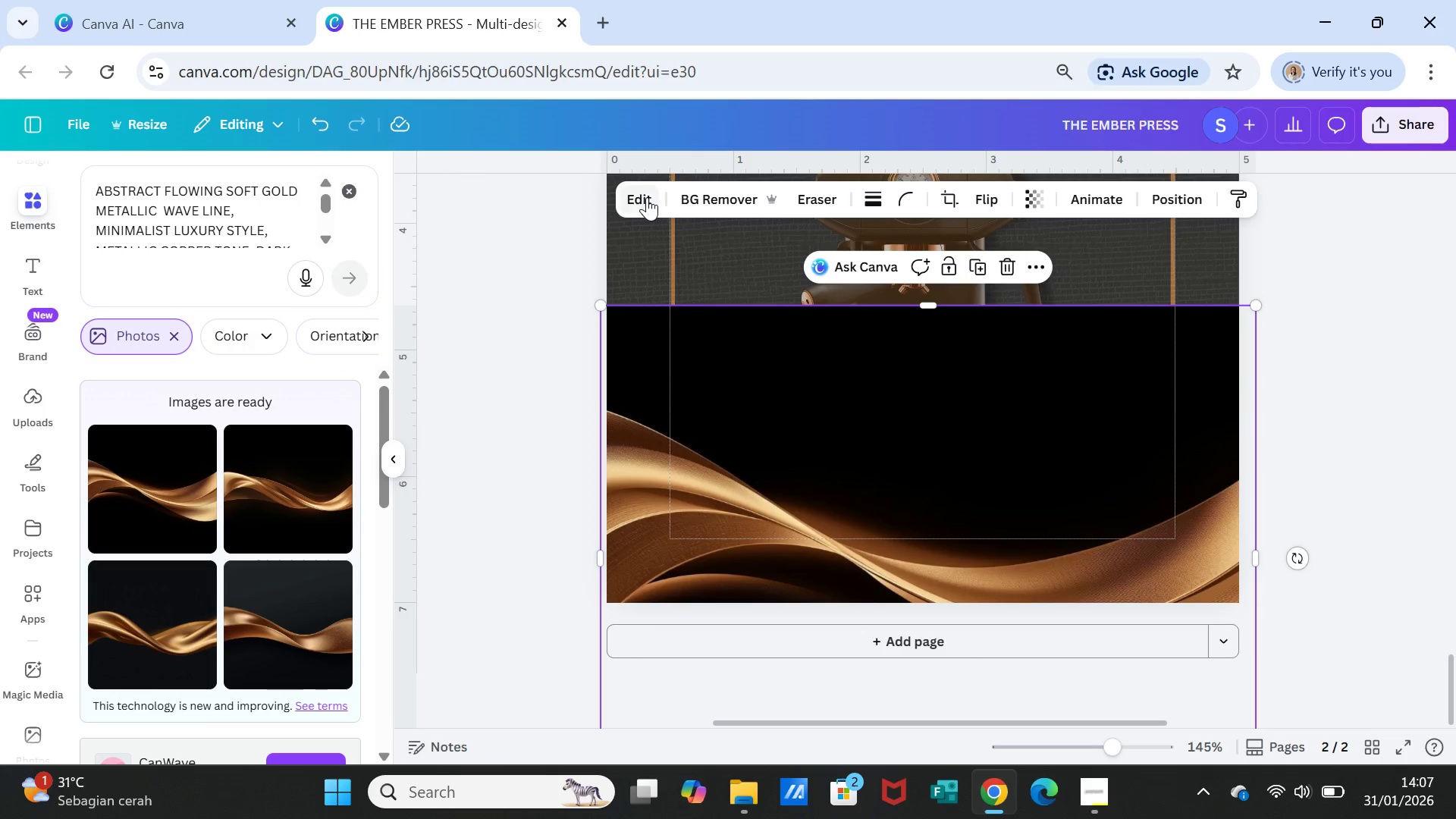 
left_click([704, 197])
 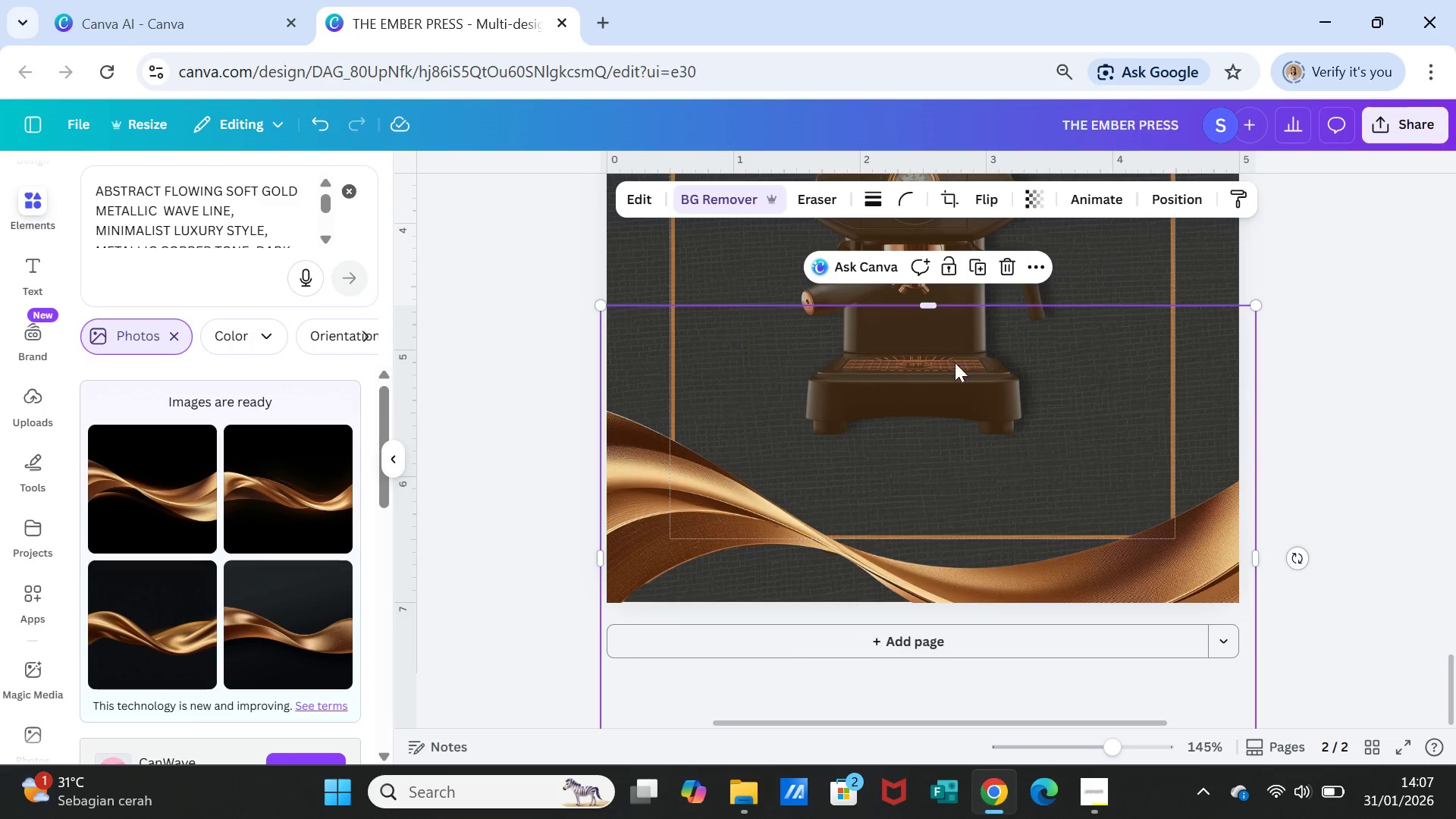 
wait(6.22)
 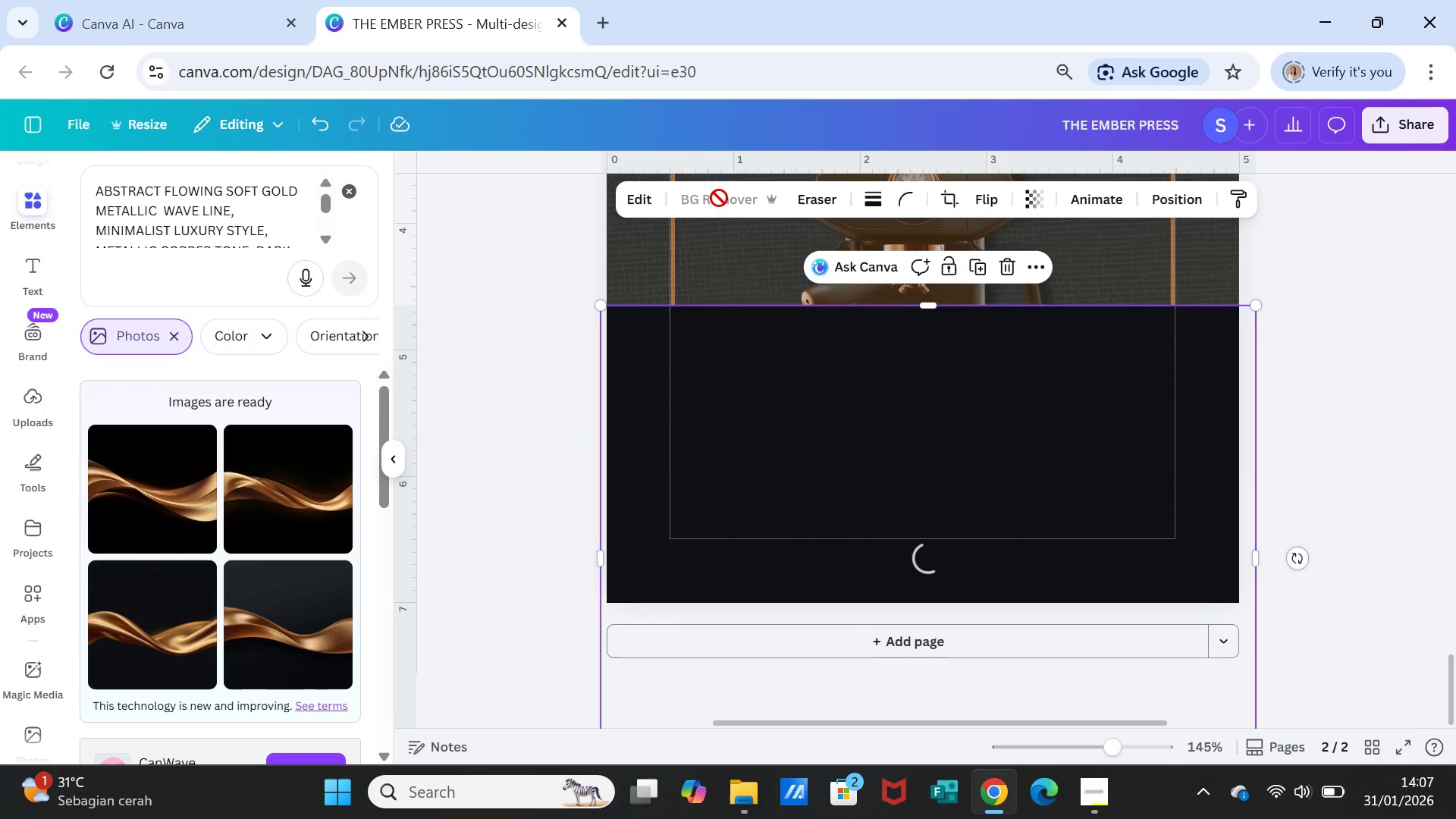 
left_click([1012, 567])
 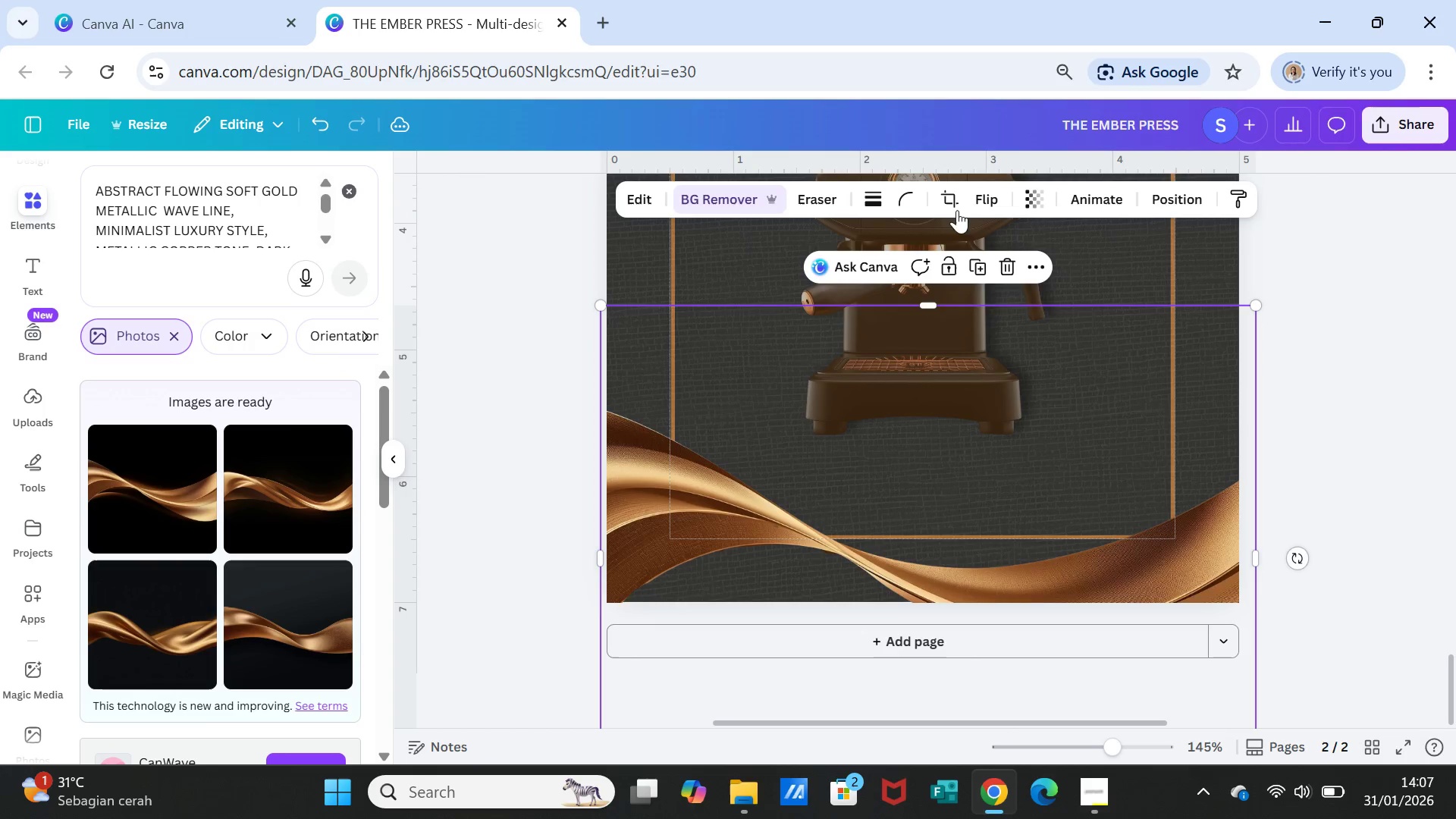 
left_click([979, 268])
 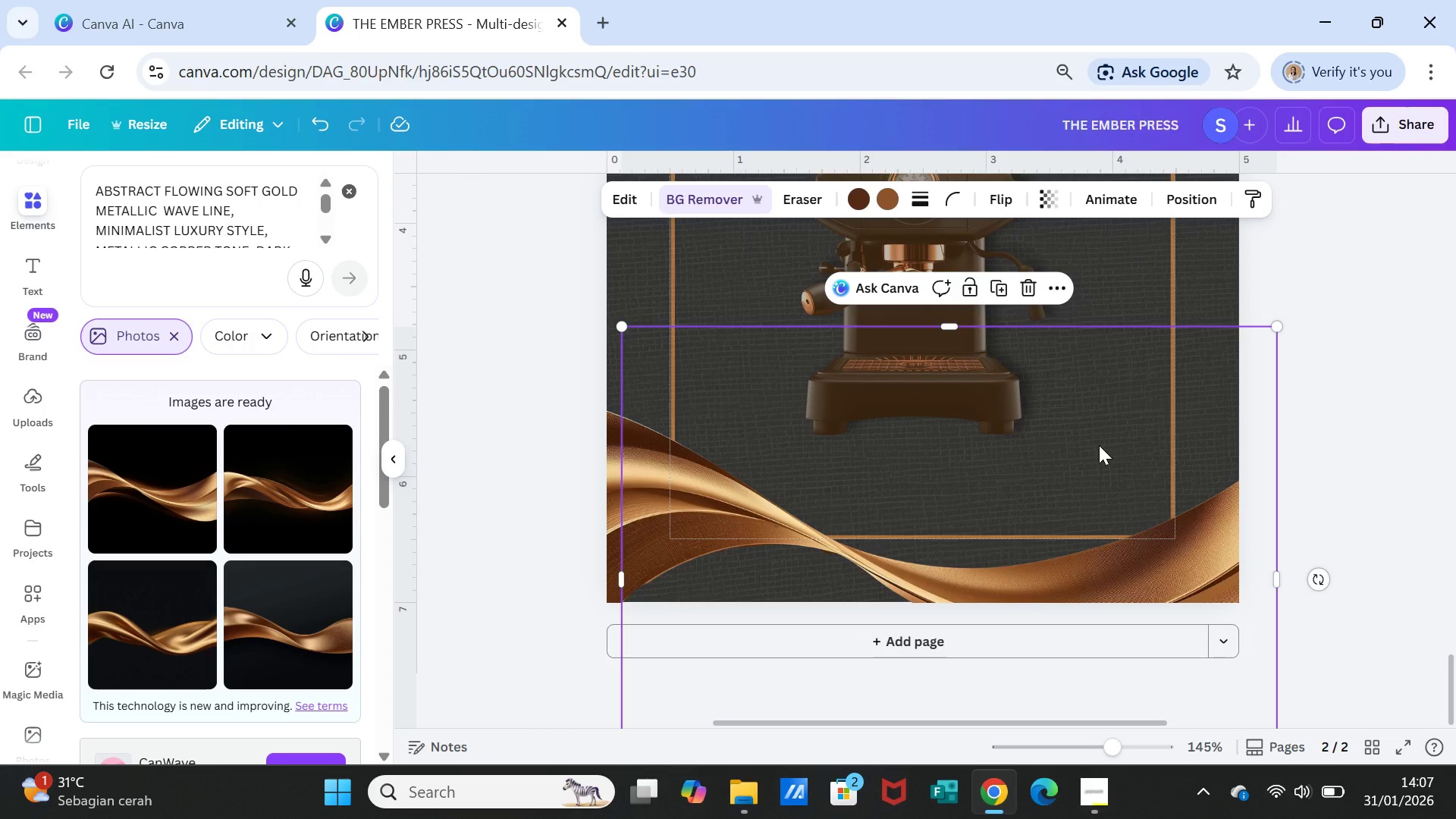 
left_click_drag(start_coordinate=[1099, 445], to_coordinate=[1081, 473])
 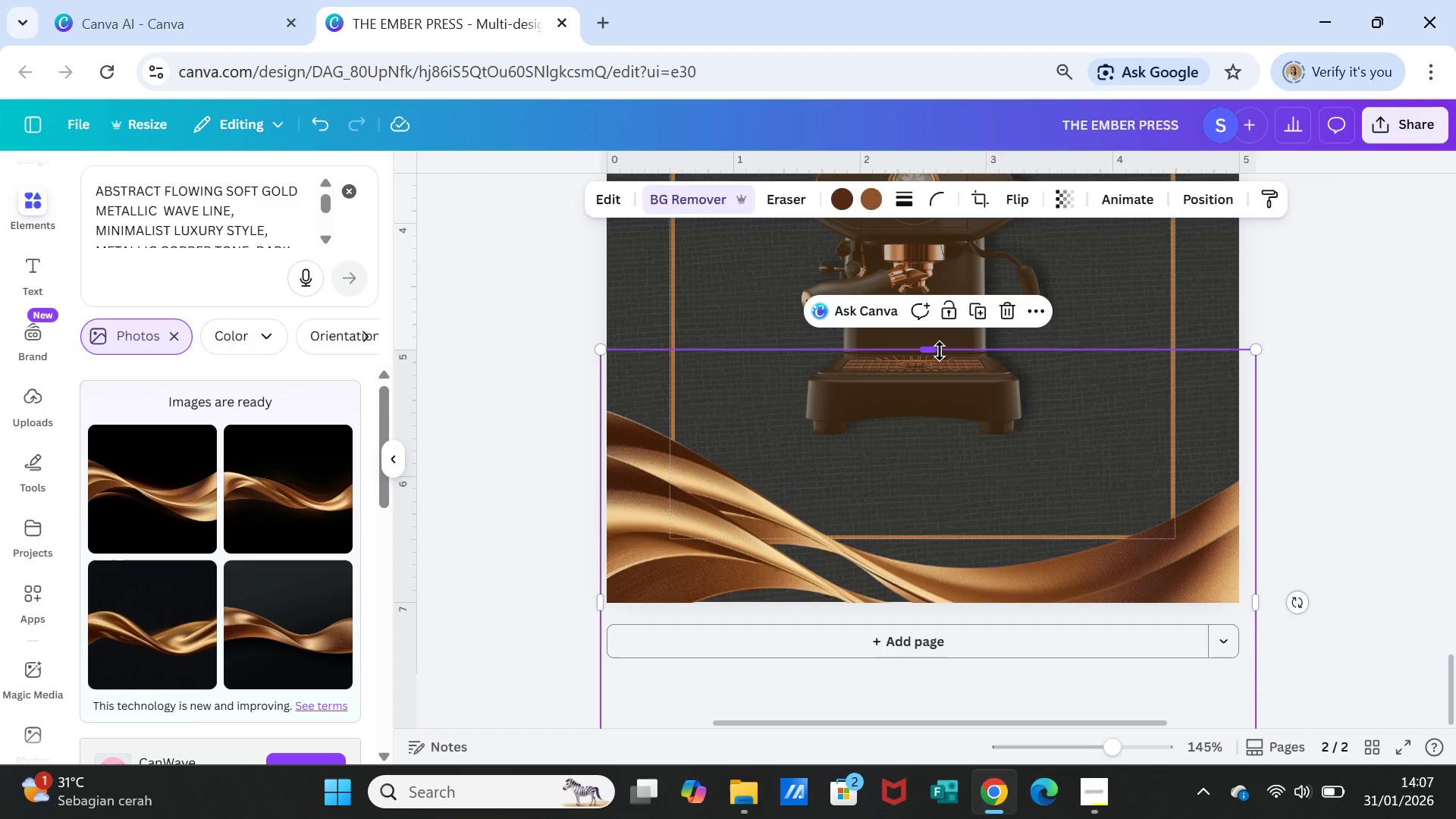 
left_click_drag(start_coordinate=[934, 350], to_coordinate=[937, 211])
 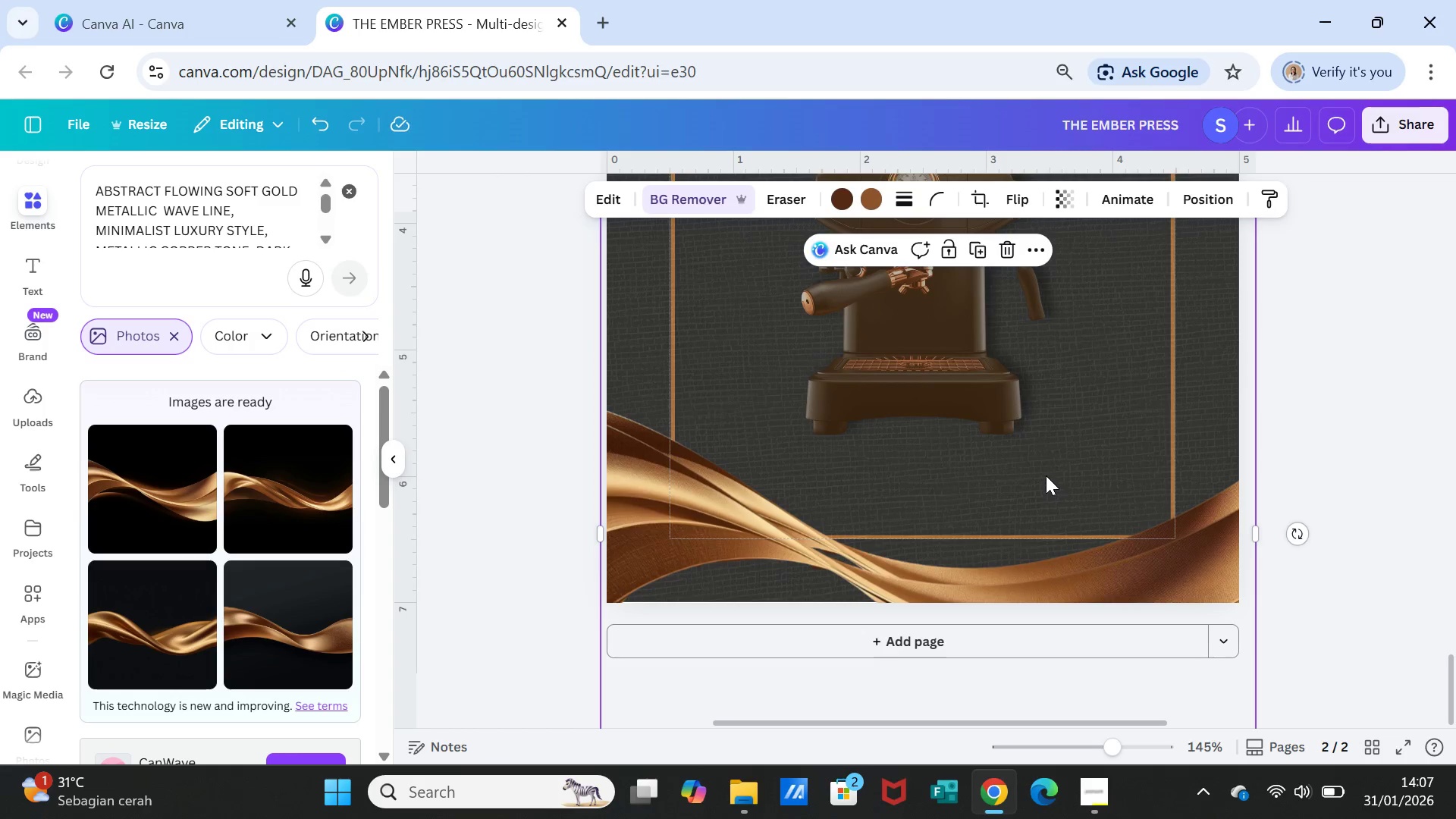 
left_click_drag(start_coordinate=[1046, 475], to_coordinate=[692, 450])
 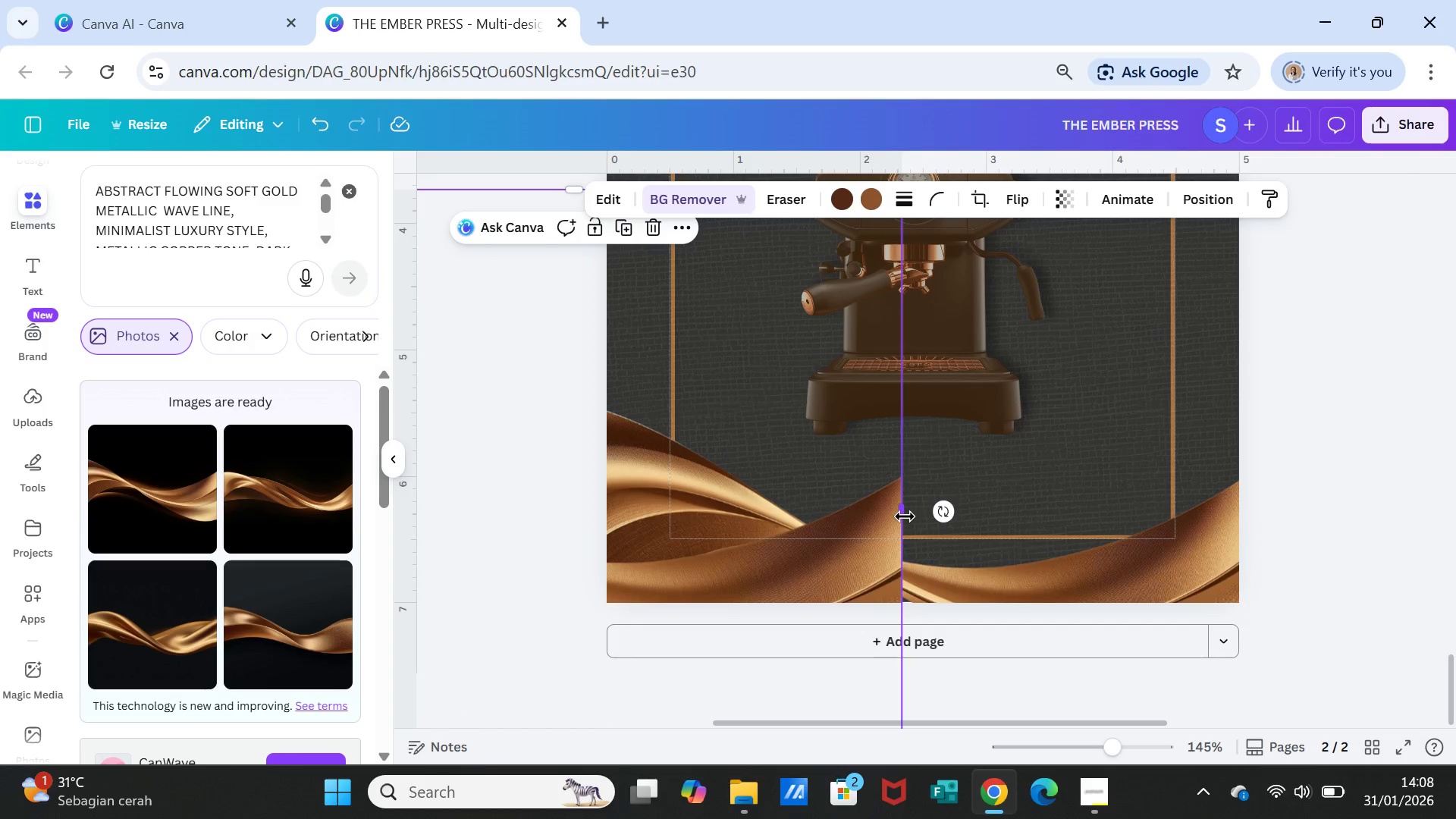 
left_click_drag(start_coordinate=[905, 516], to_coordinate=[1241, 388])
 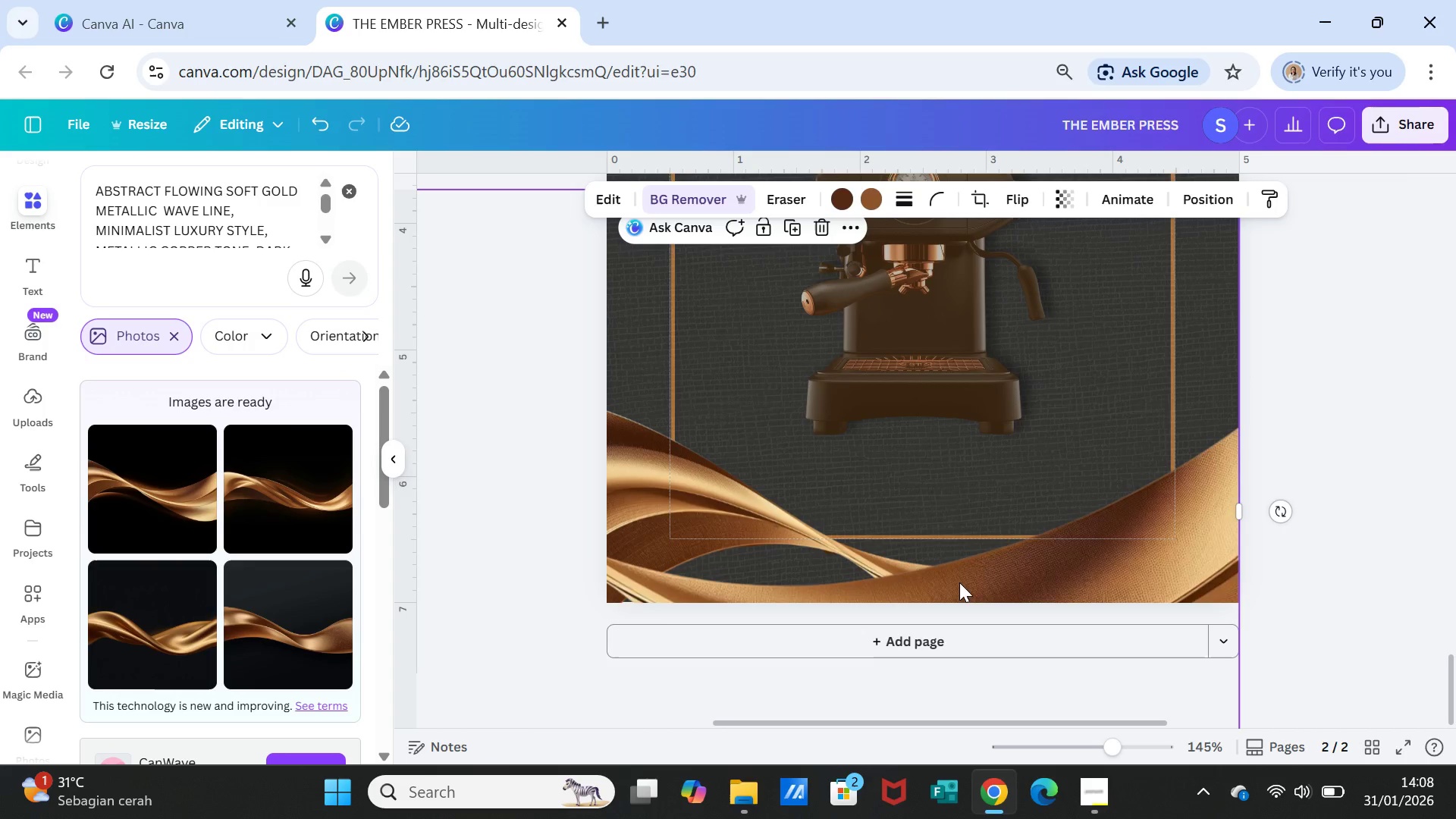 
left_click_drag(start_coordinate=[959, 582], to_coordinate=[959, 541])
 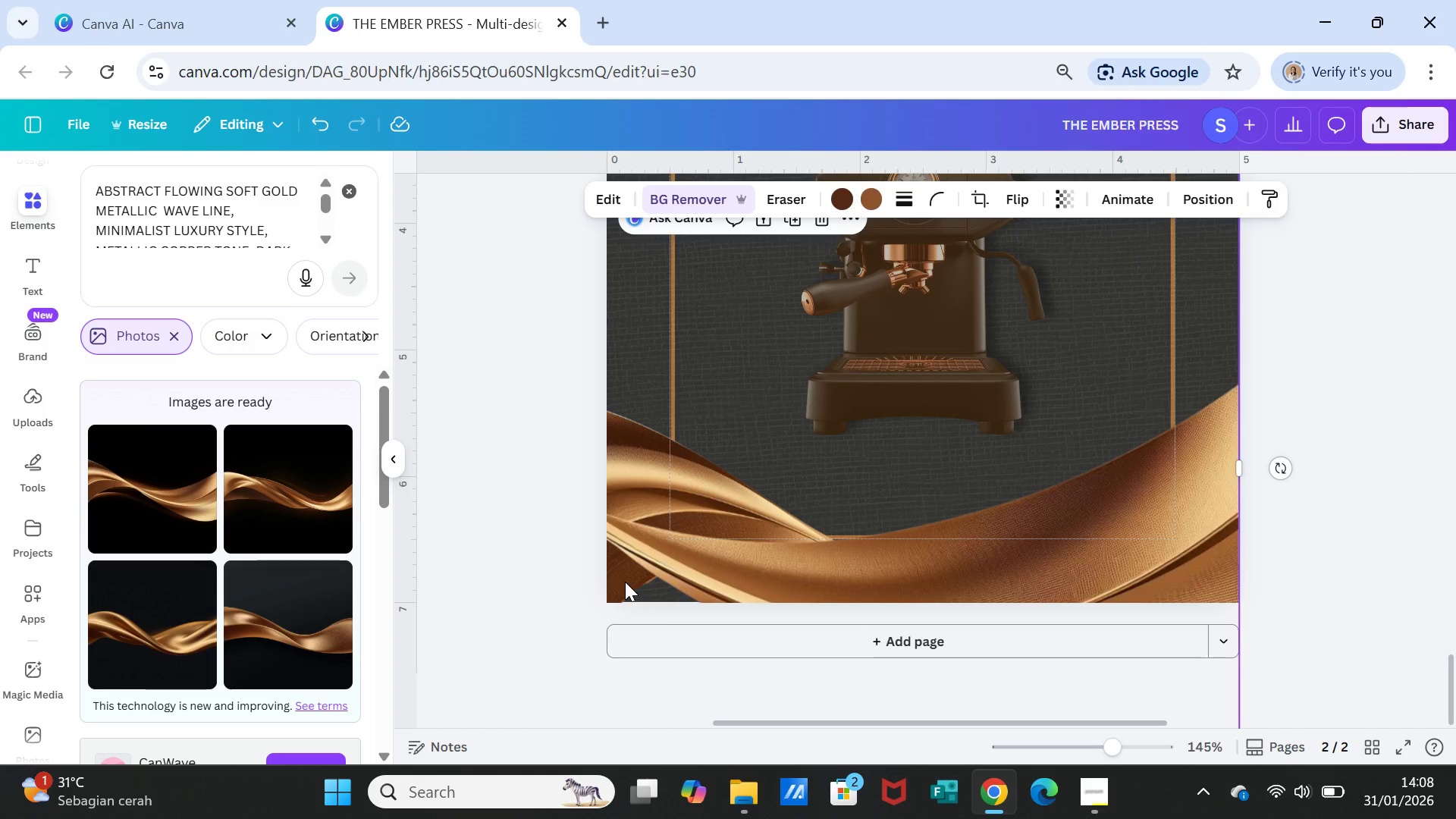 
left_click([625, 582])
 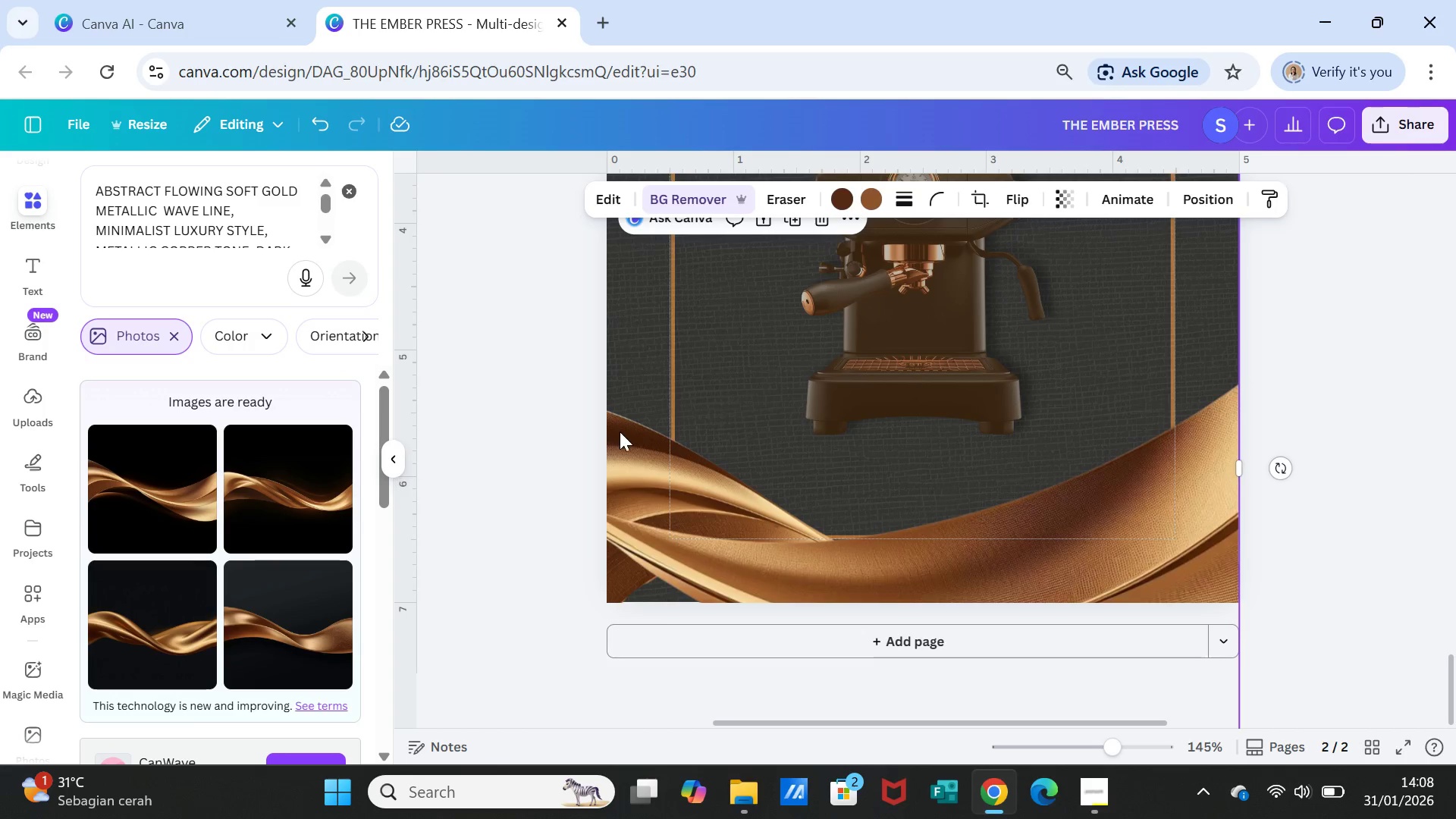 
left_click([758, 419])
 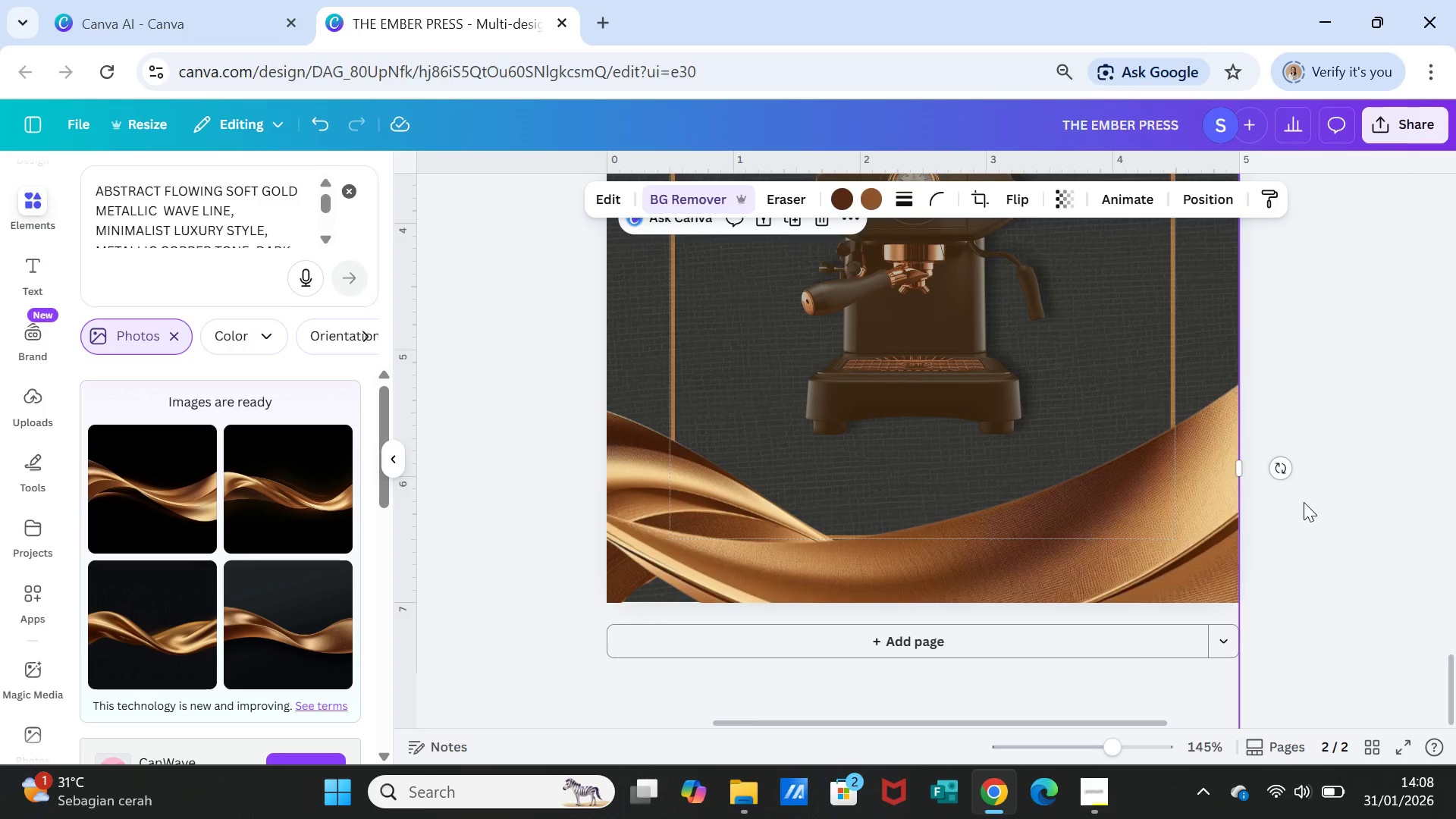 
scroll: coordinate [1304, 503], scroll_direction: down, amount: 3.0
 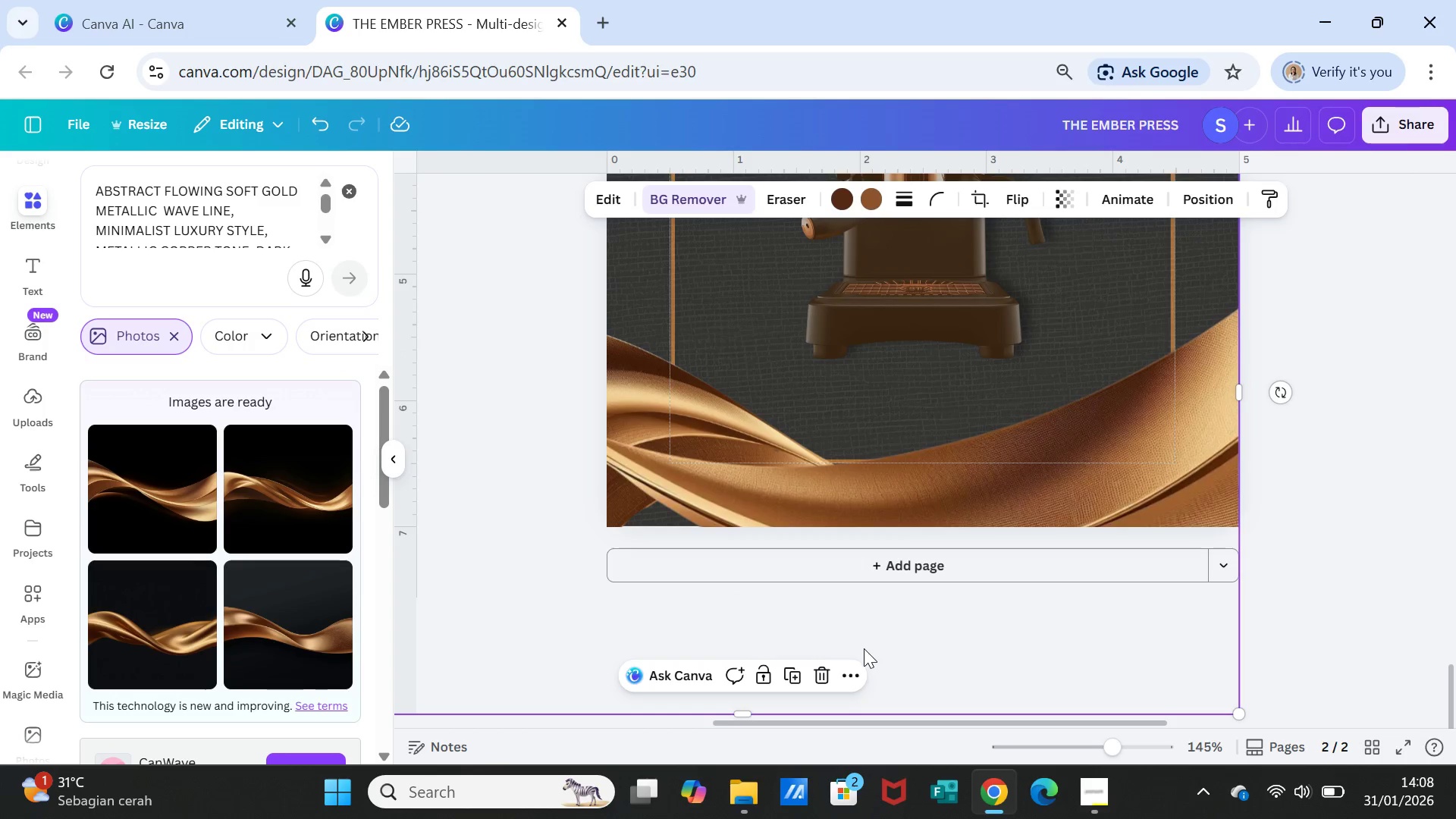 
left_click([864, 648])
 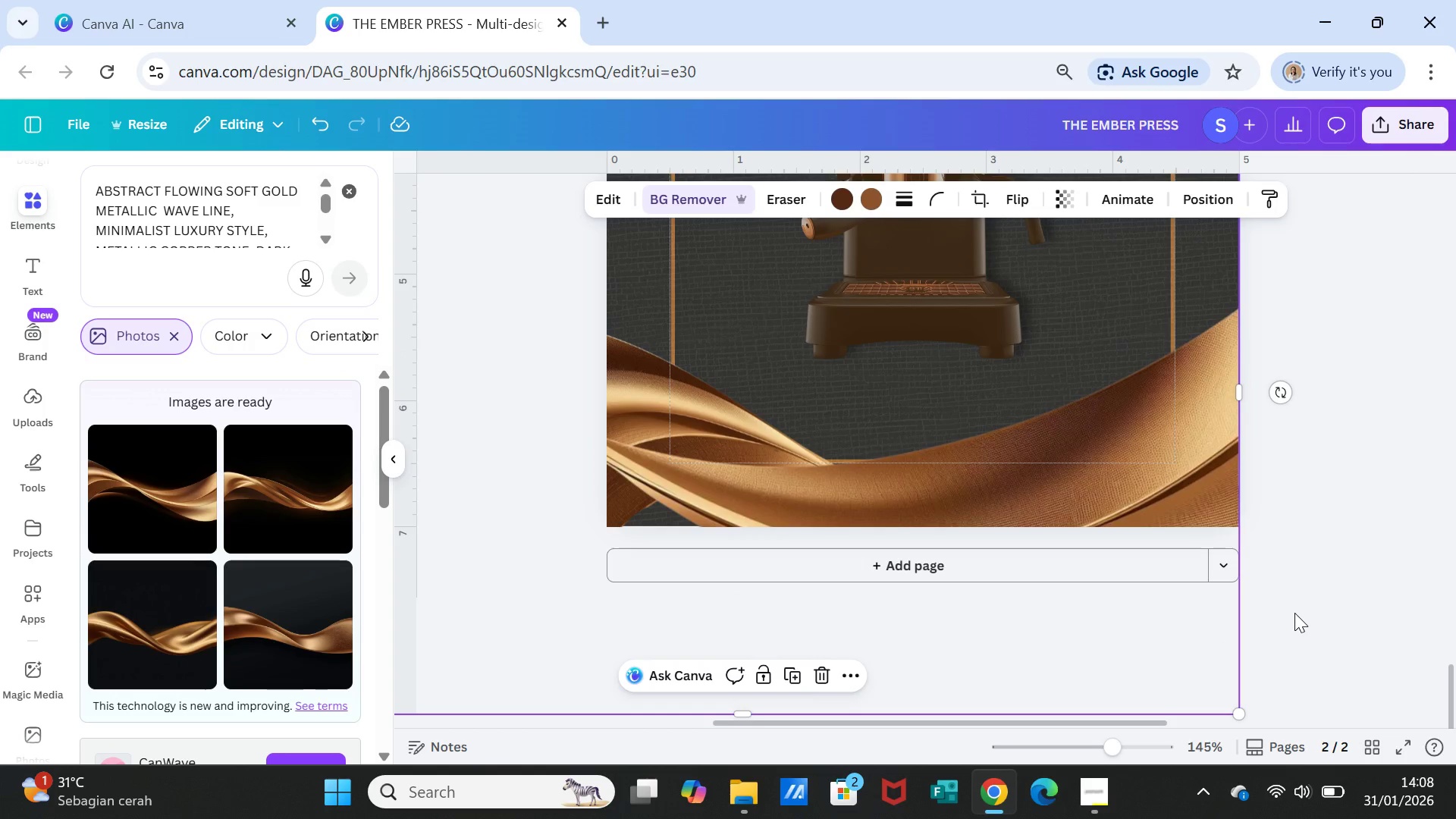 
scroll: coordinate [1294, 613], scroll_direction: down, amount: 2.0
 